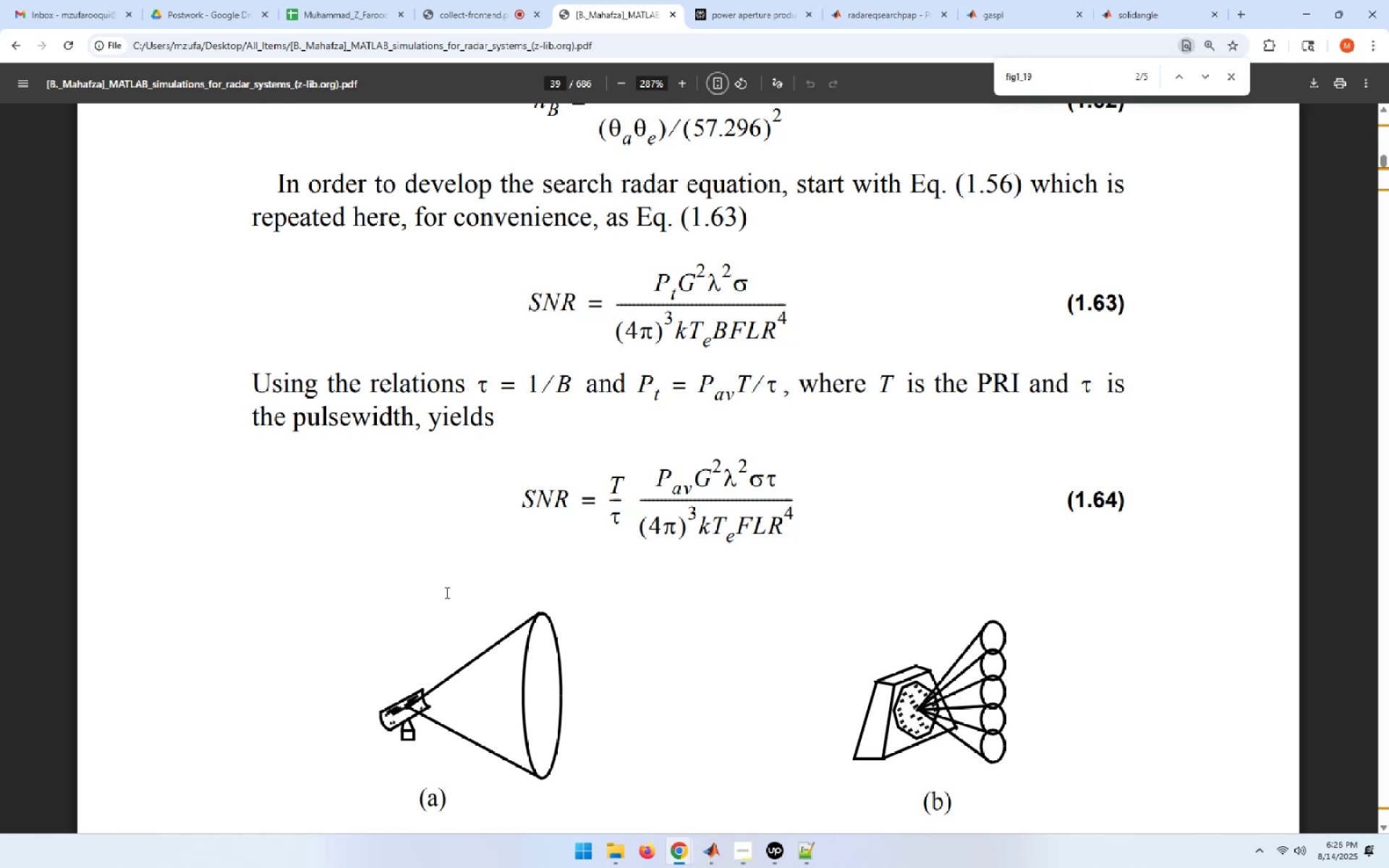 
scroll: coordinate [460, 590], scroll_direction: down, amount: 9.0
 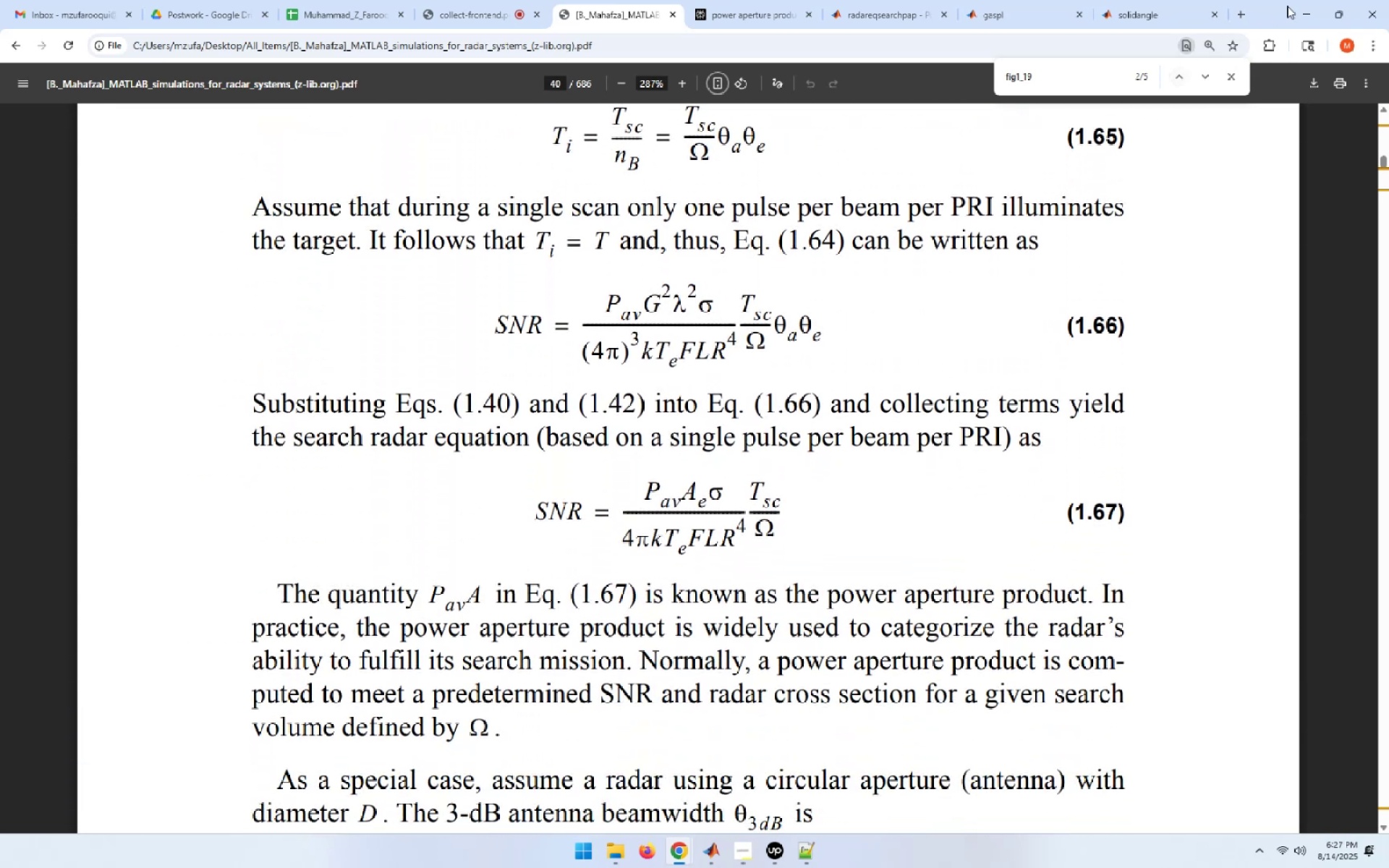 
left_click([1309, 9])
 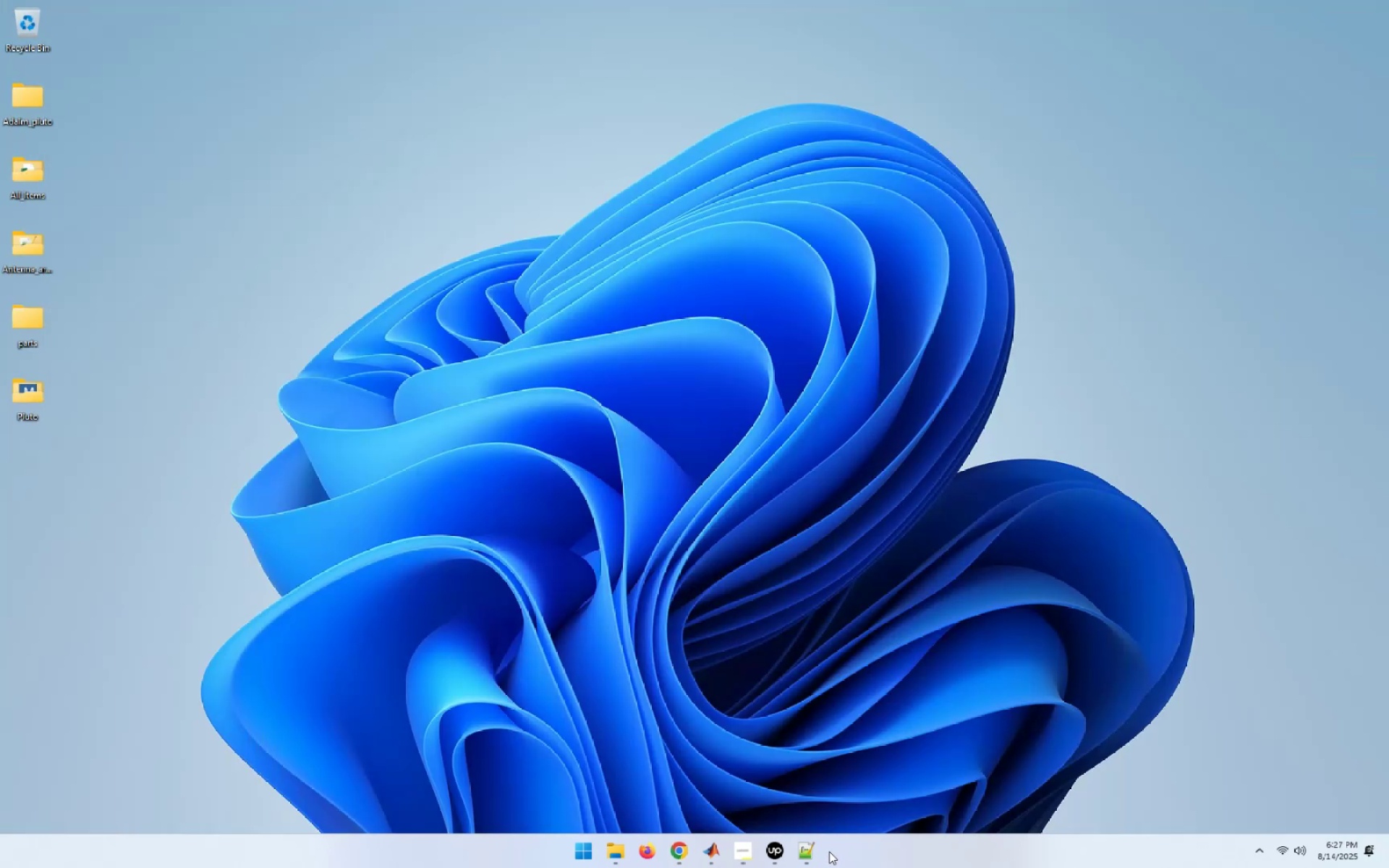 
left_click([714, 854])
 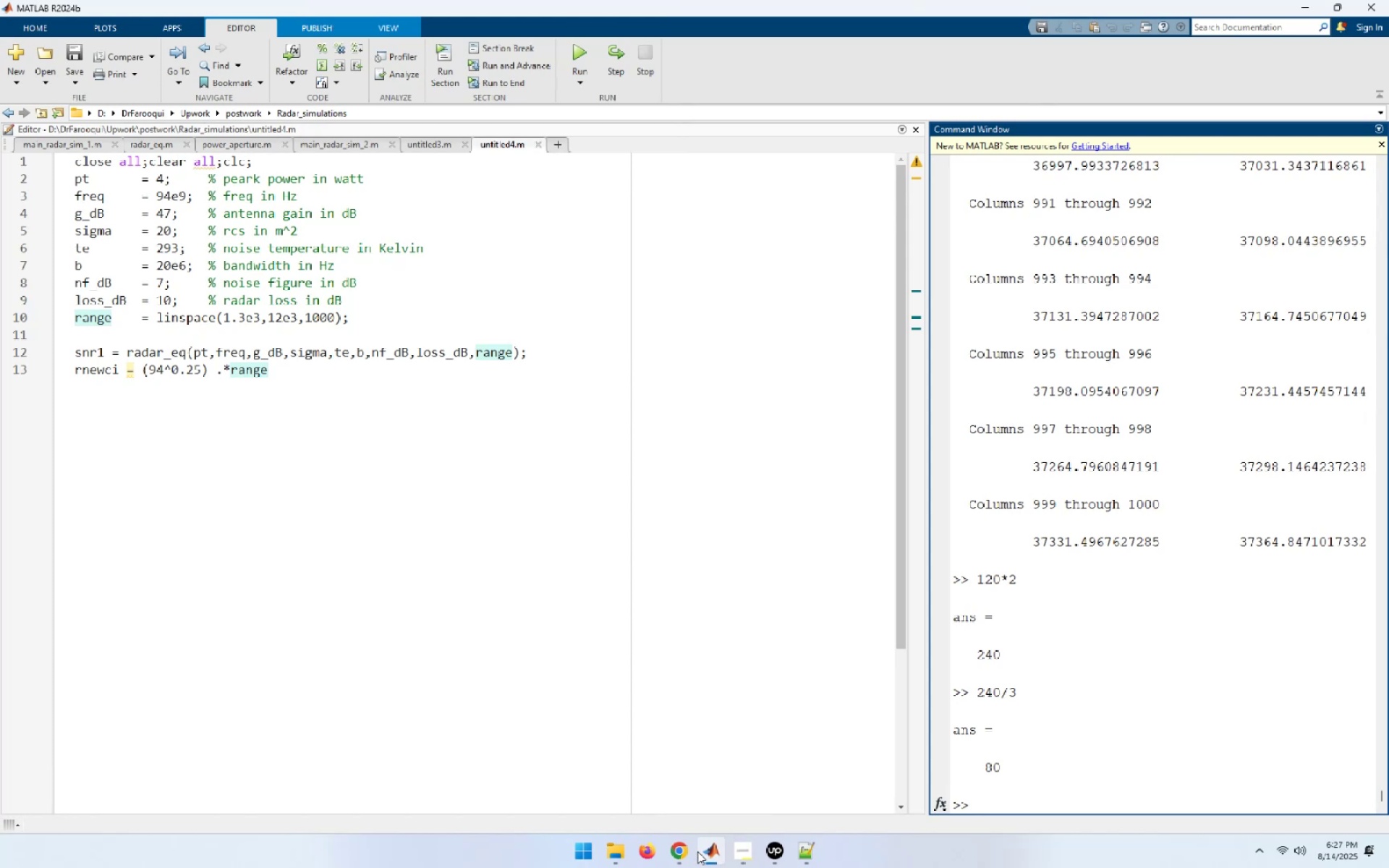 
left_click([389, 506])
 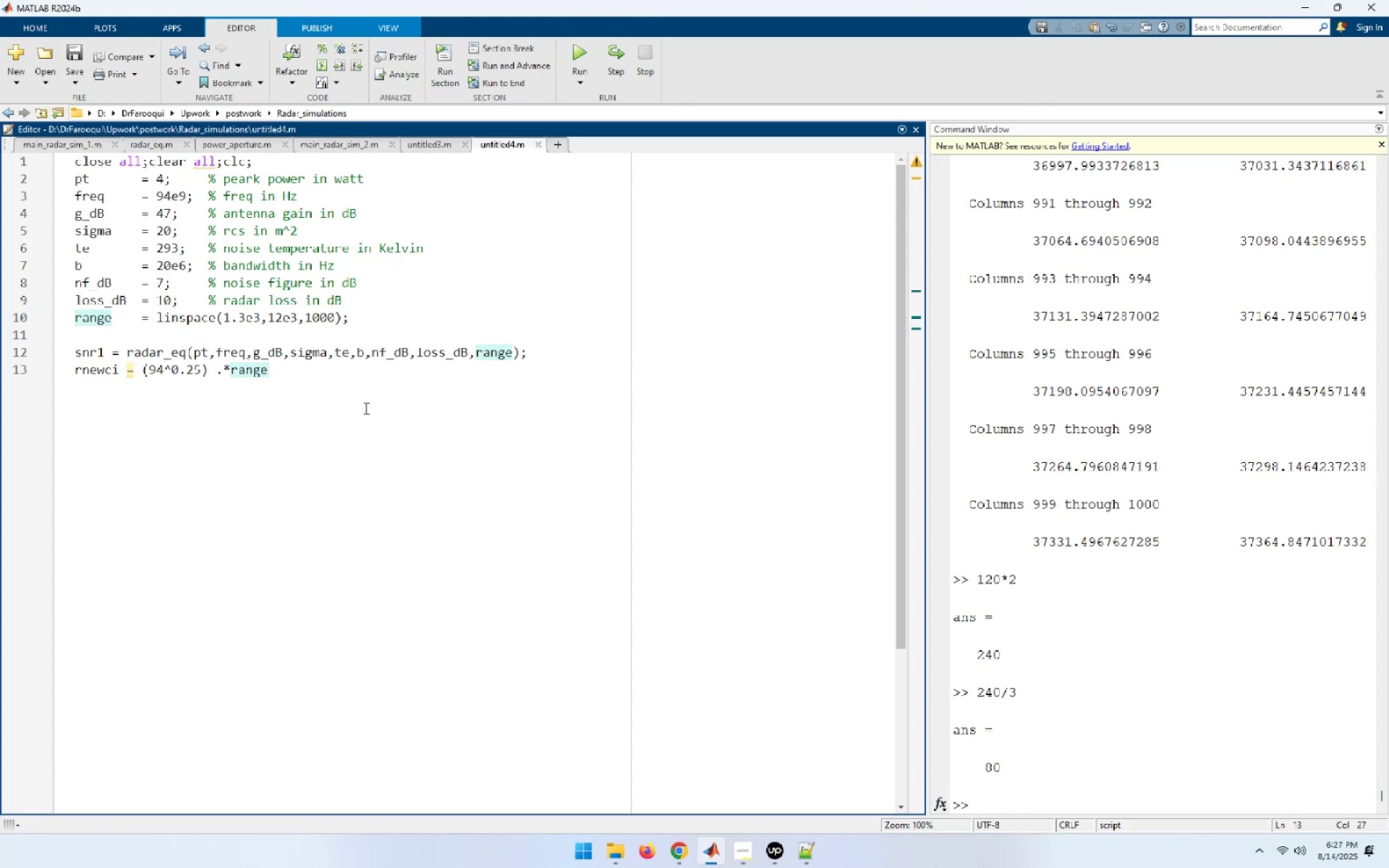 
left_click([323, 366])
 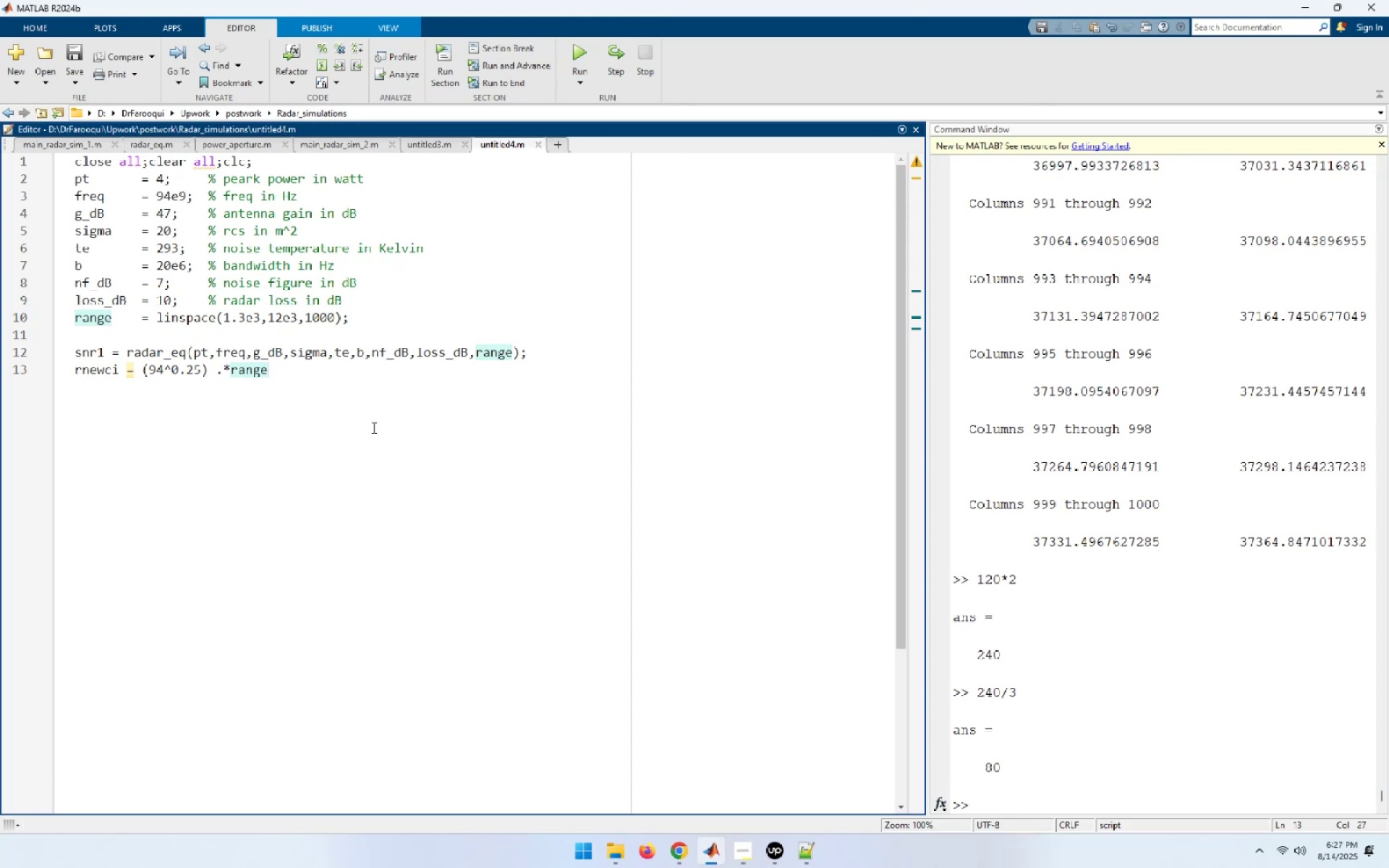 
wait(9.04)
 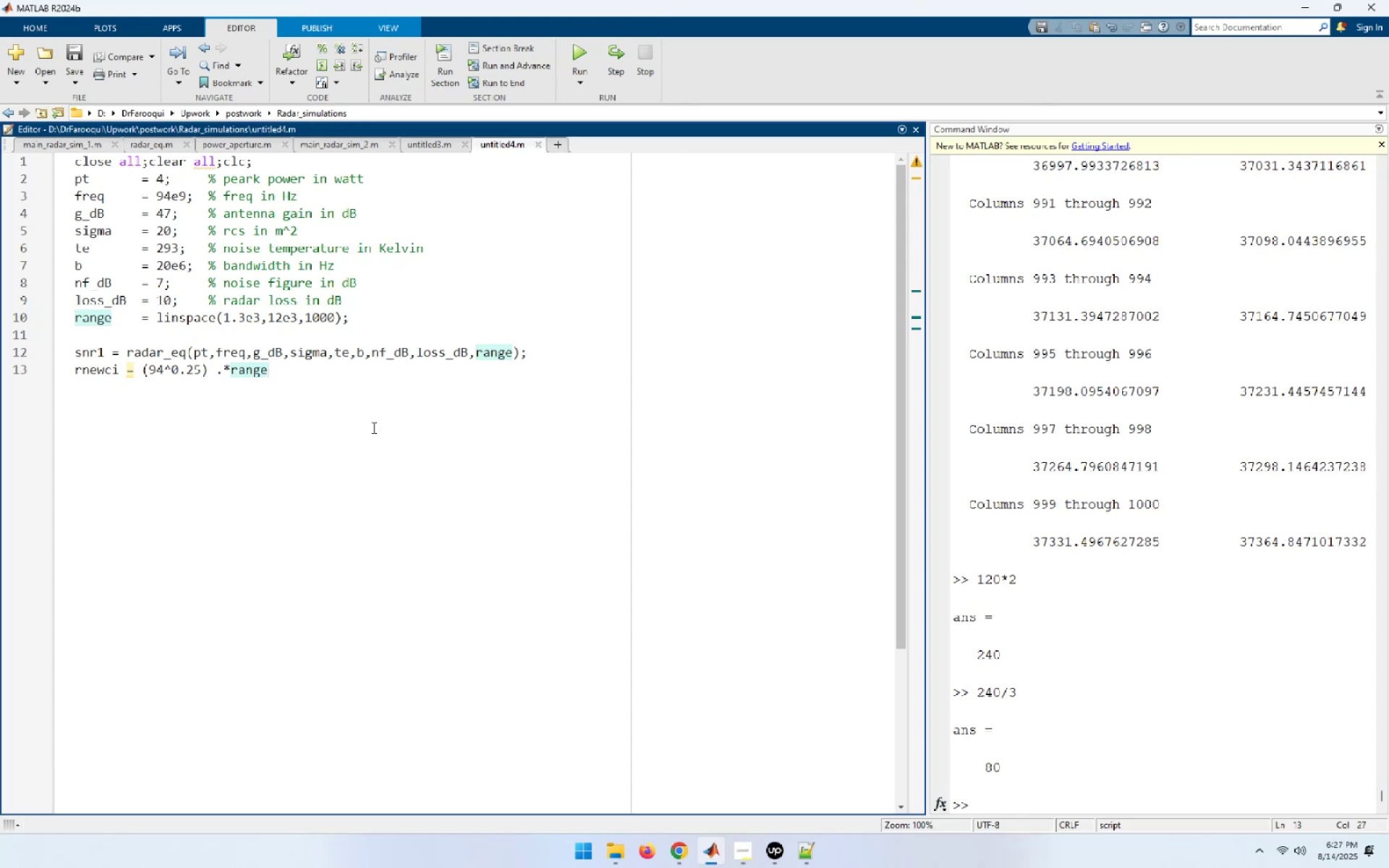 
key(Semicolon)
 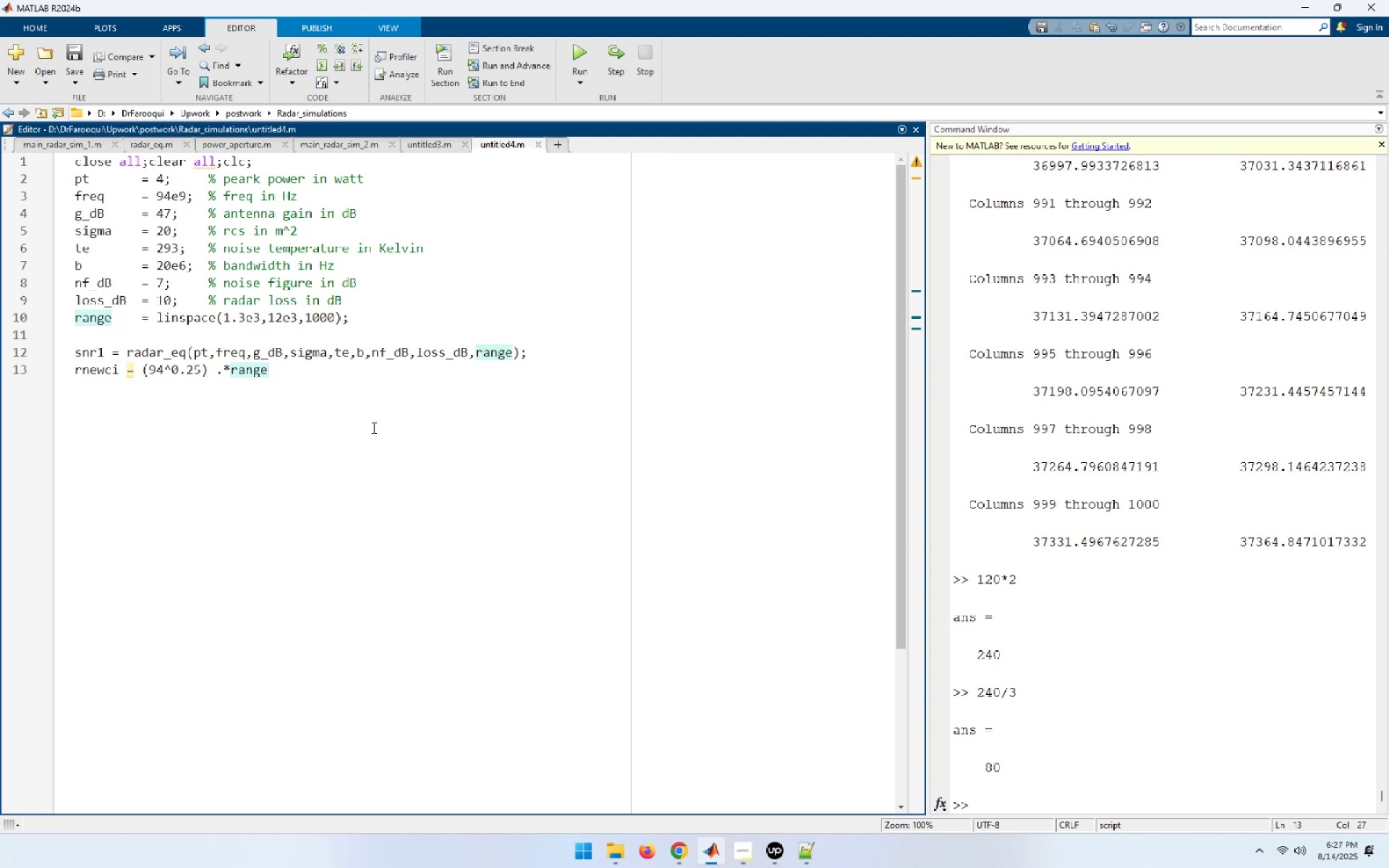 
key(Enter)
 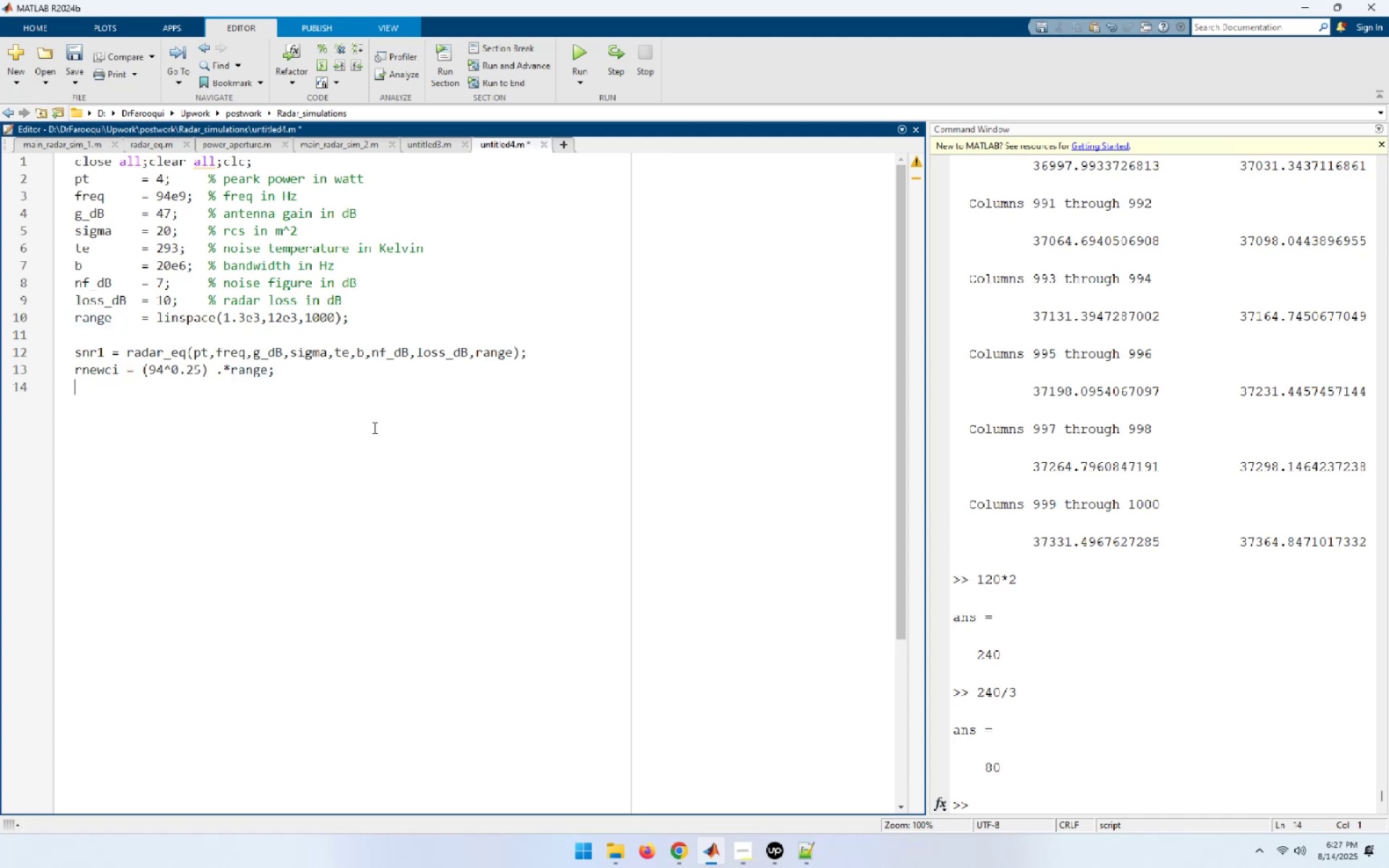 
wait(7.5)
 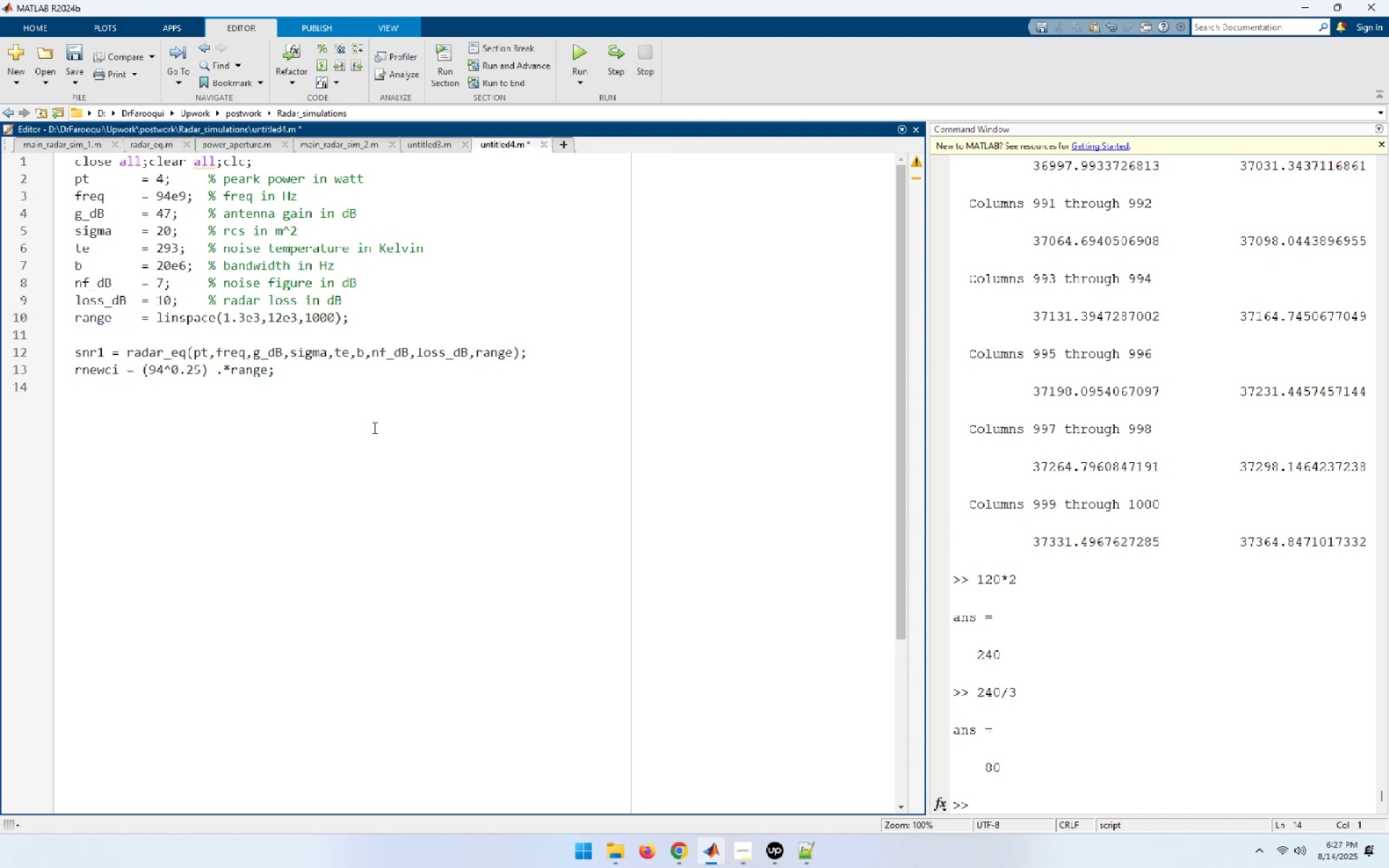 
left_click([371, 427])
 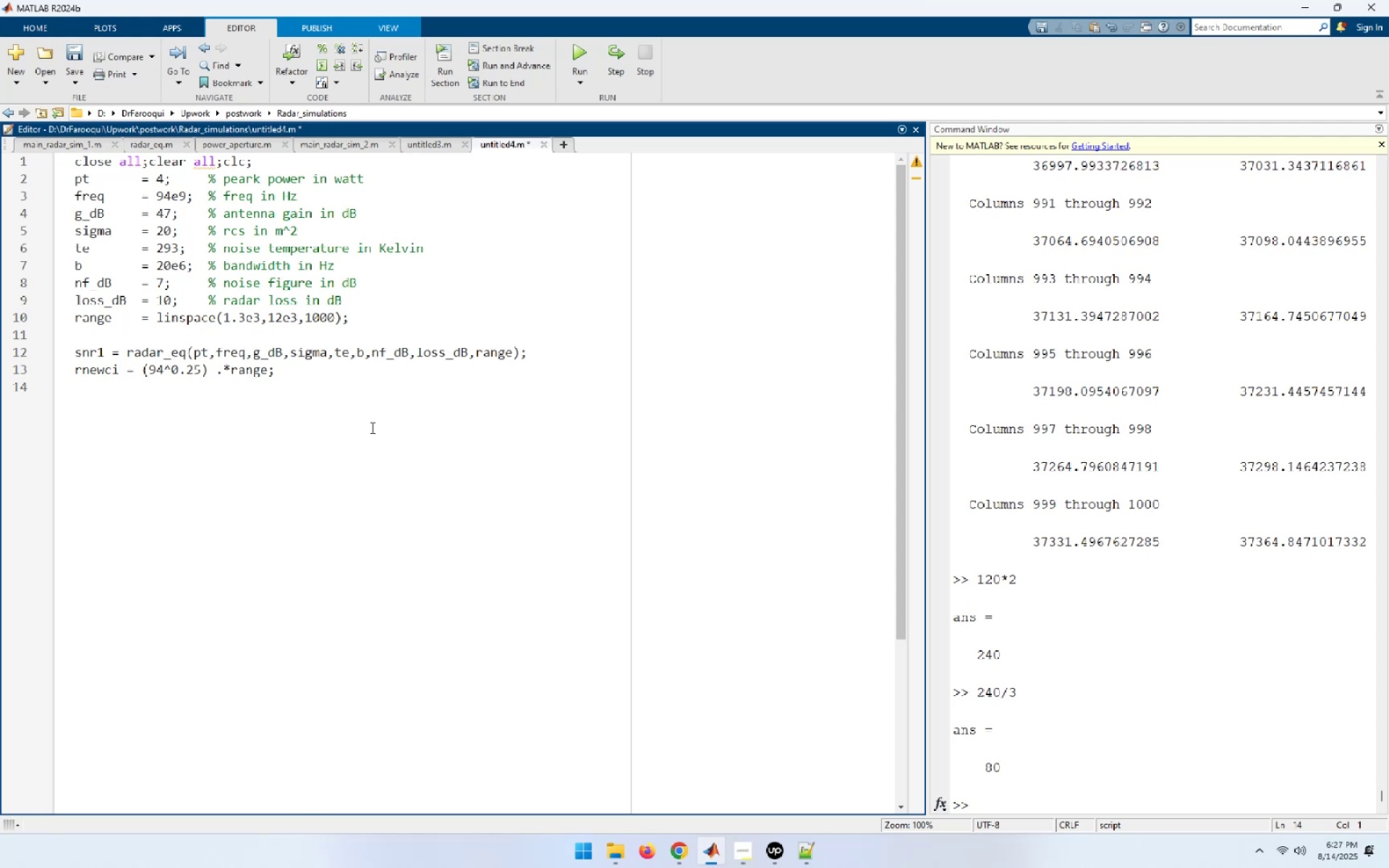 
key(ArrowUp)
 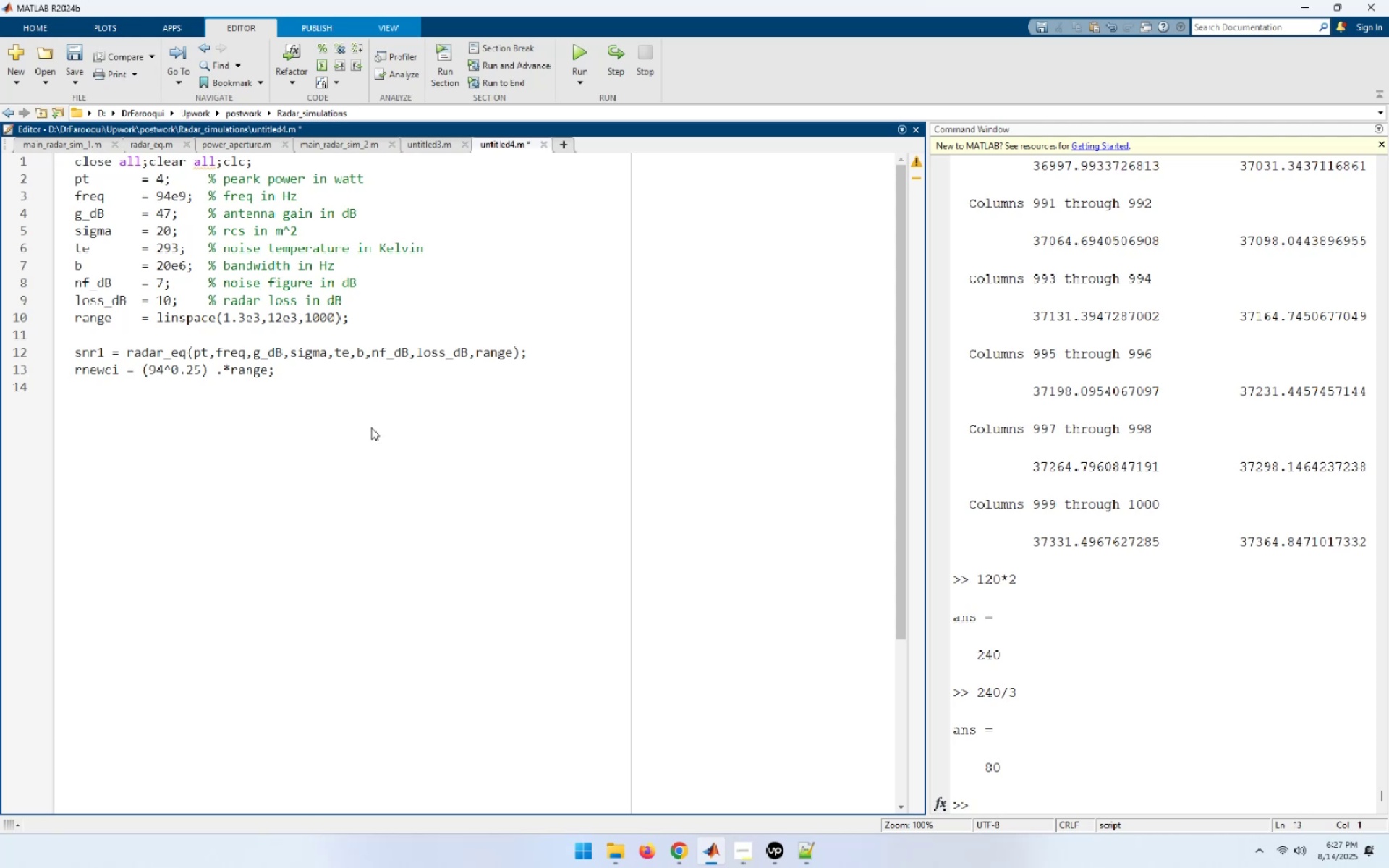 
key(ArrowRight)
 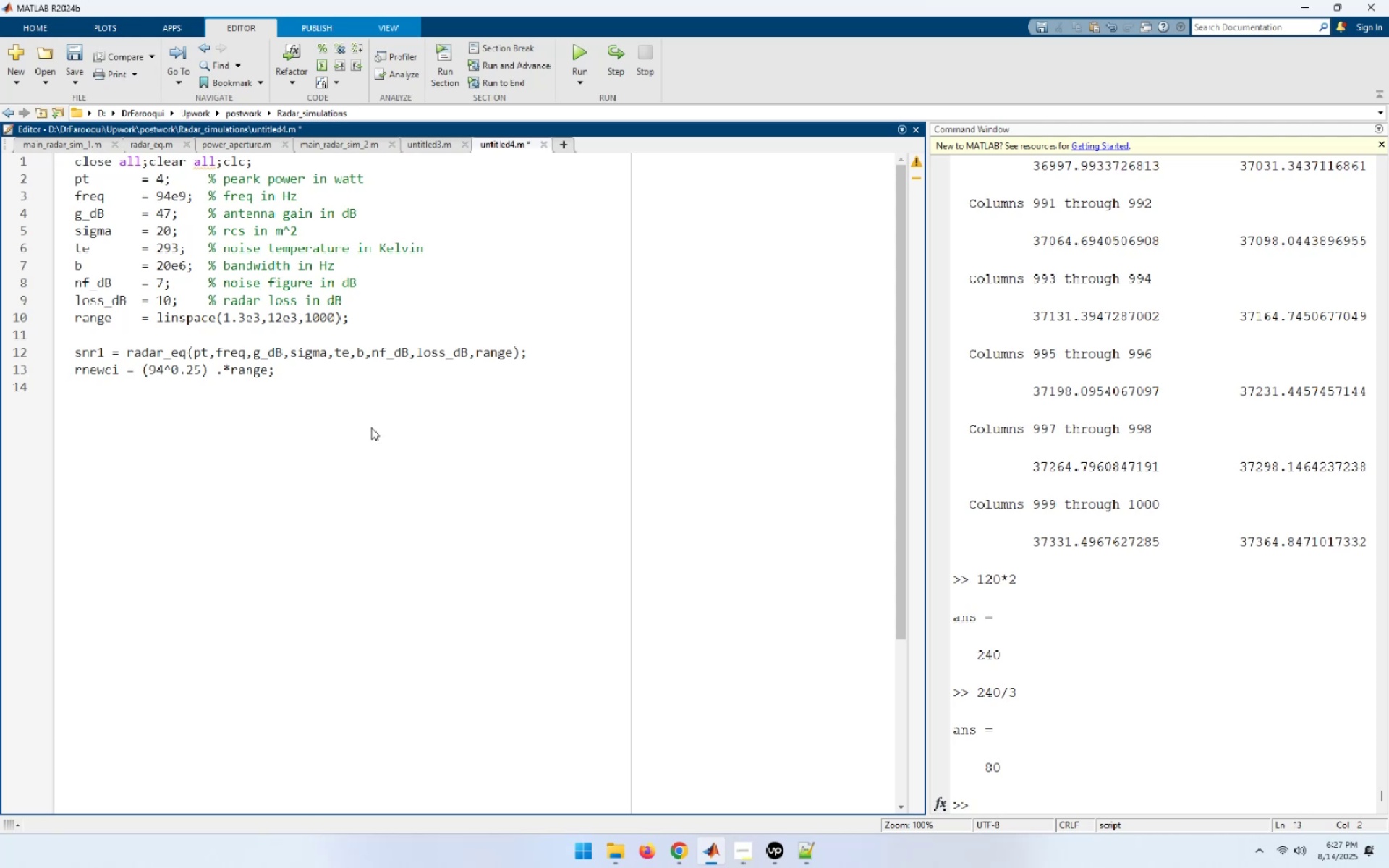 
key(Shift+ShiftLeft)
 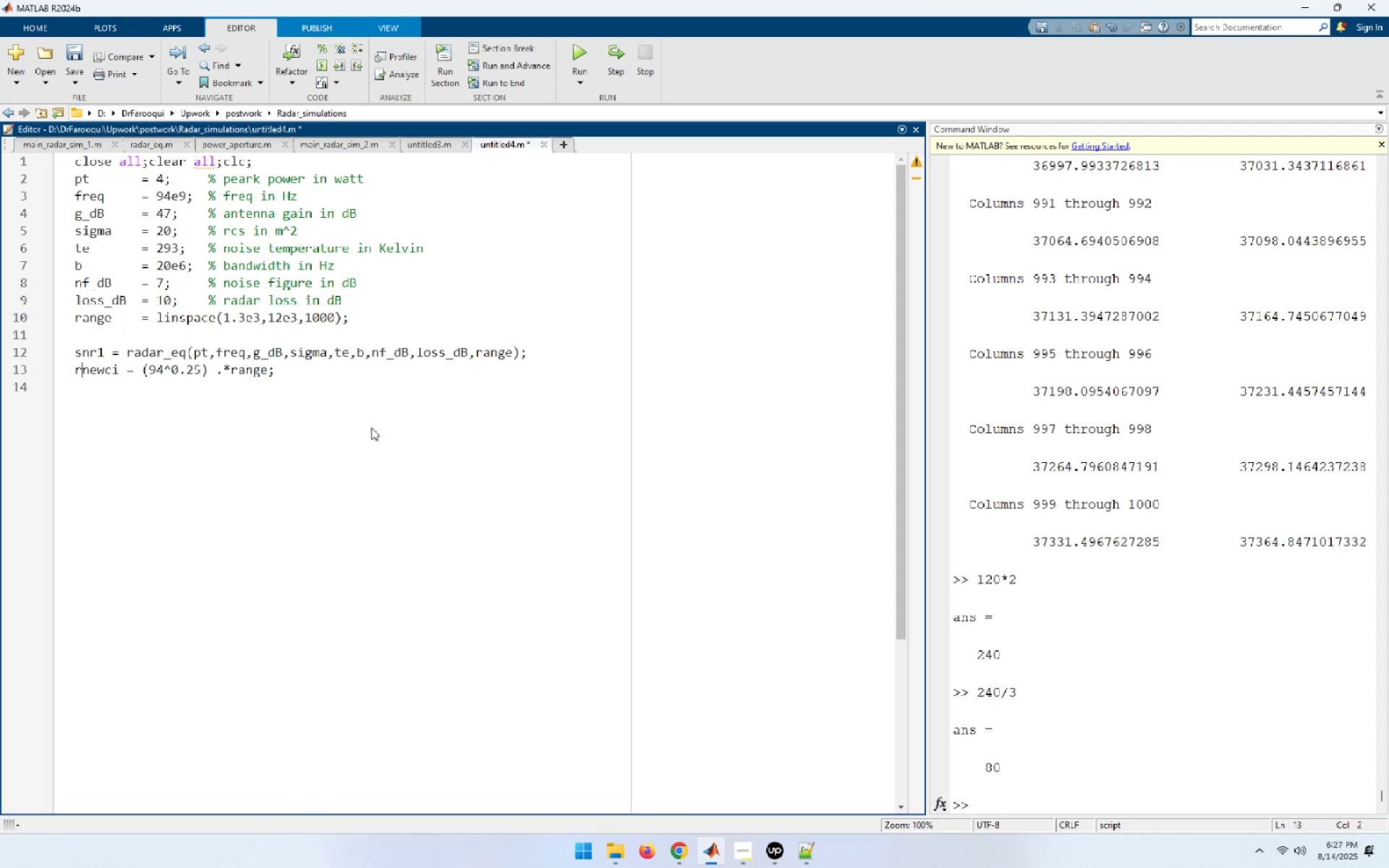 
key(Shift+Minus)
 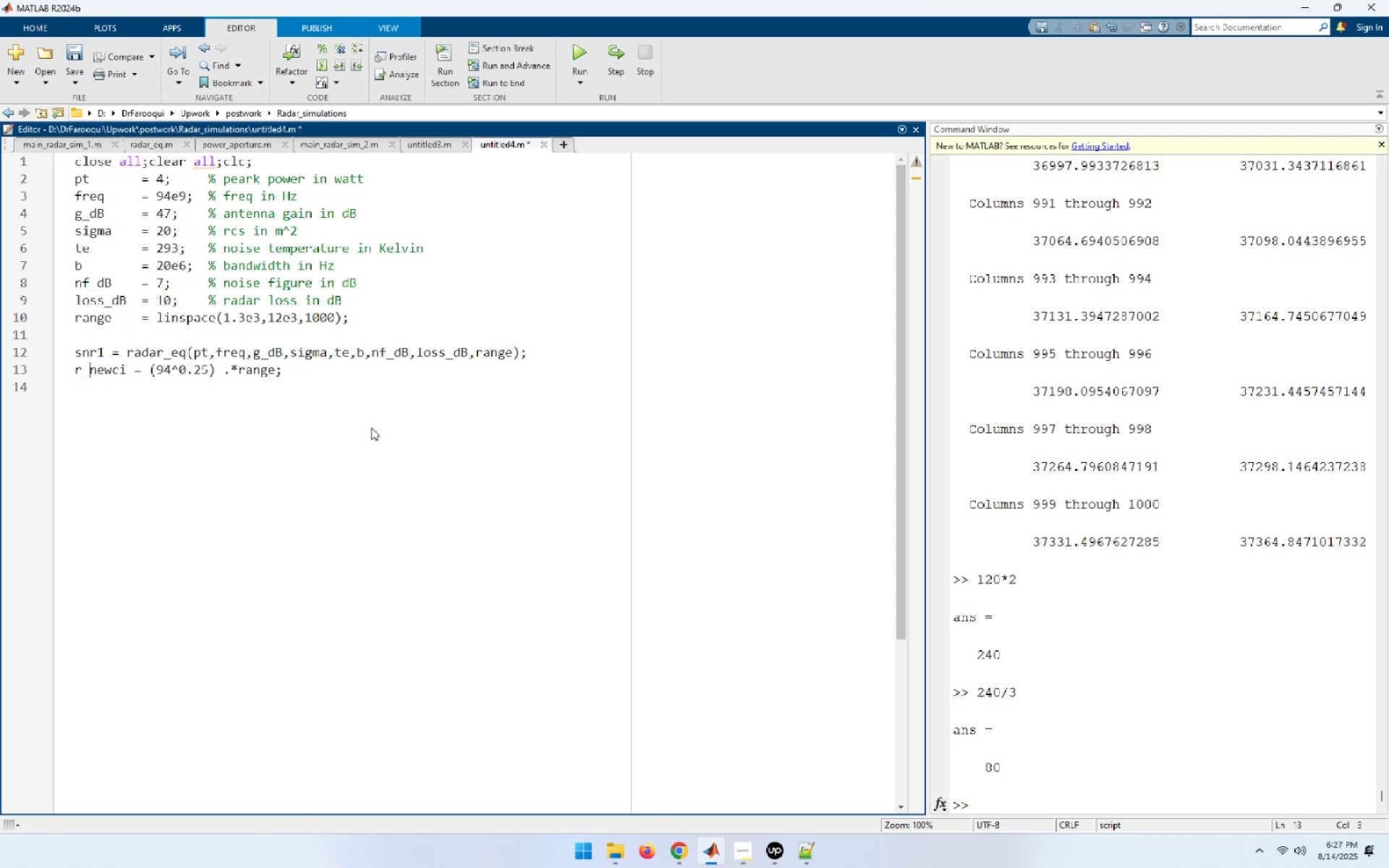 
key(ArrowRight)
 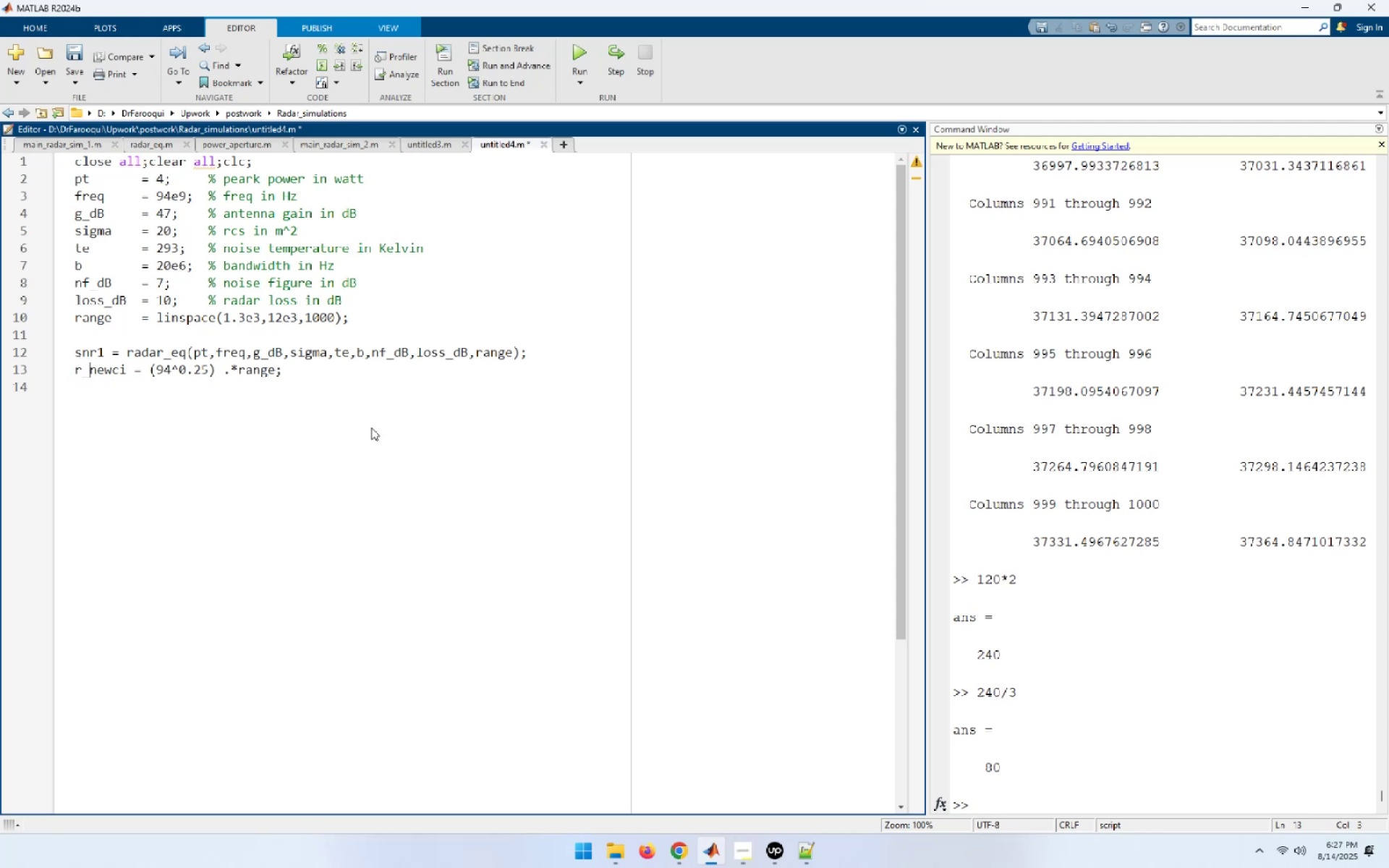 
key(ArrowRight)
 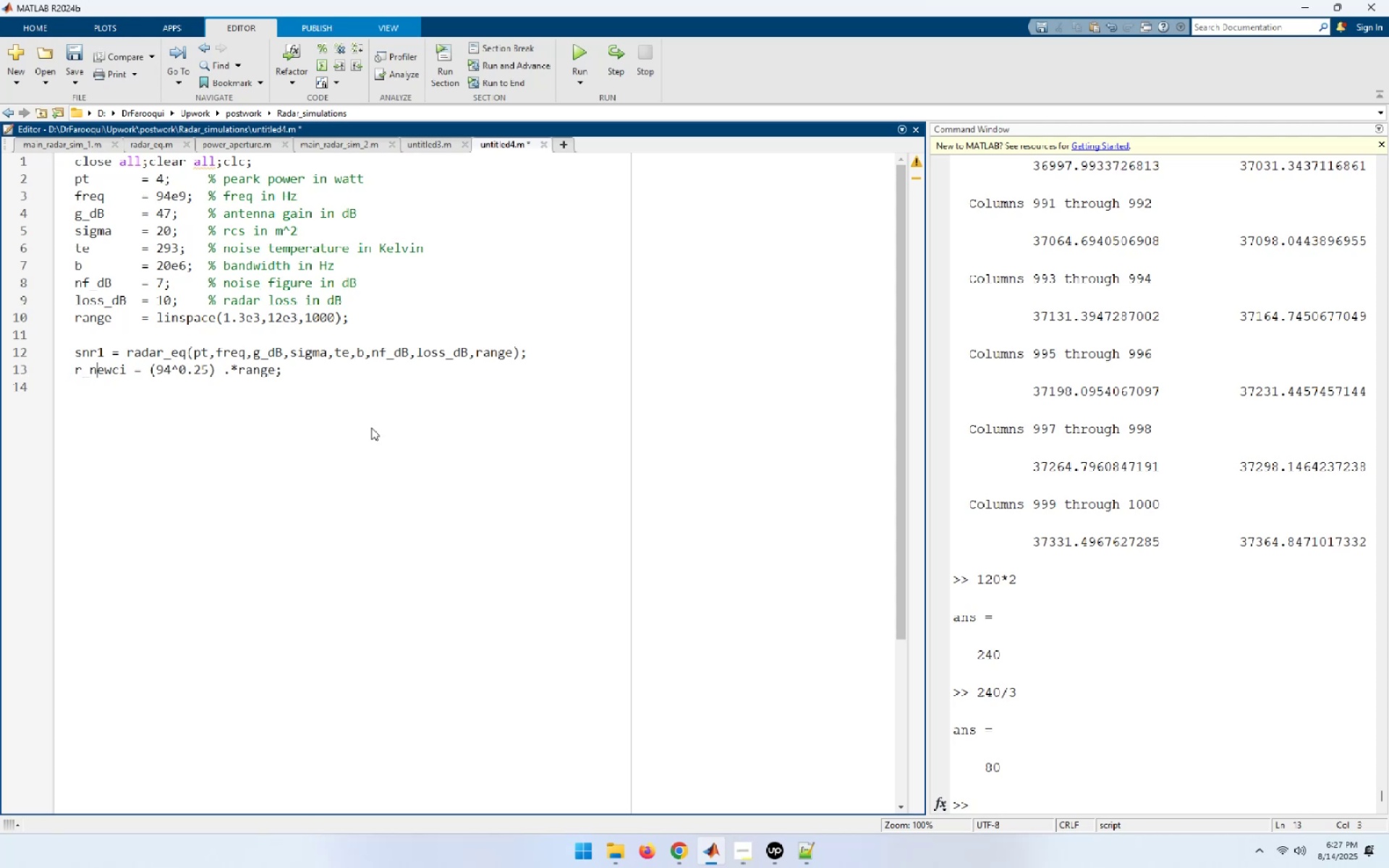 
key(ArrowRight)
 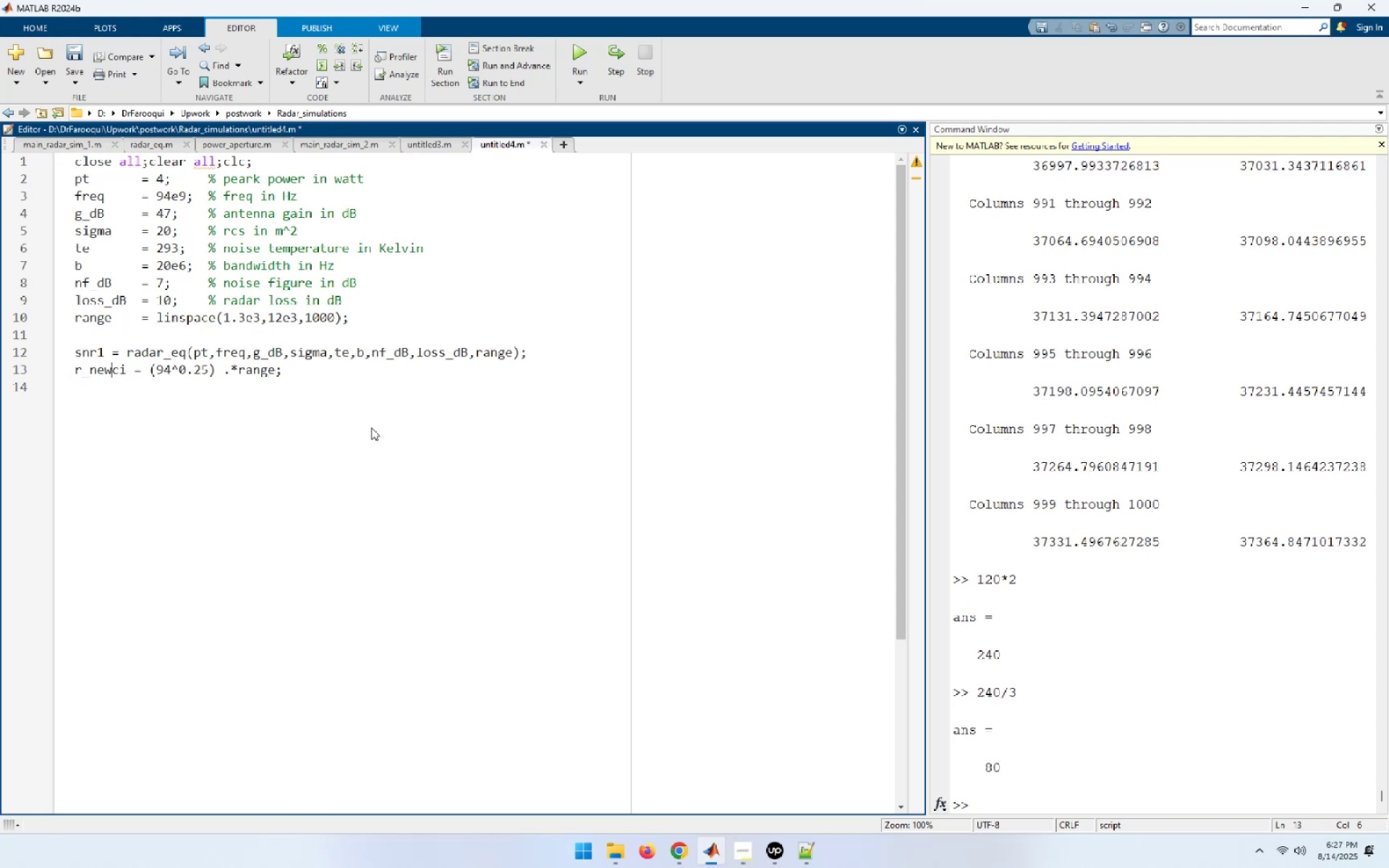 
key(Shift+Minus)
 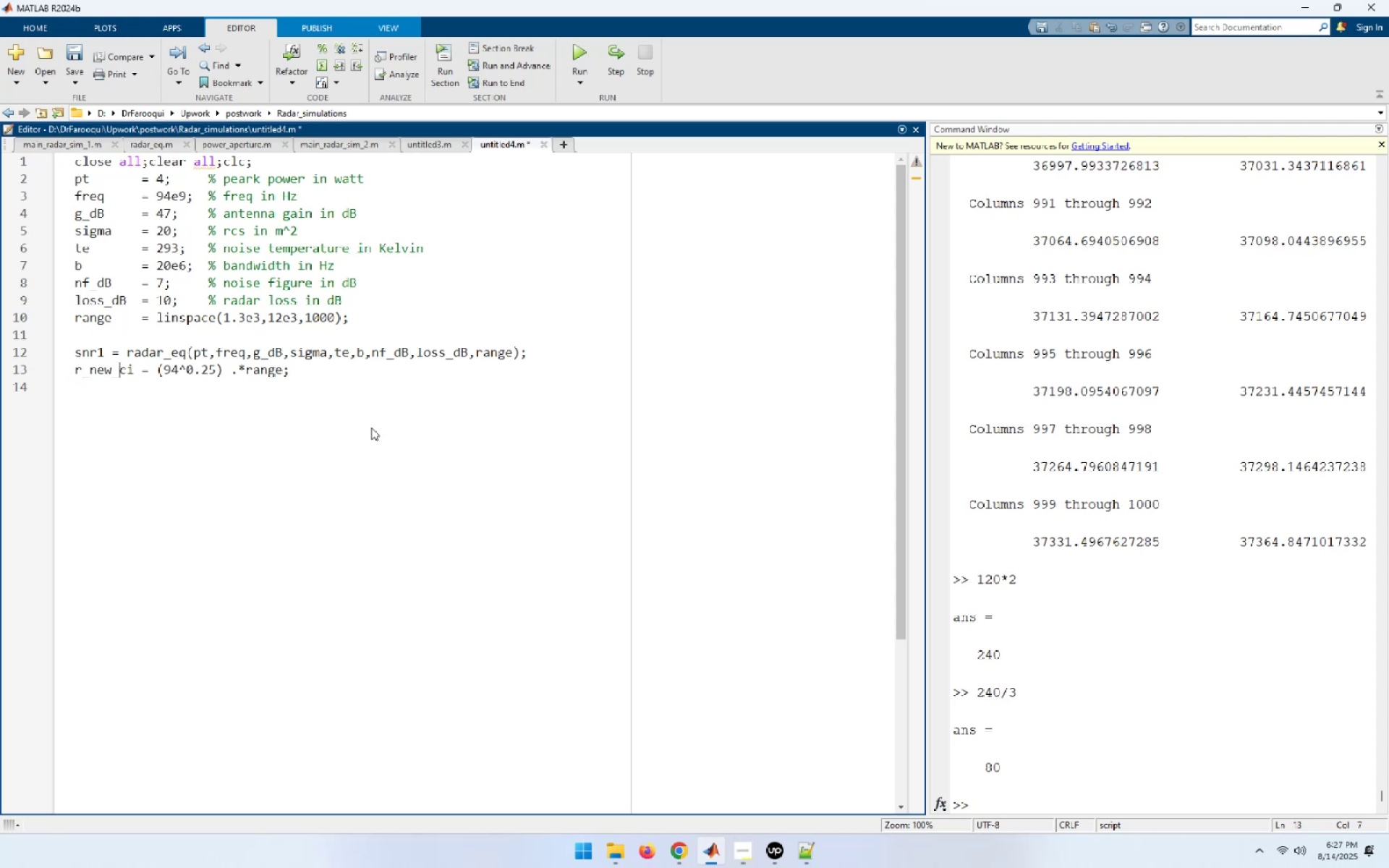 
key(End)
 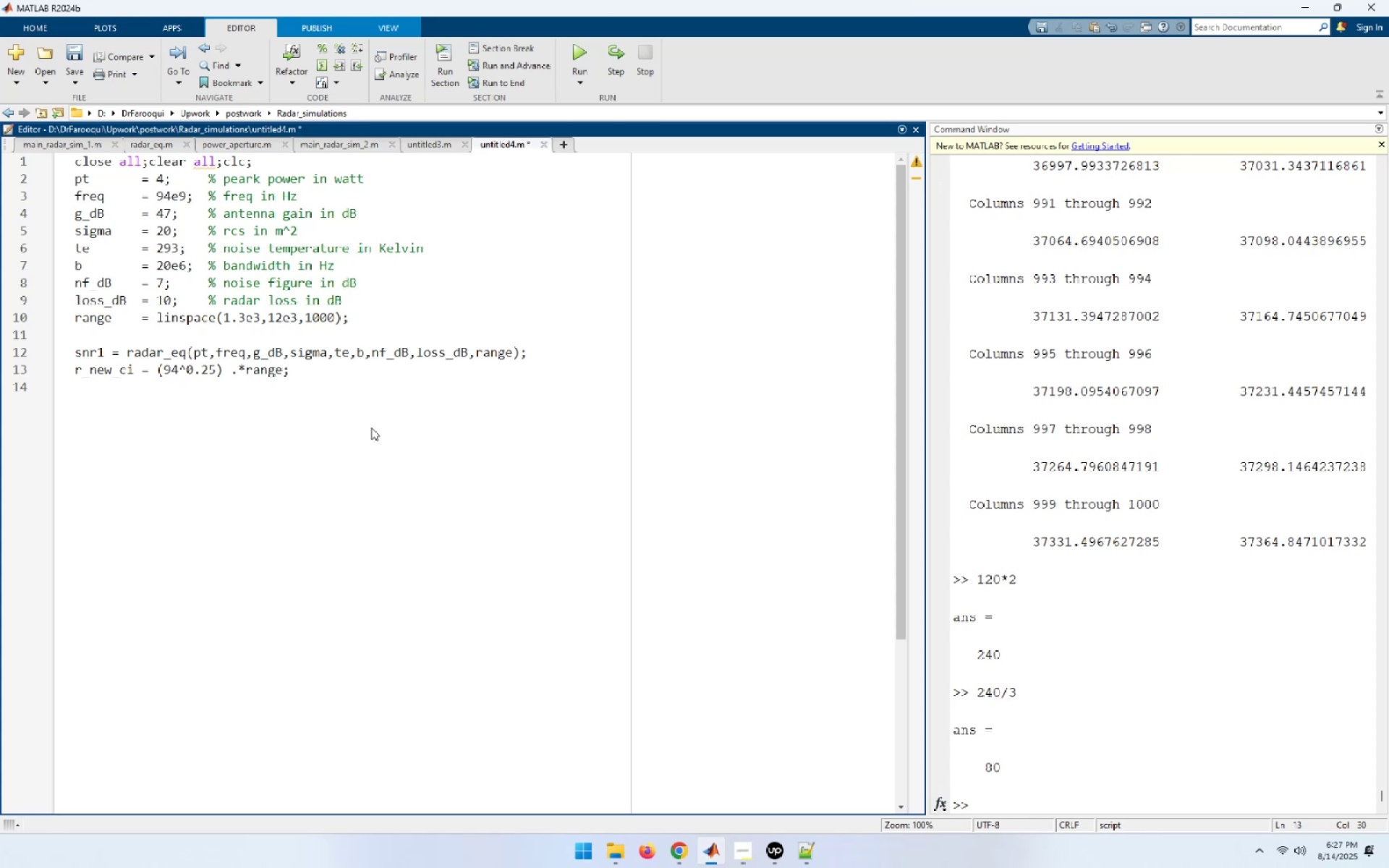 
wait(9.49)
 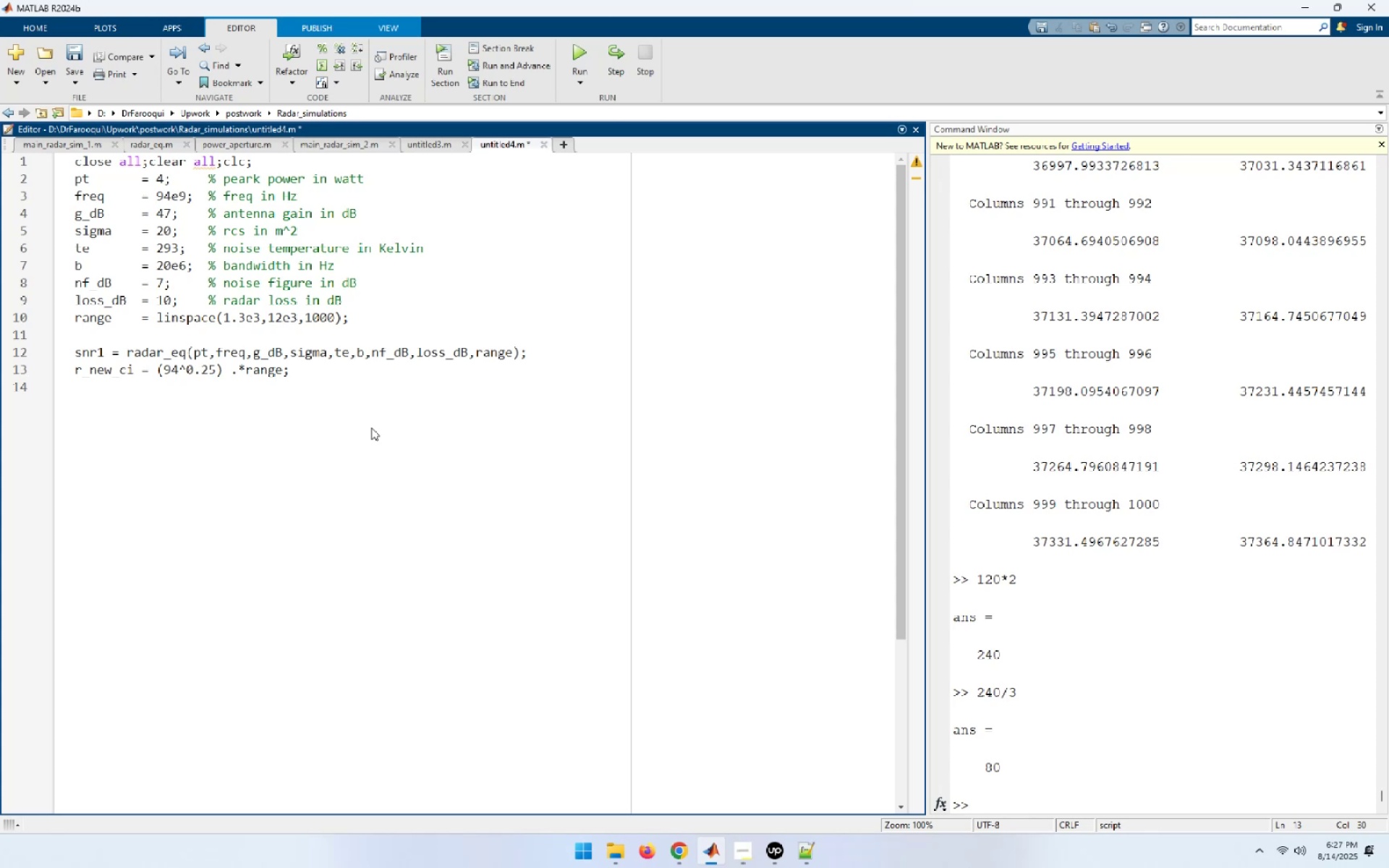 
type([End])
key(NumpadEnter)
type(snr_ci = snr + 1-)
key(Backspace)
type(0)
 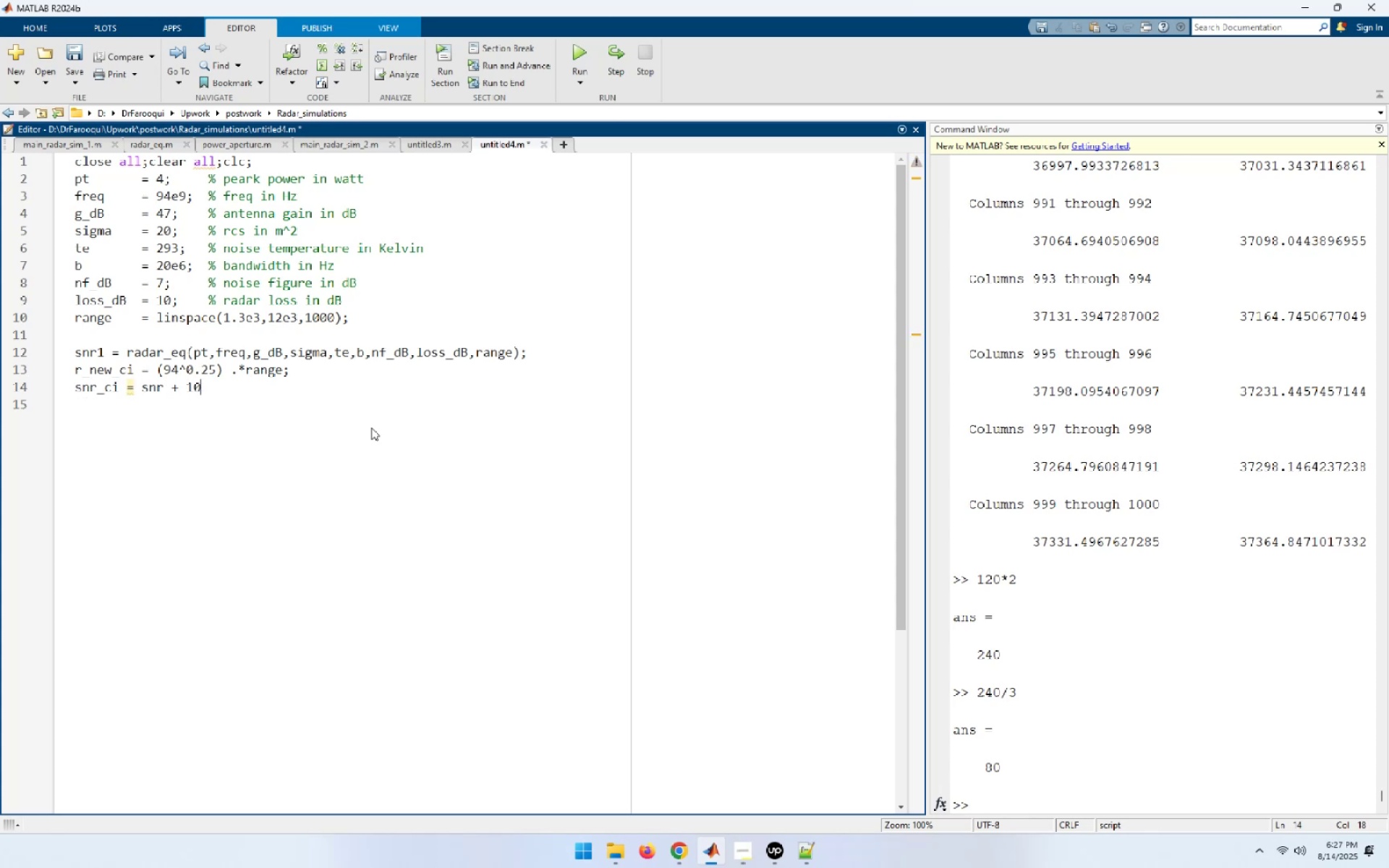 
hold_key(key=ShiftLeft, duration=0.9)
 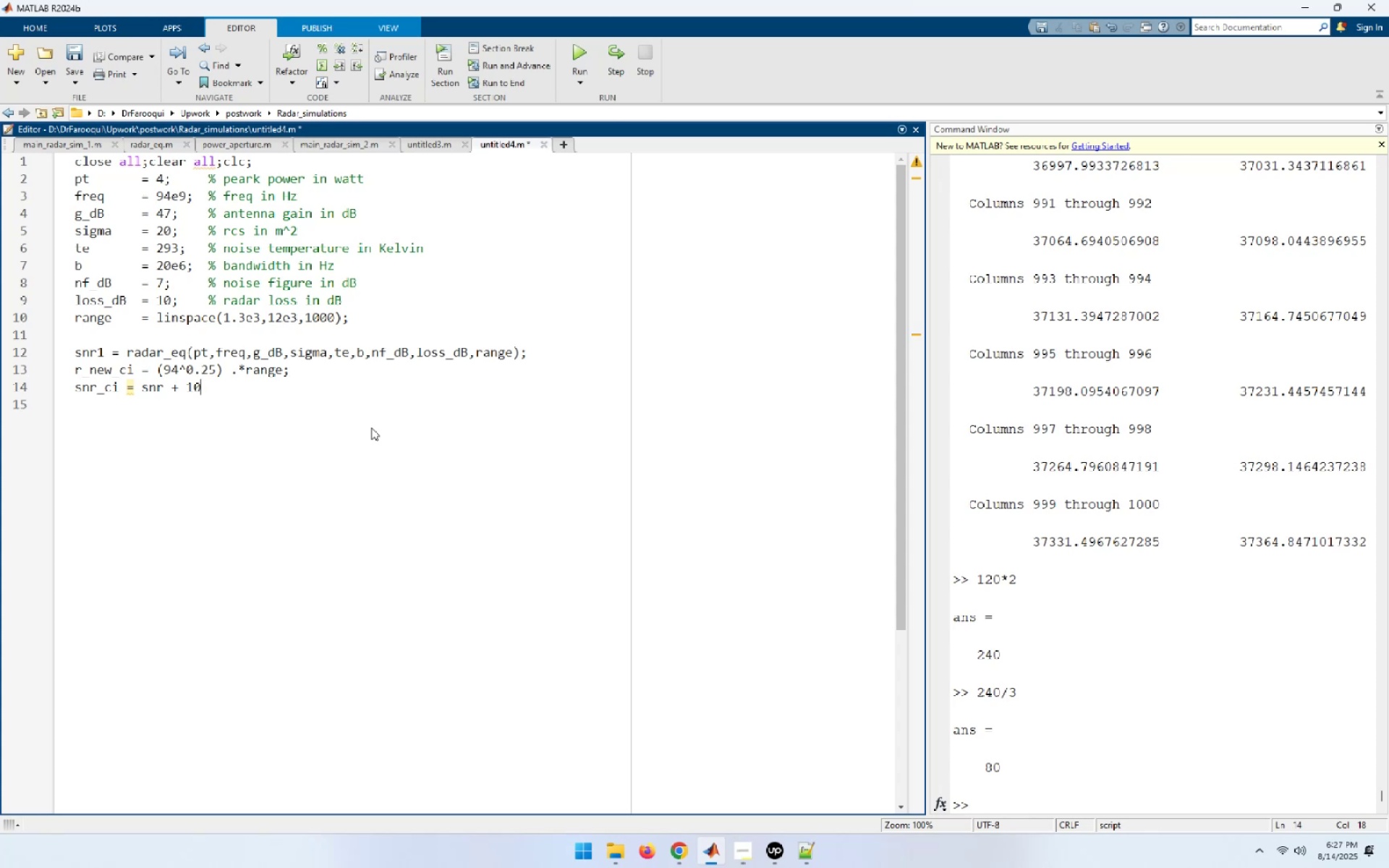 
type(*1-)
key(Backspace)
type(0)
key(Backspace)
key(Backspace)
type(log(()
key(Backspace)
type([End])
key(Backspace)
key(Backspace)
type(1-)
key(Backspace)
type(0)
 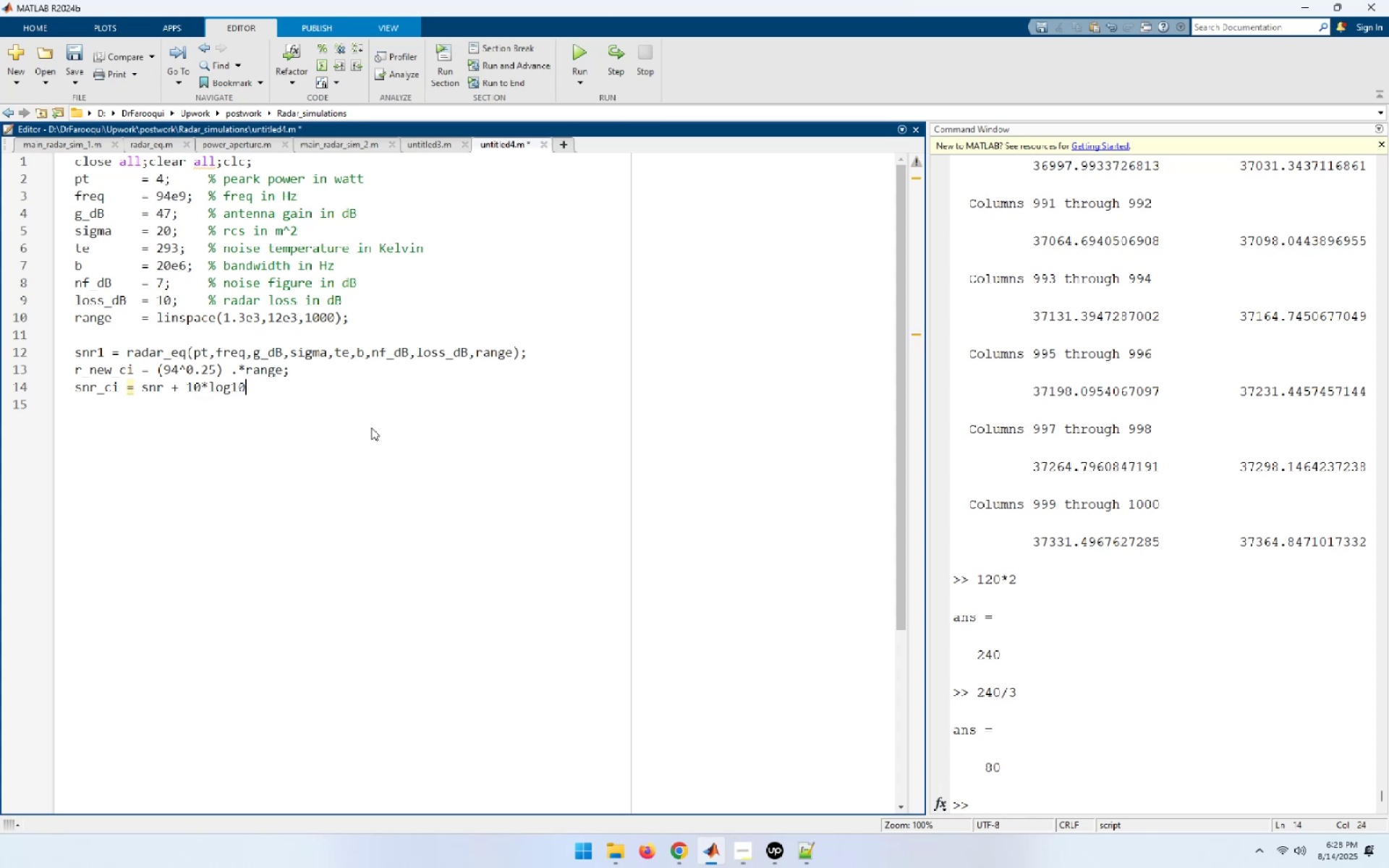 
key(Shift+9)
 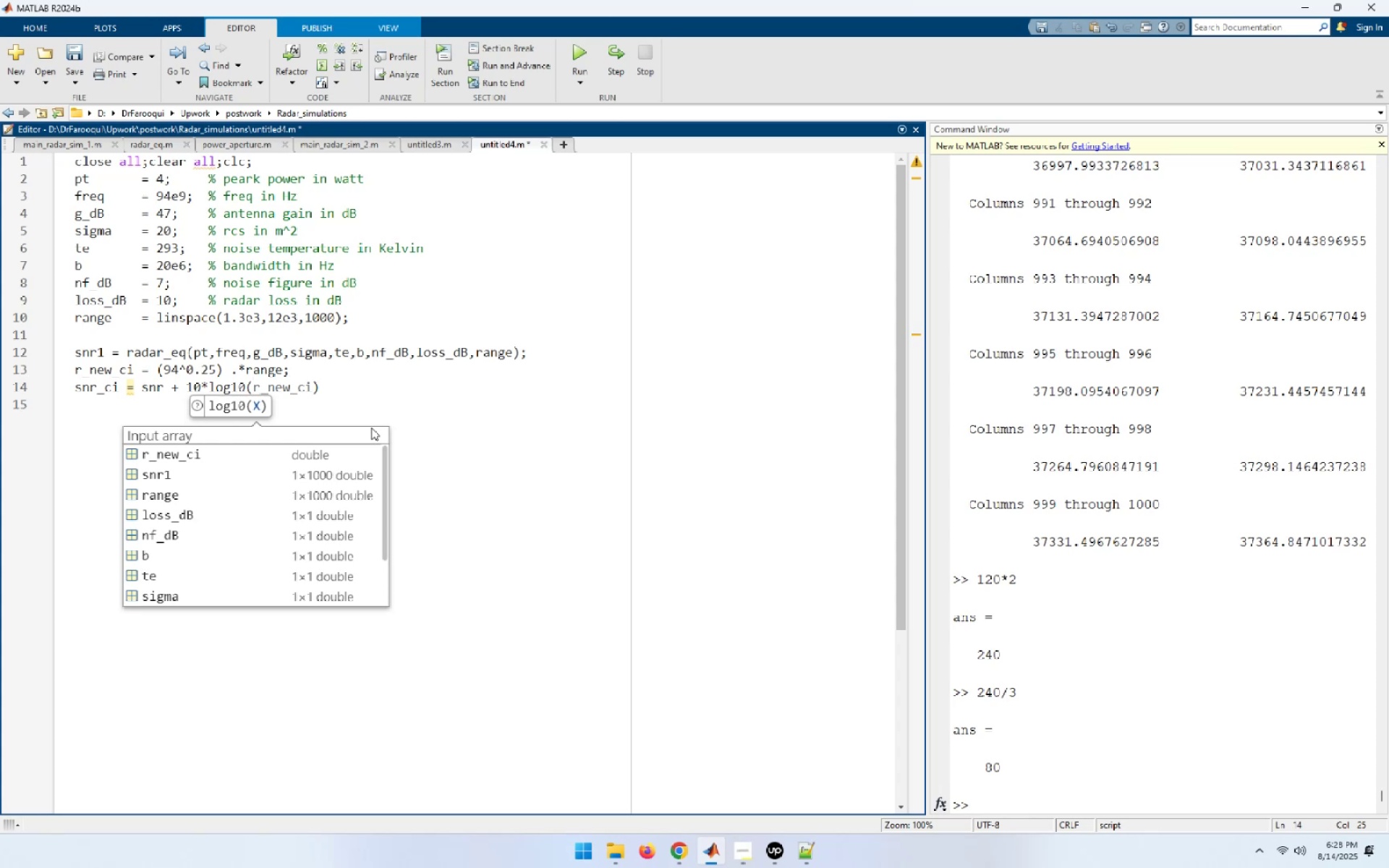 
wait(10.98)
 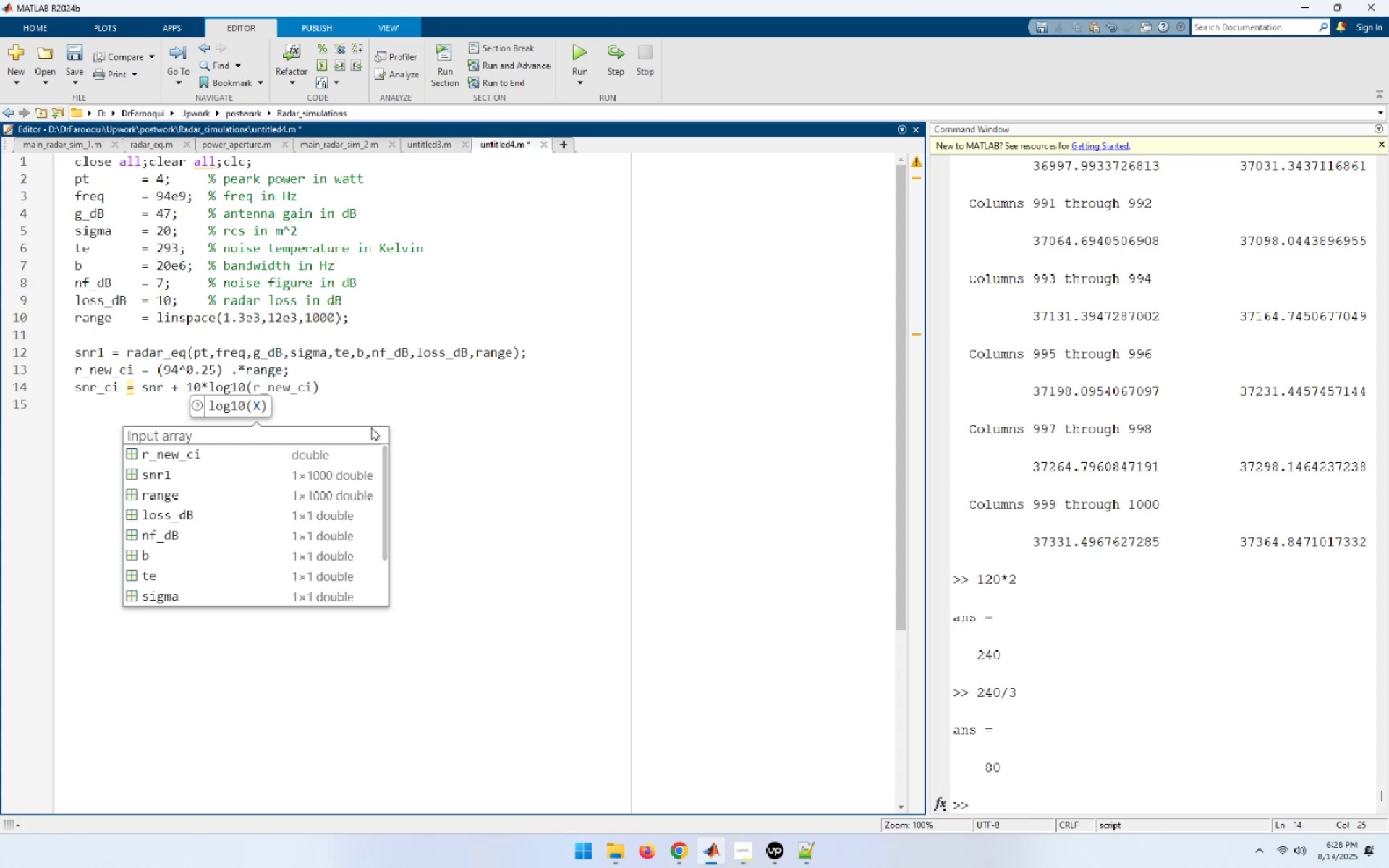 
type(94);)
 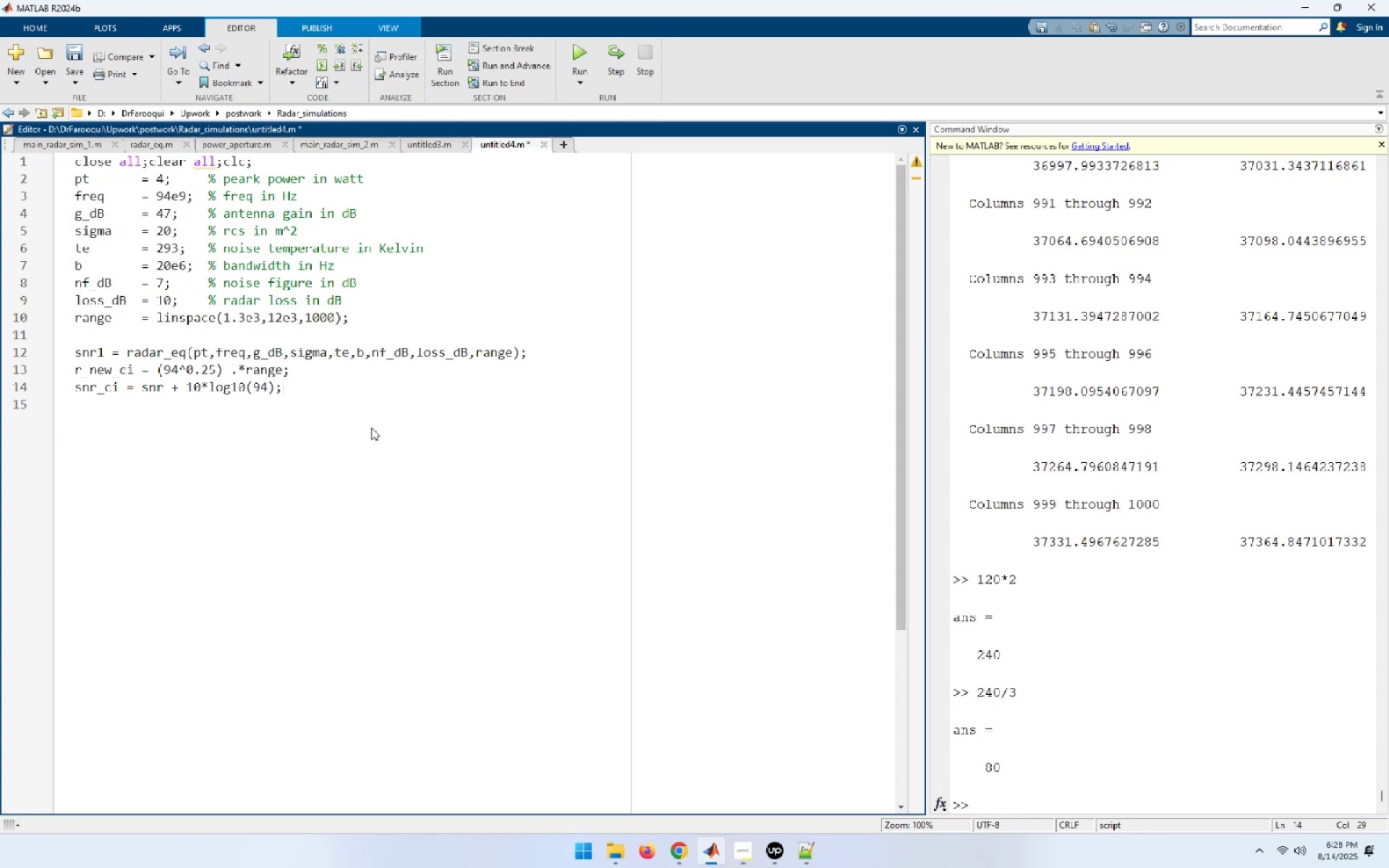 
key(Enter)
 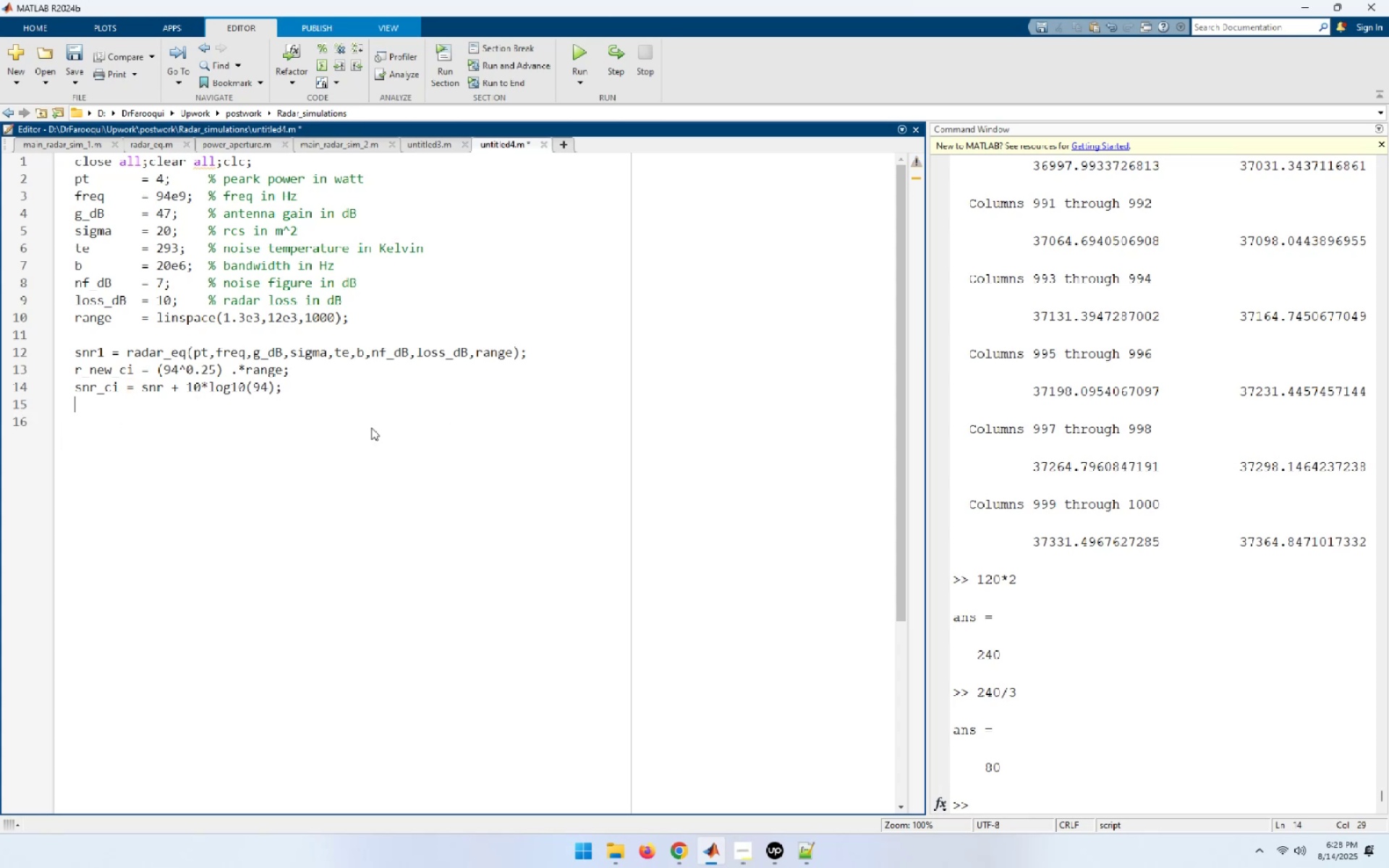 
key(Enter)
 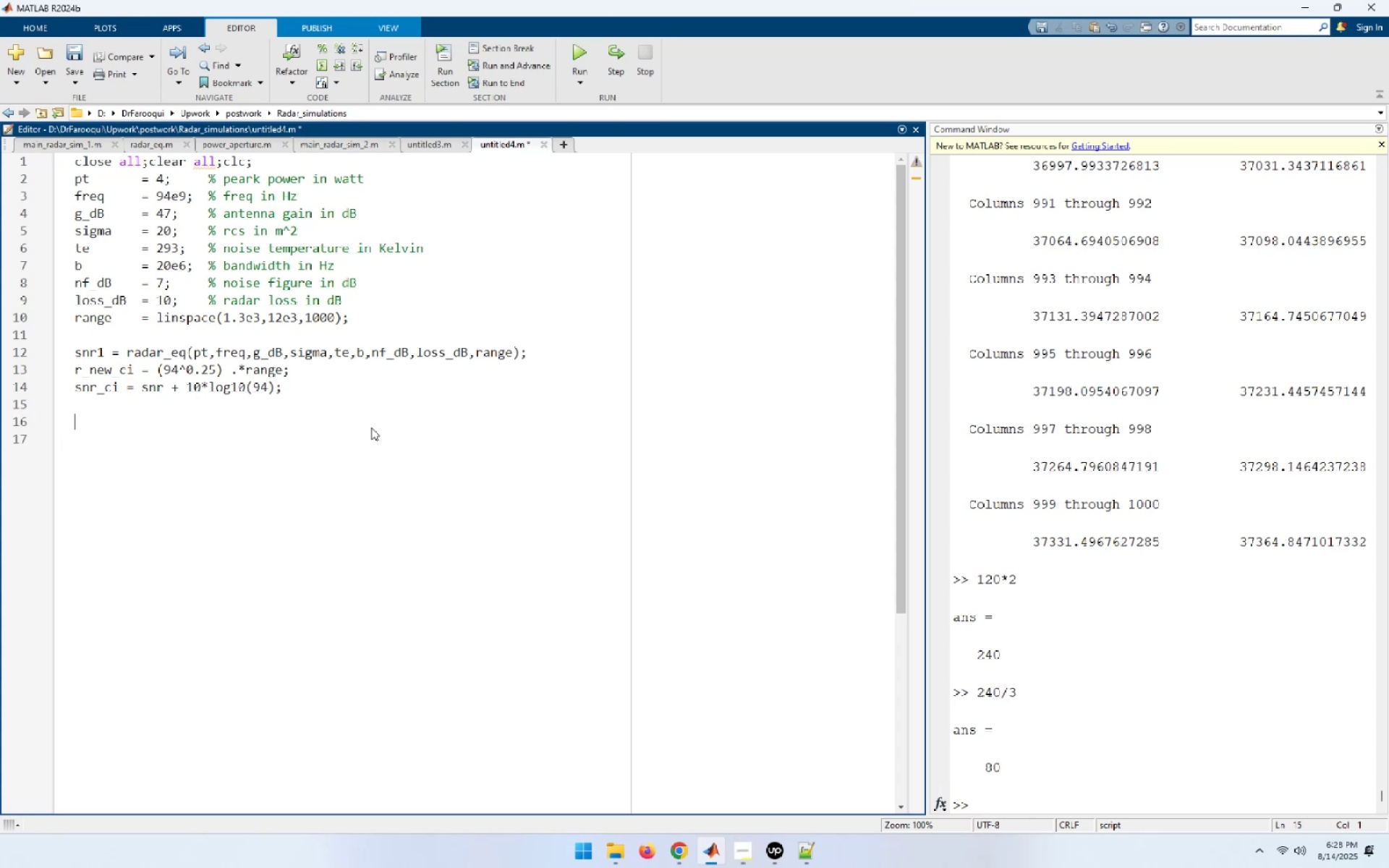 
type(figure)
 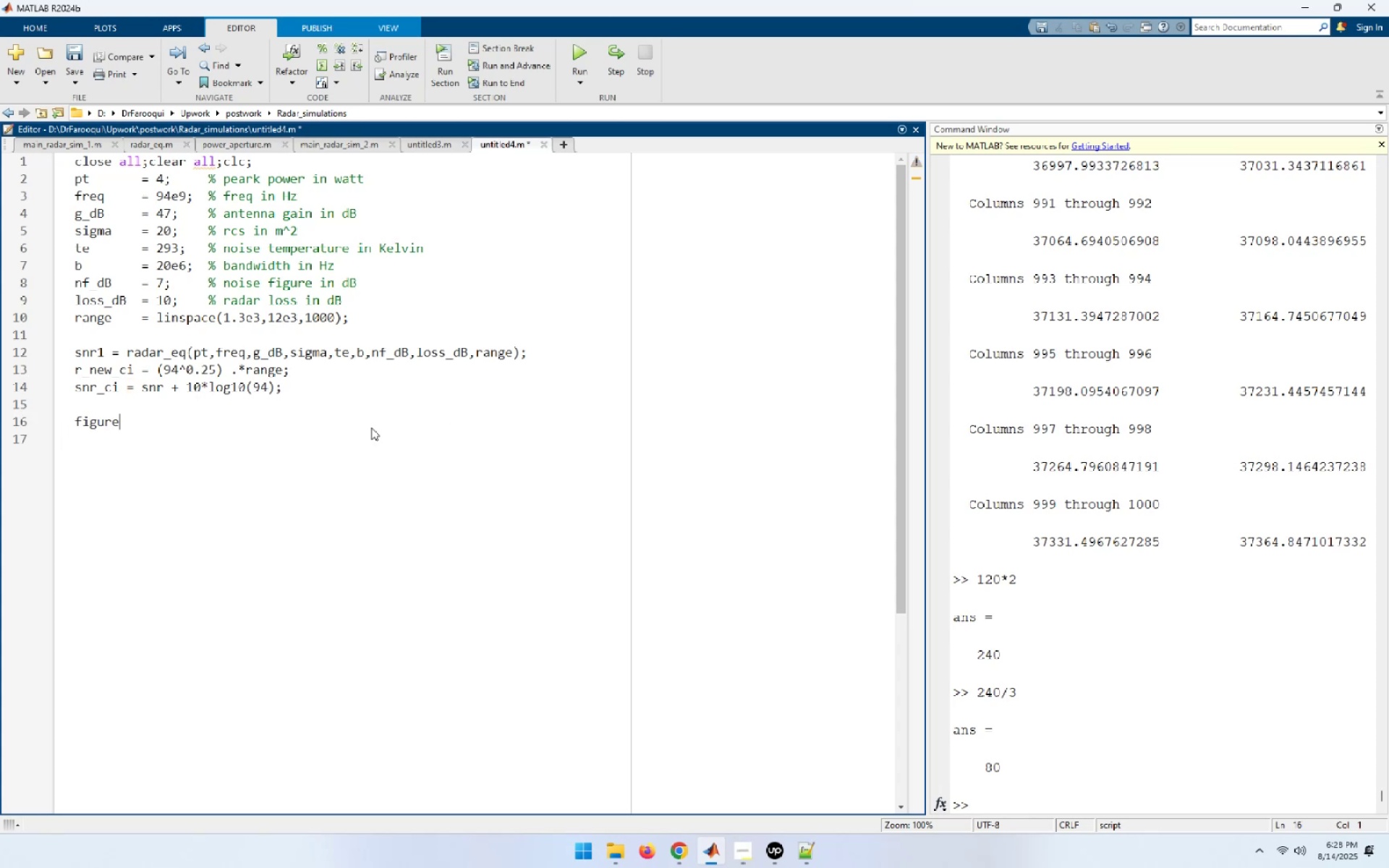 
key(Enter)
 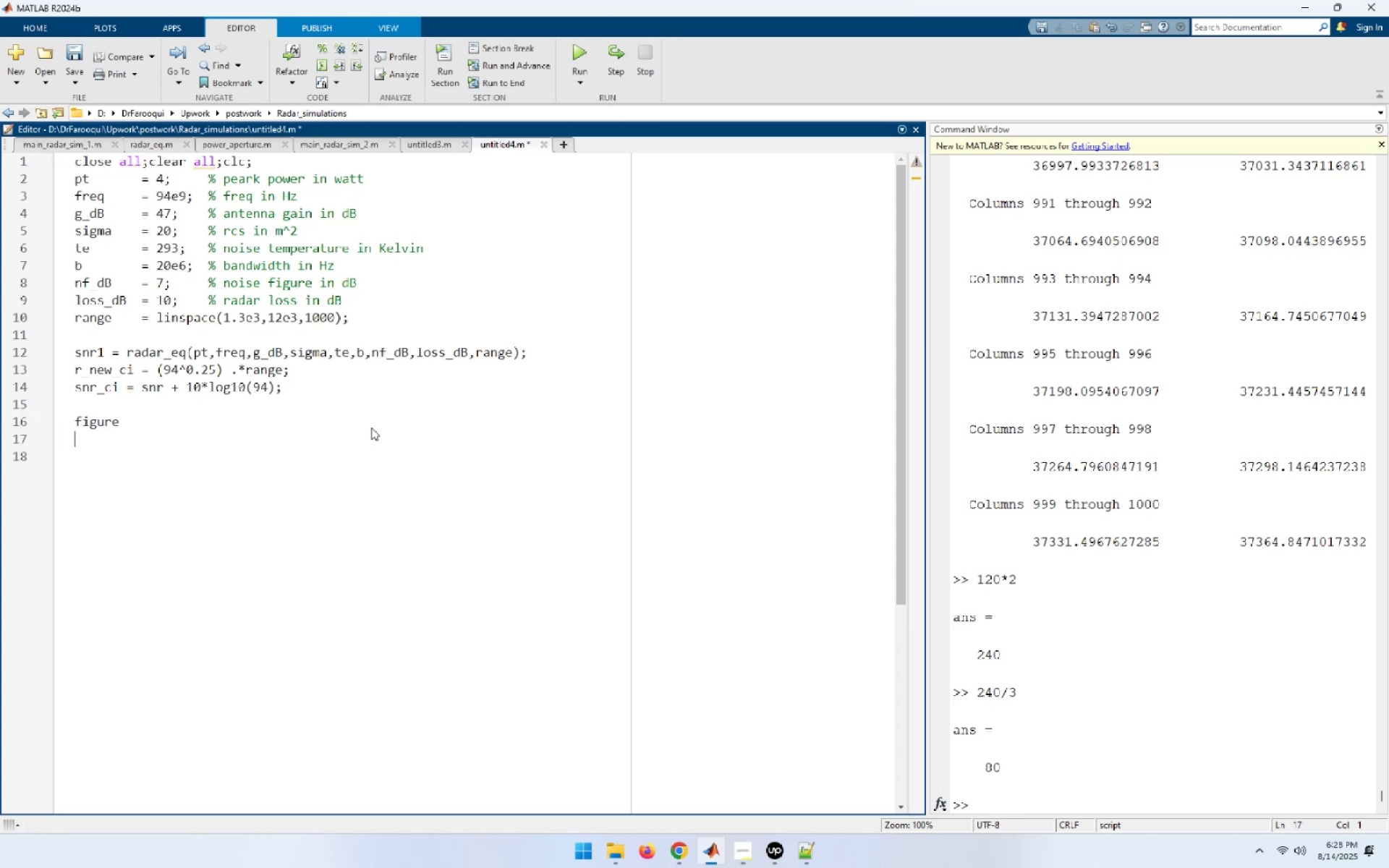 
type(plot(range/1e3,)
 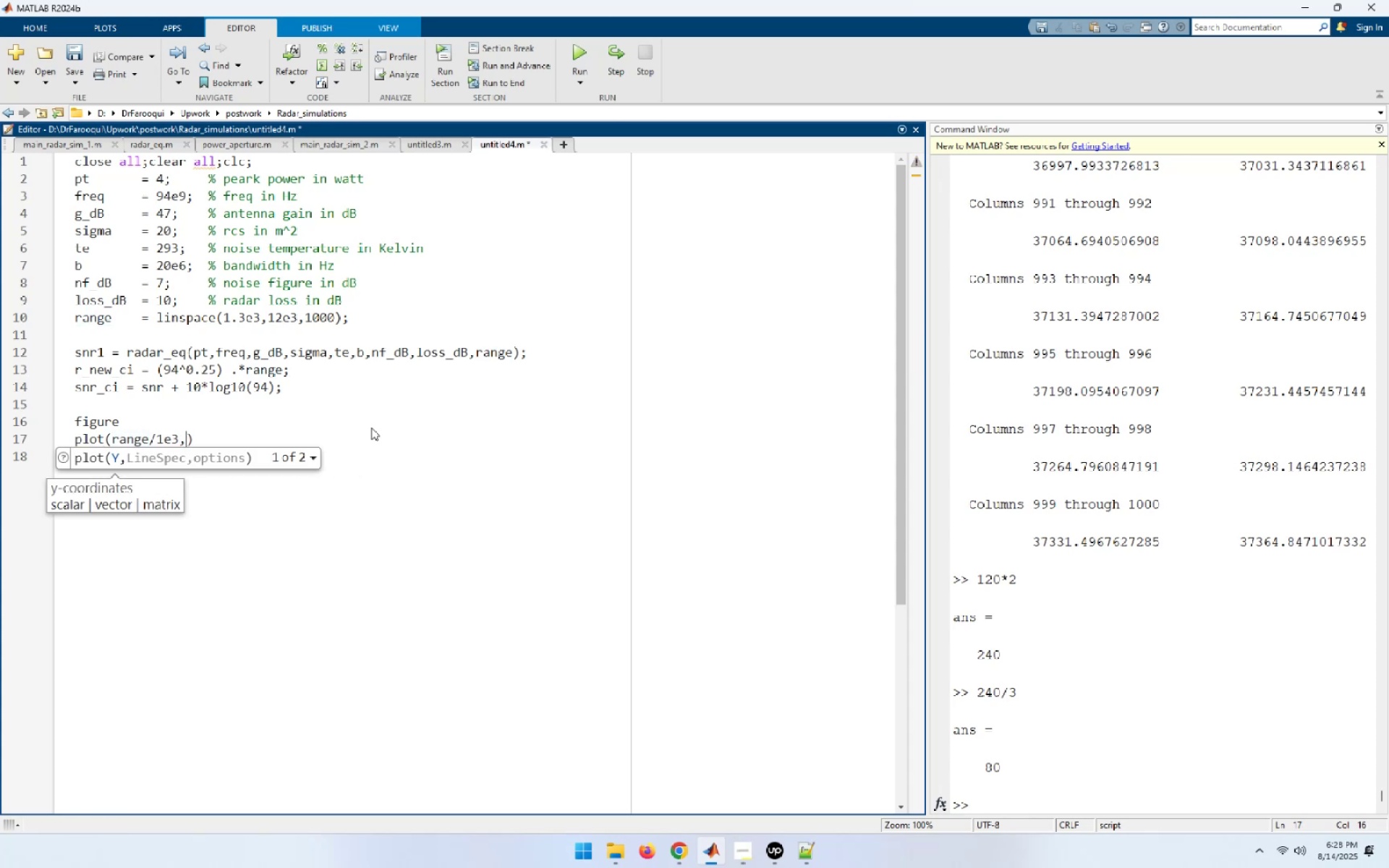 
wait(6.98)
 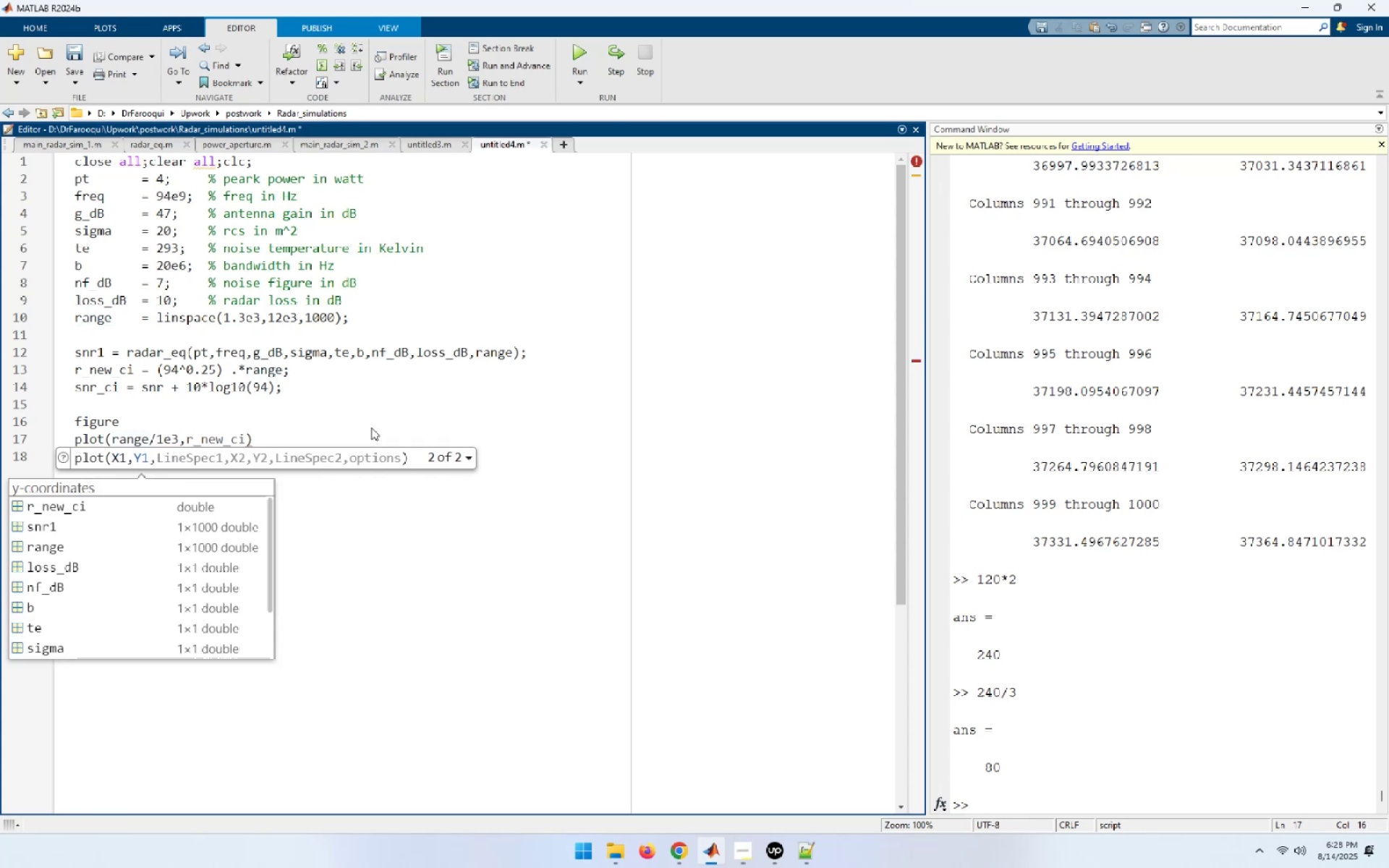 
type(snr1,)
 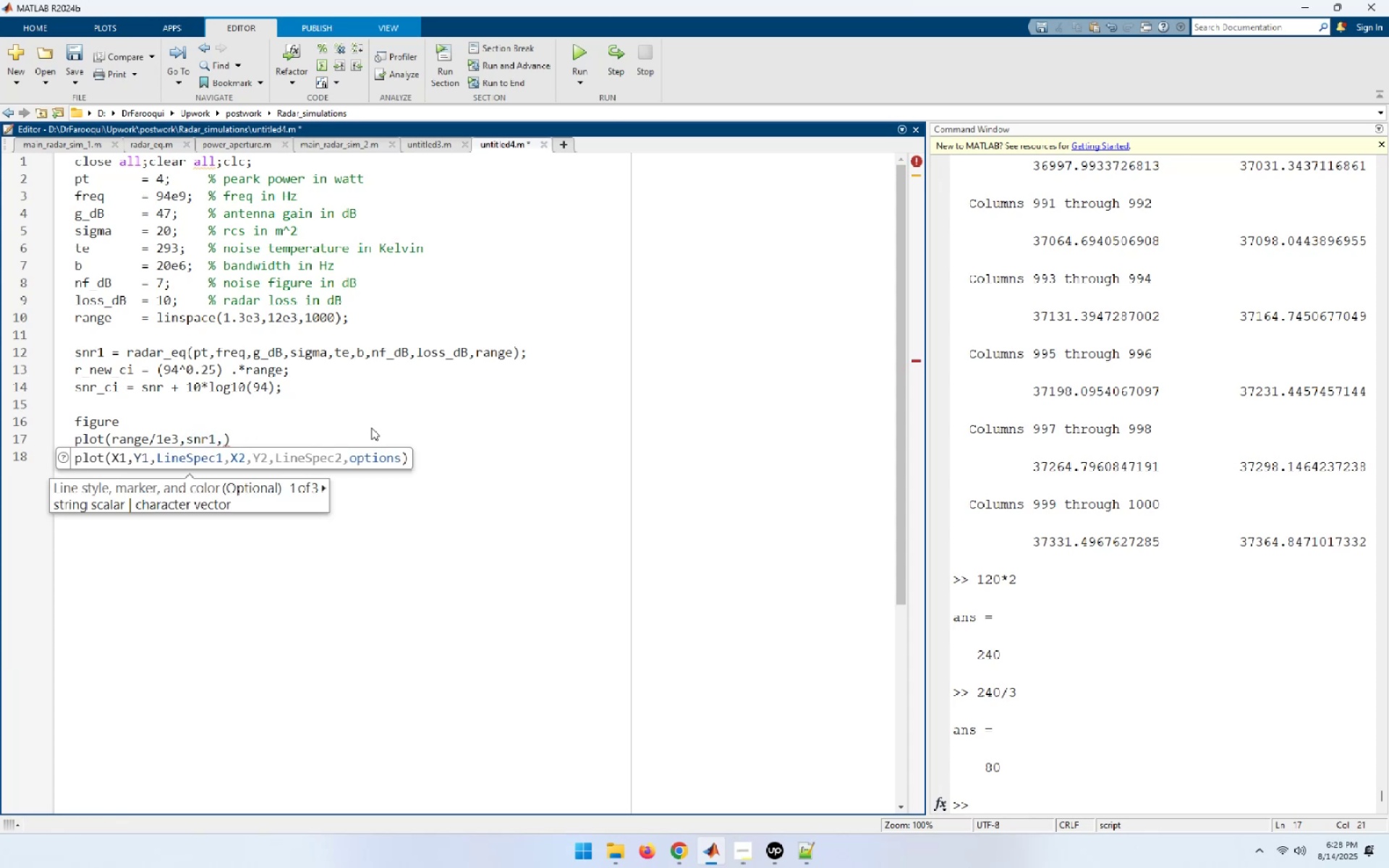 
key(Backspace)
type();)
key(Backspace)
key(Backspace)
type())
key(Backspace)
type(,'DIsp)
key(Backspace)
key(Backspace)
key(Backspace)
type(i)
key(Tab)
type('signle pulse');grid on;hol d)
key(Backspace)
key(Backspace)
type(d on;)
 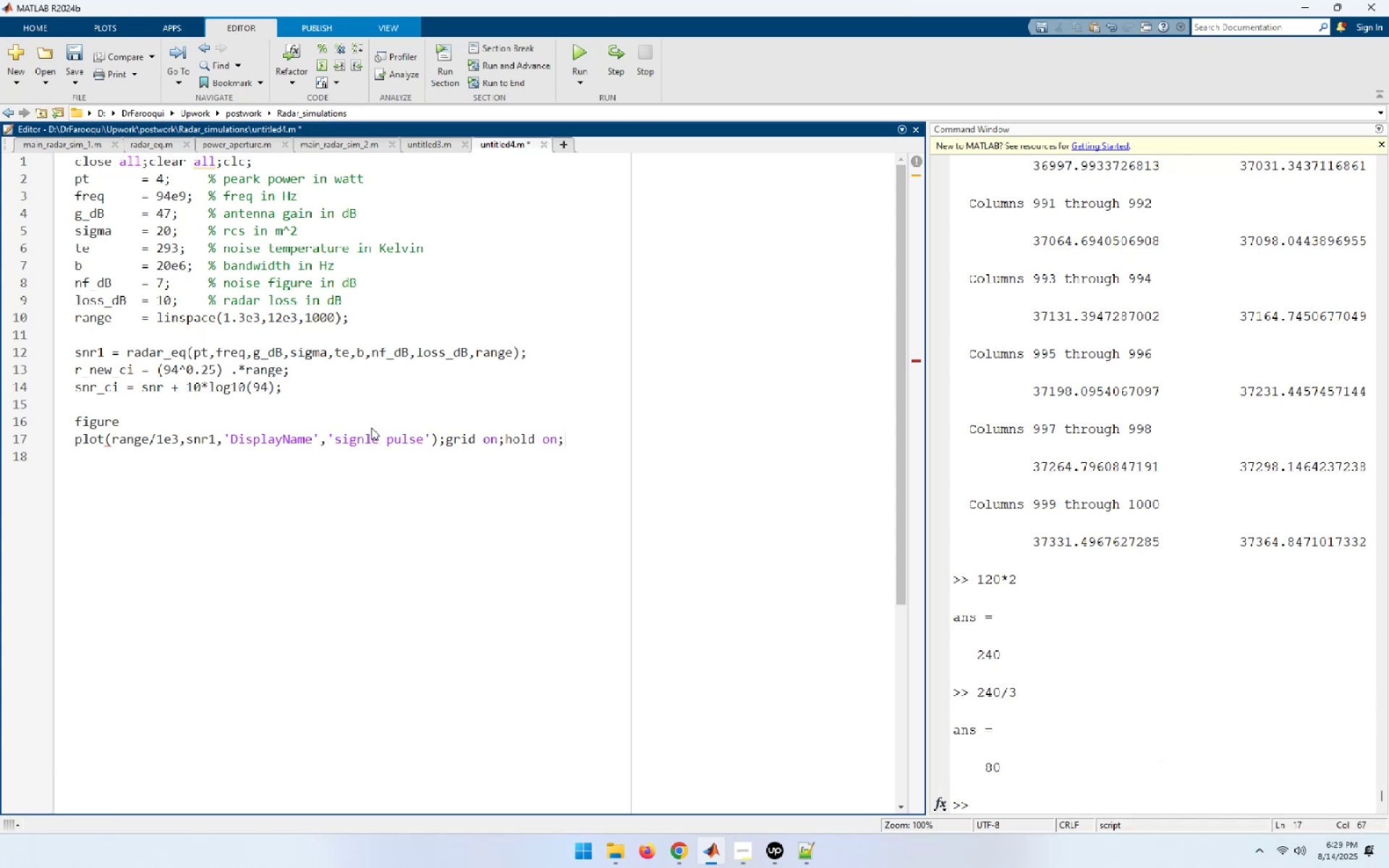 
 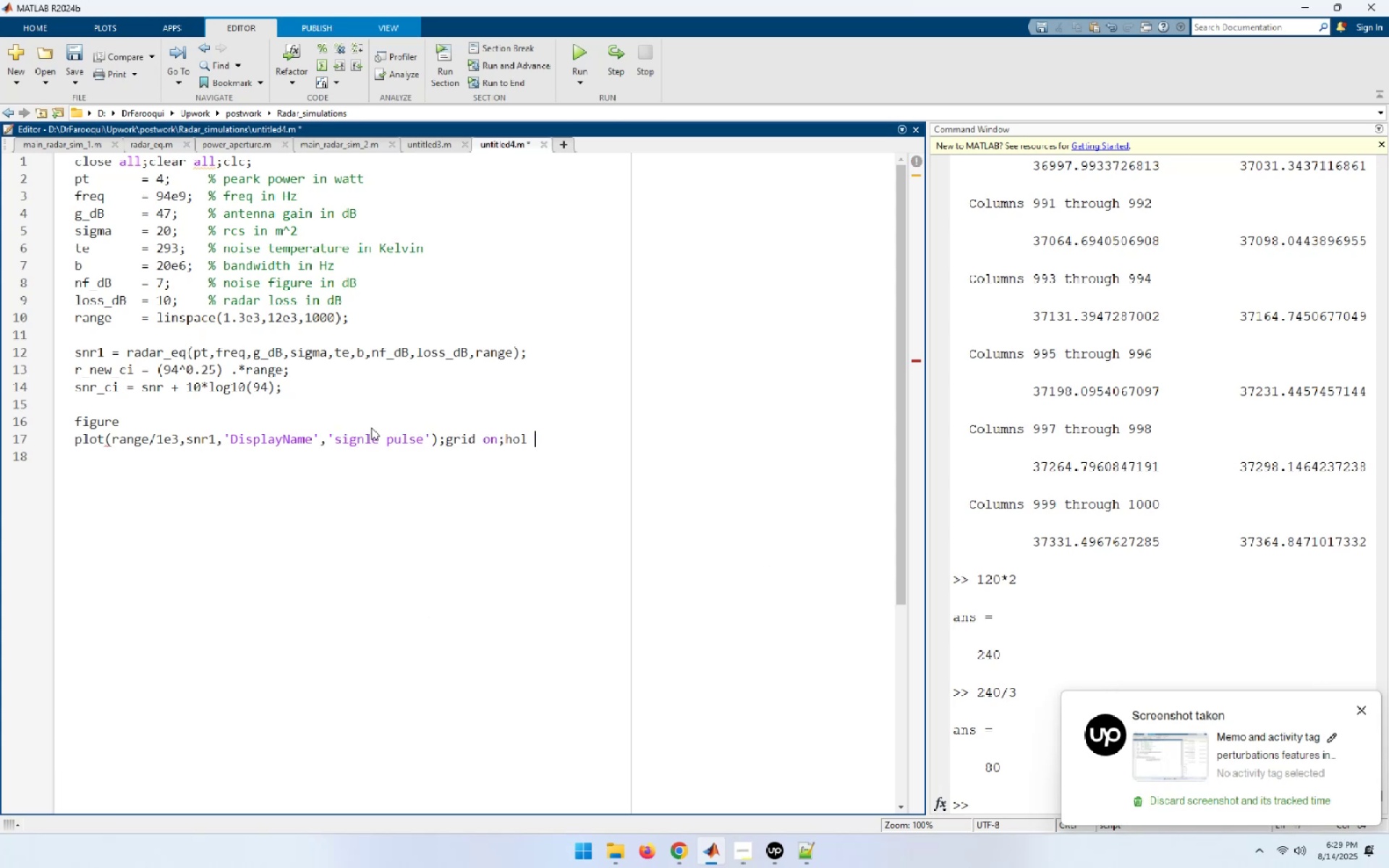 
key(Enter)
 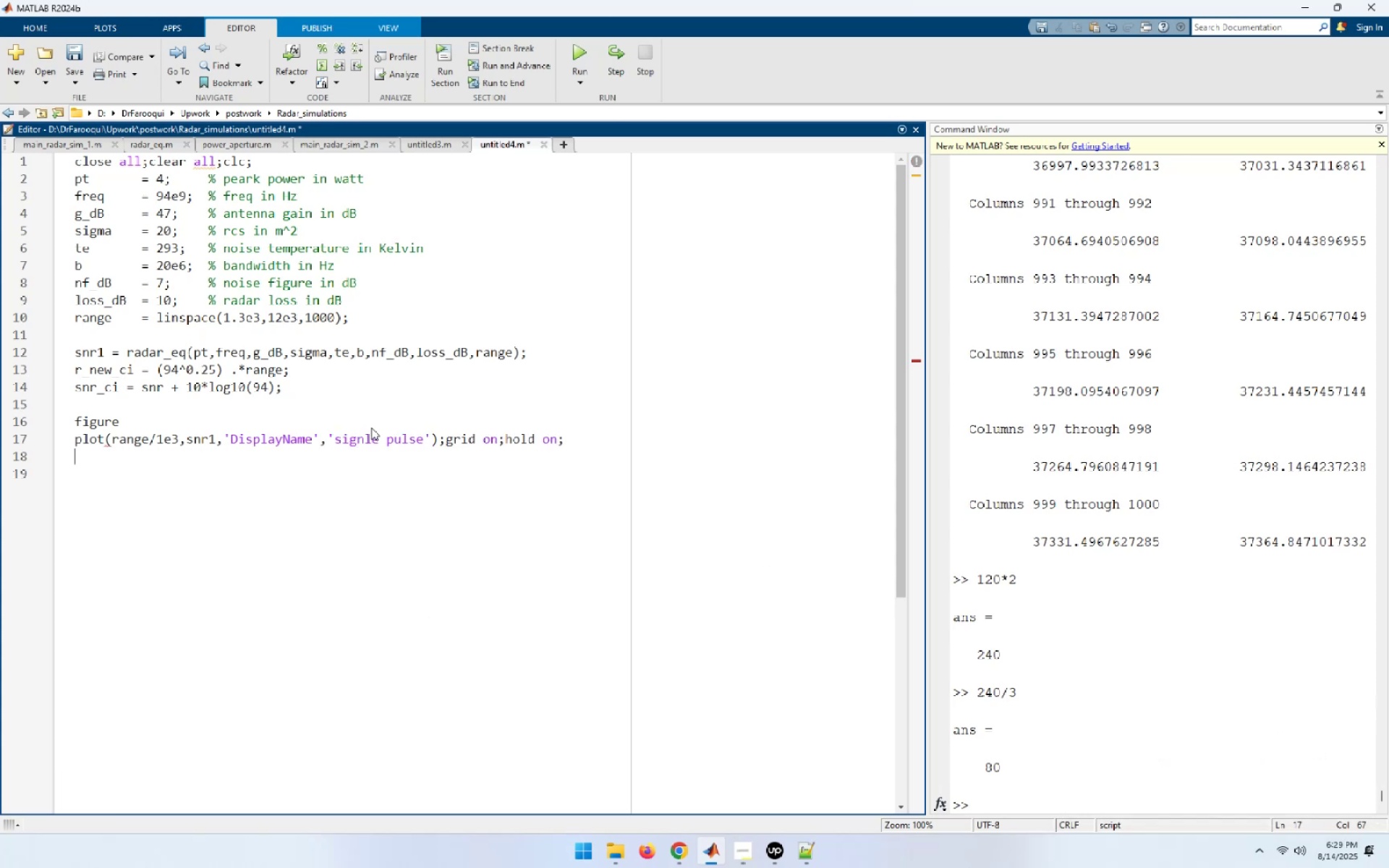 
type(plot)
 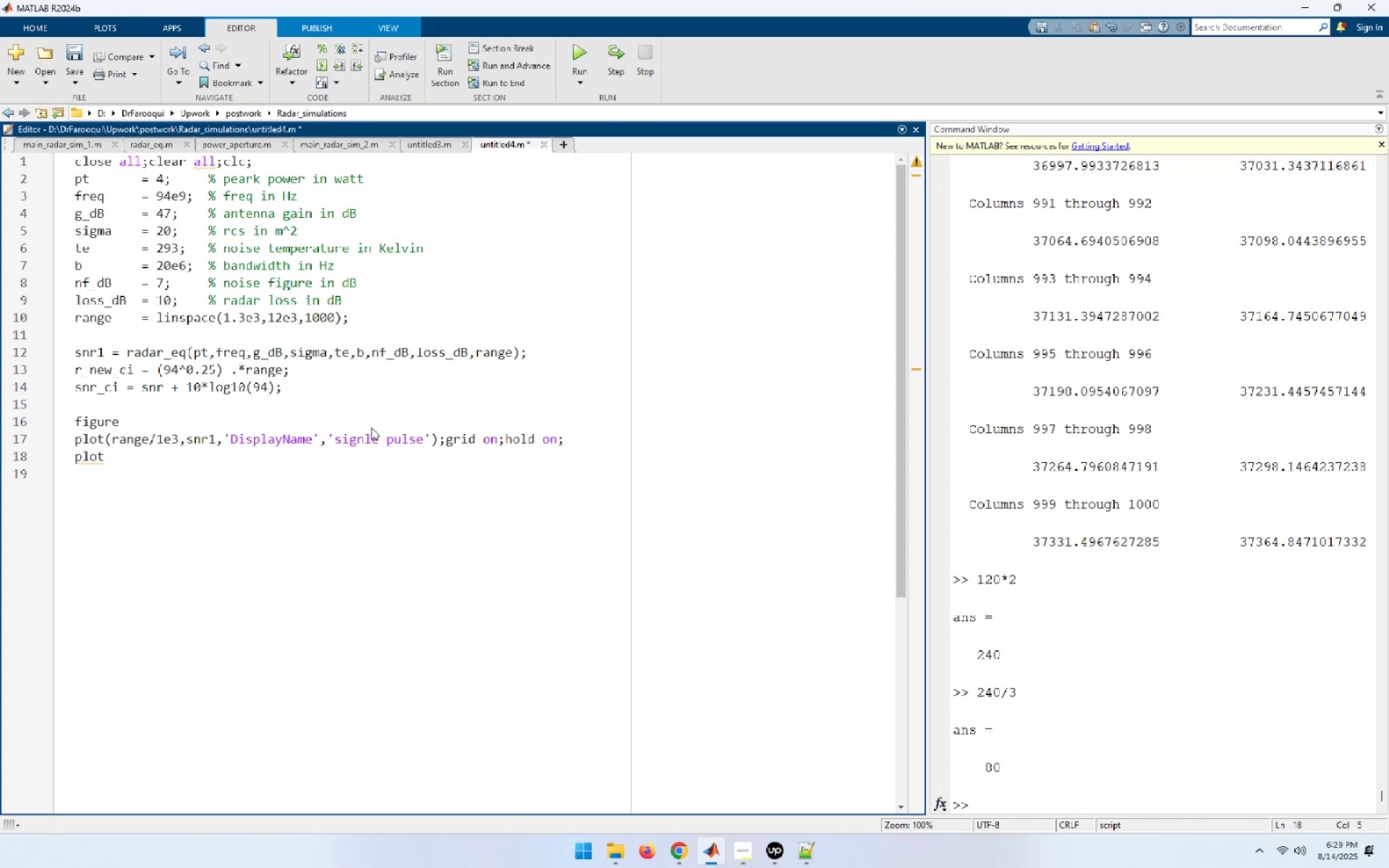 
key(Shift+9)
 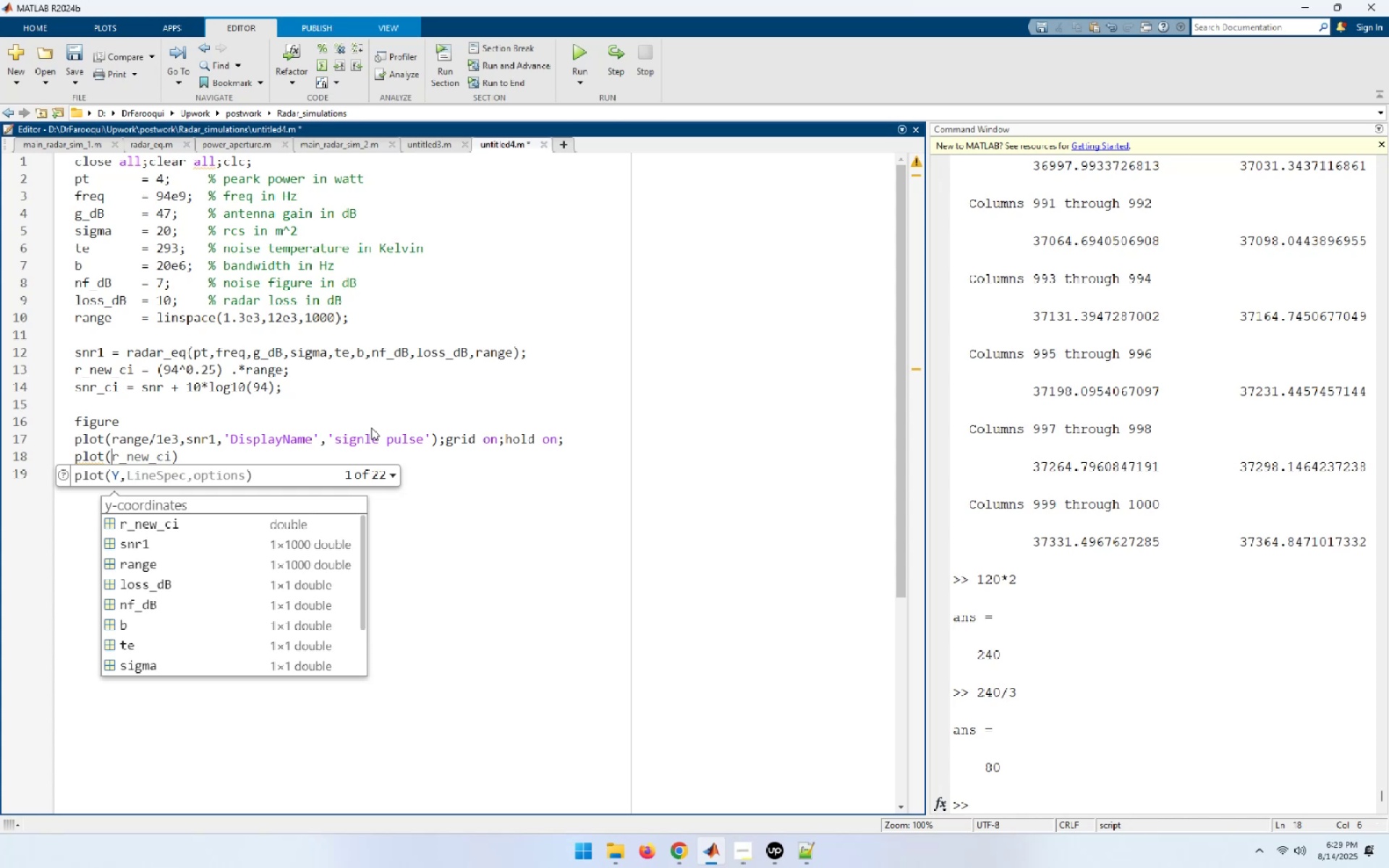 
wait(11.36)
 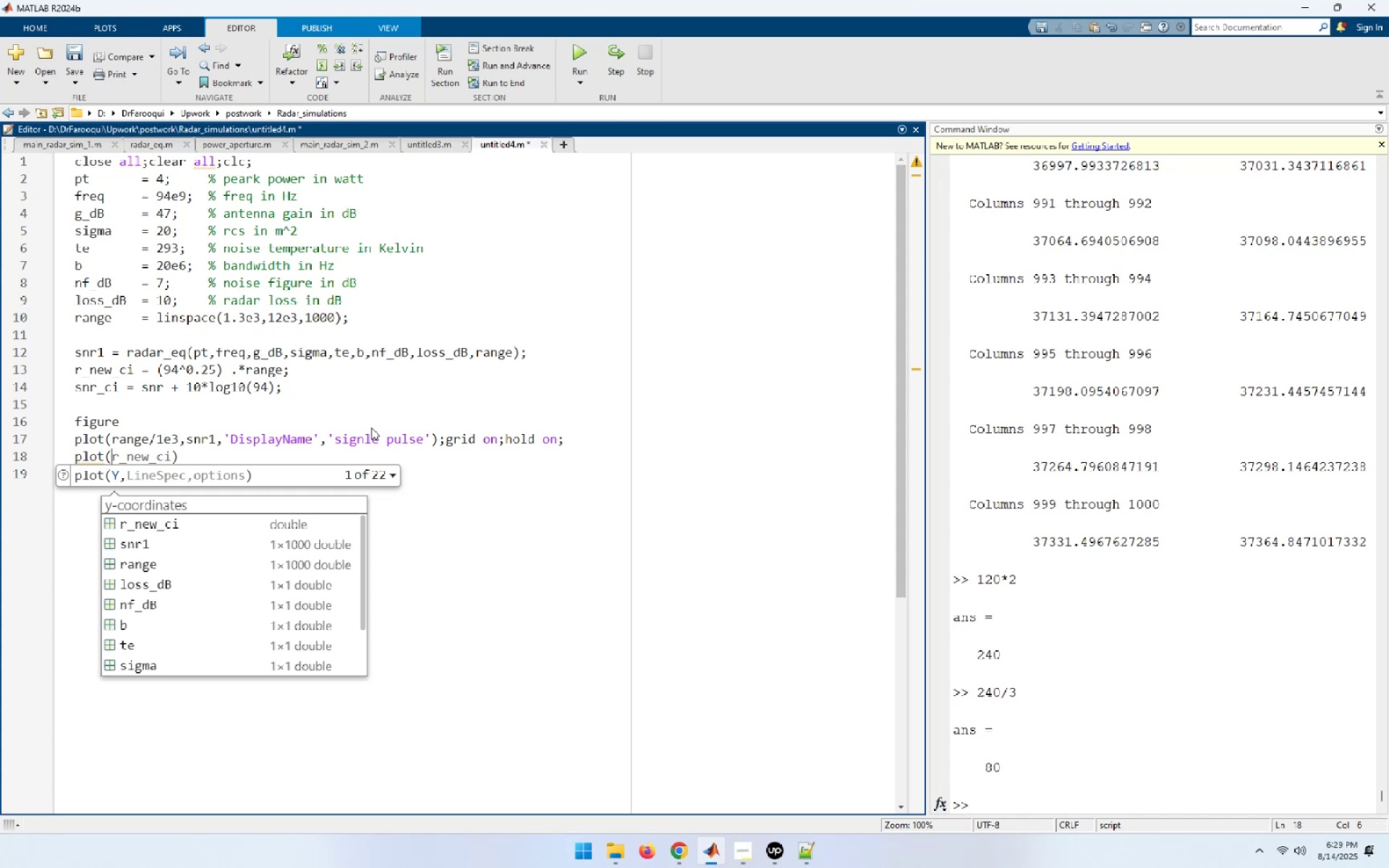 
type(r)
key(Tab)
type(/1e3,)
 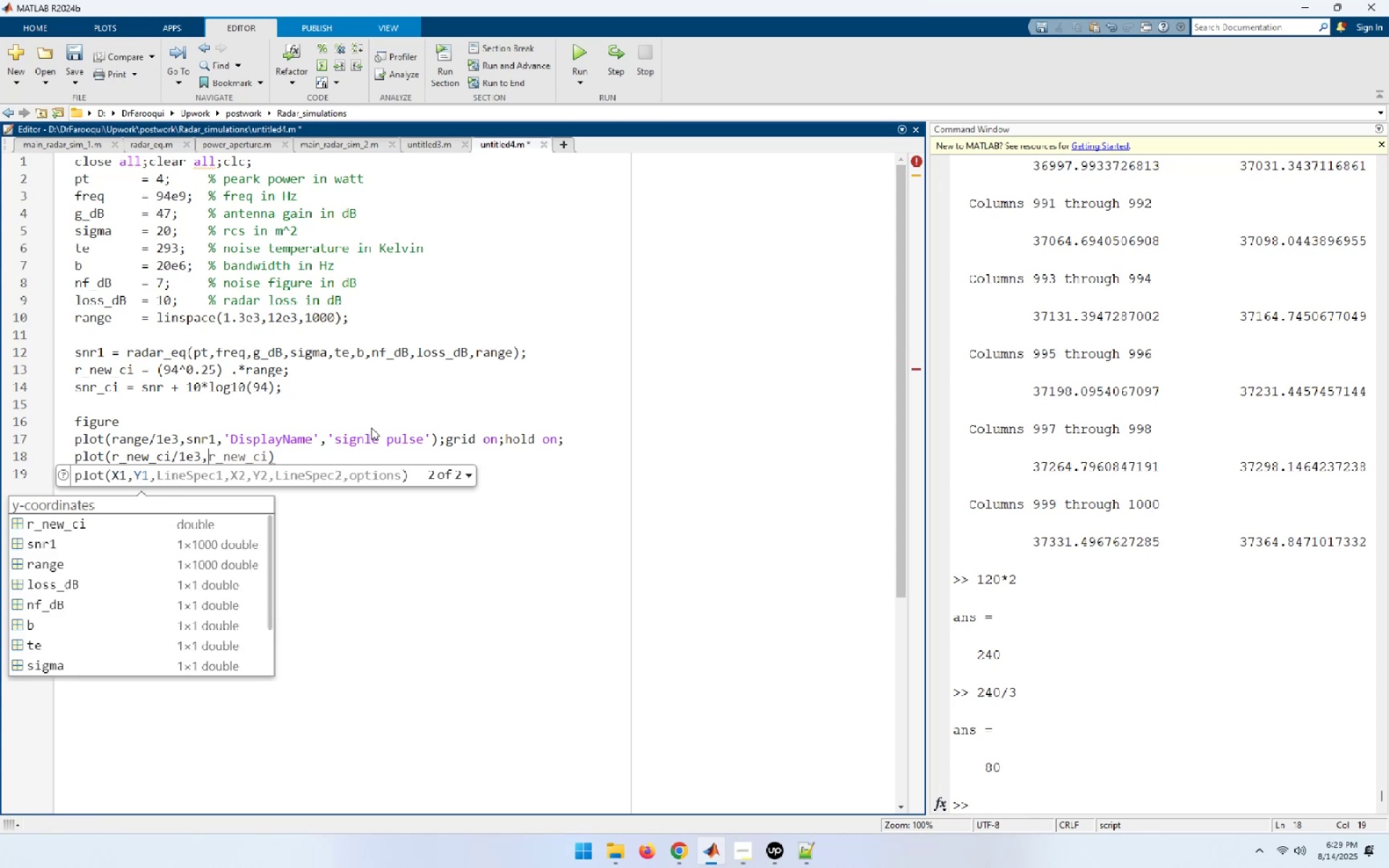 
wait(11.58)
 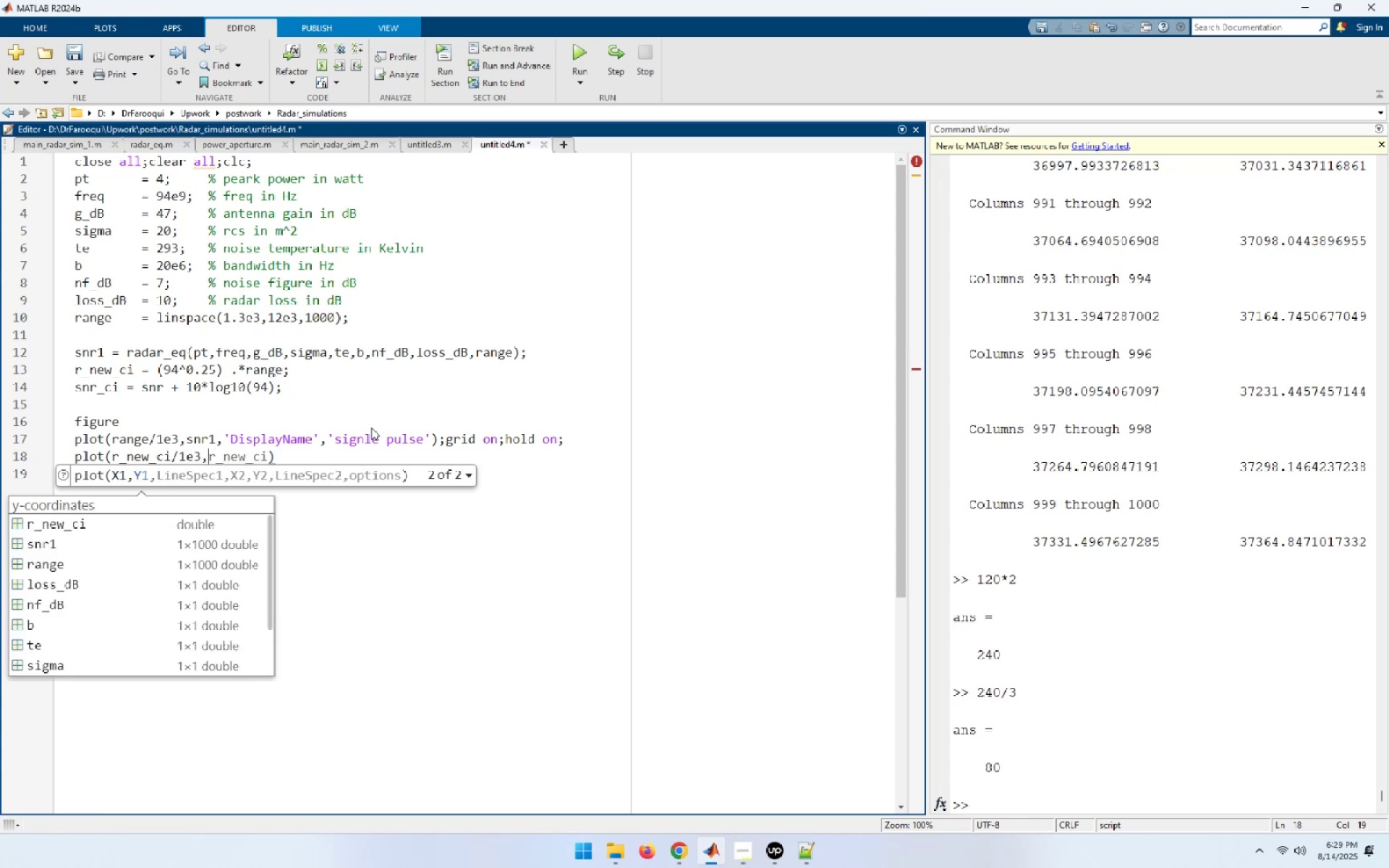 
type(snr1);)
 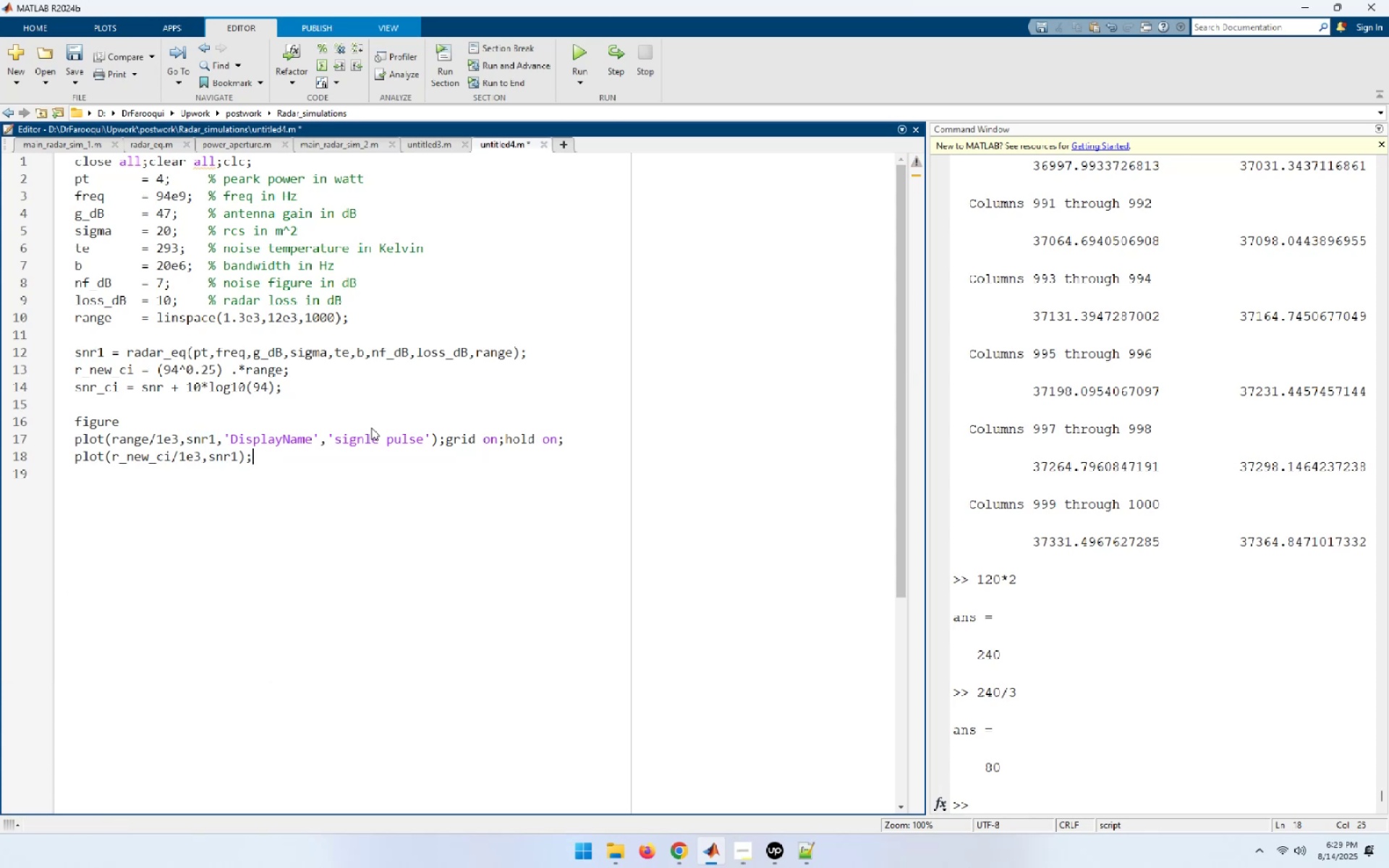 
key(Enter)
 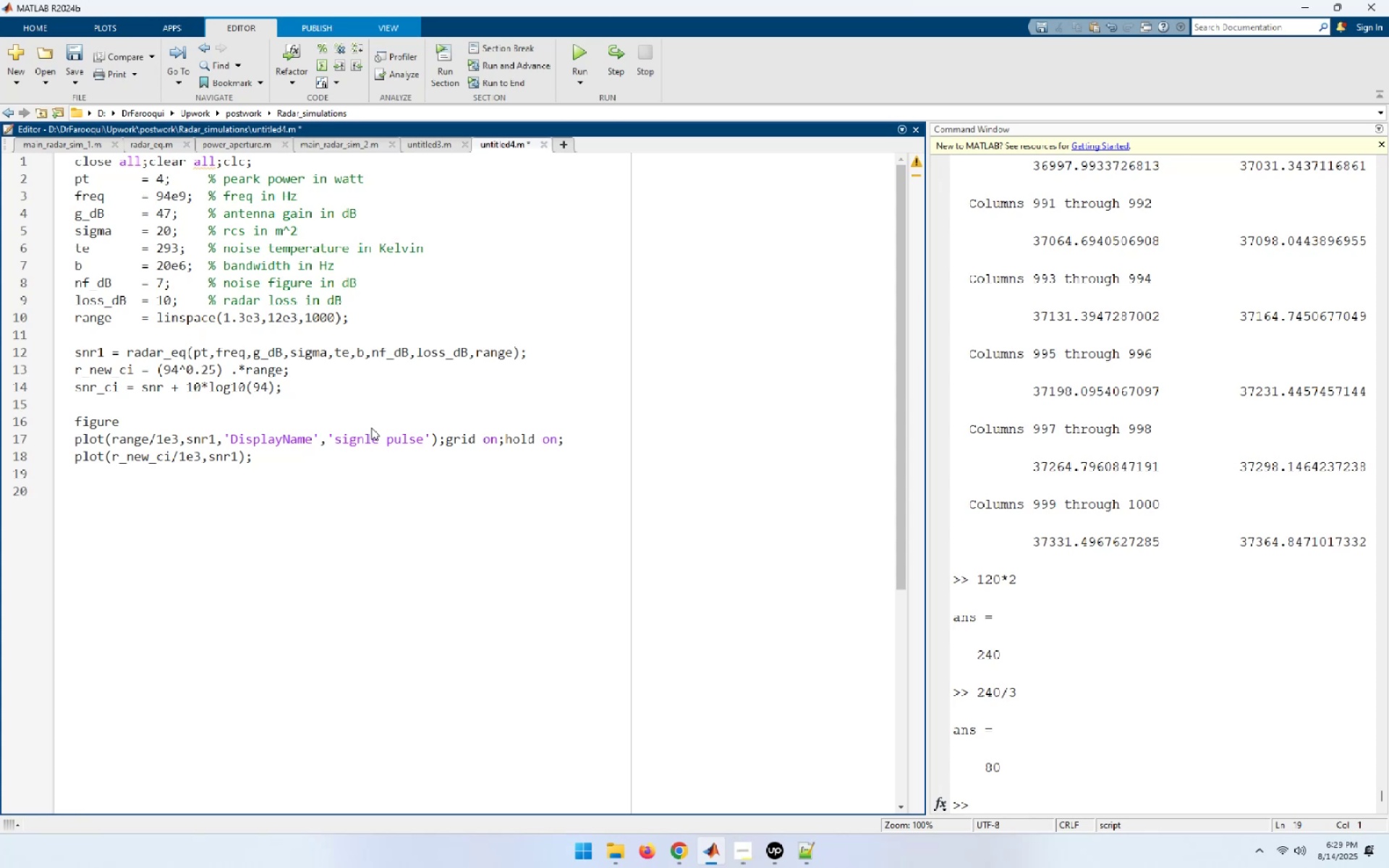 
type(axis()
key(Backspace)
key(Backspace)
key(Backspace)
key(Backspace)
key(Backspace)
 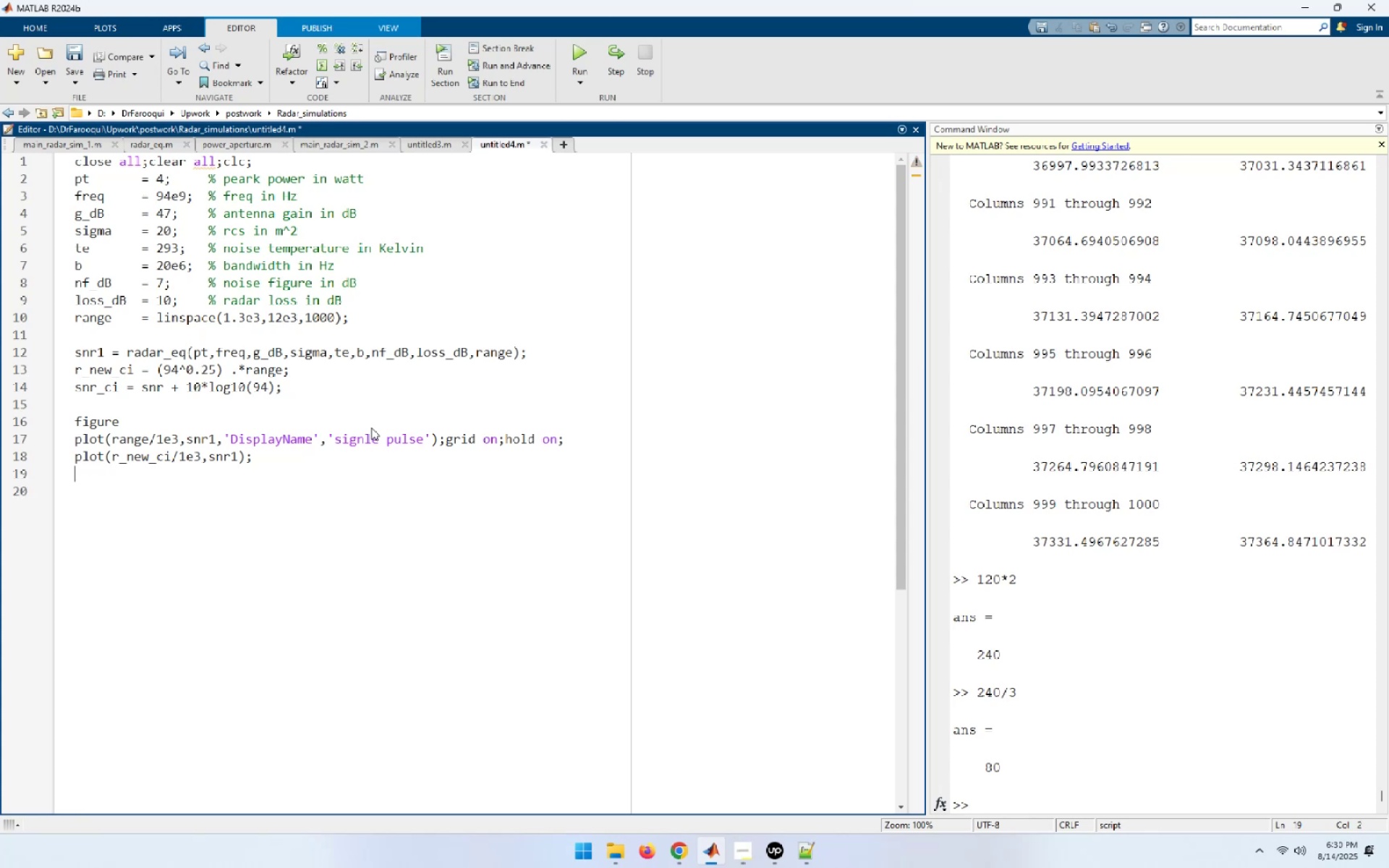 
key(ArrowUp)
 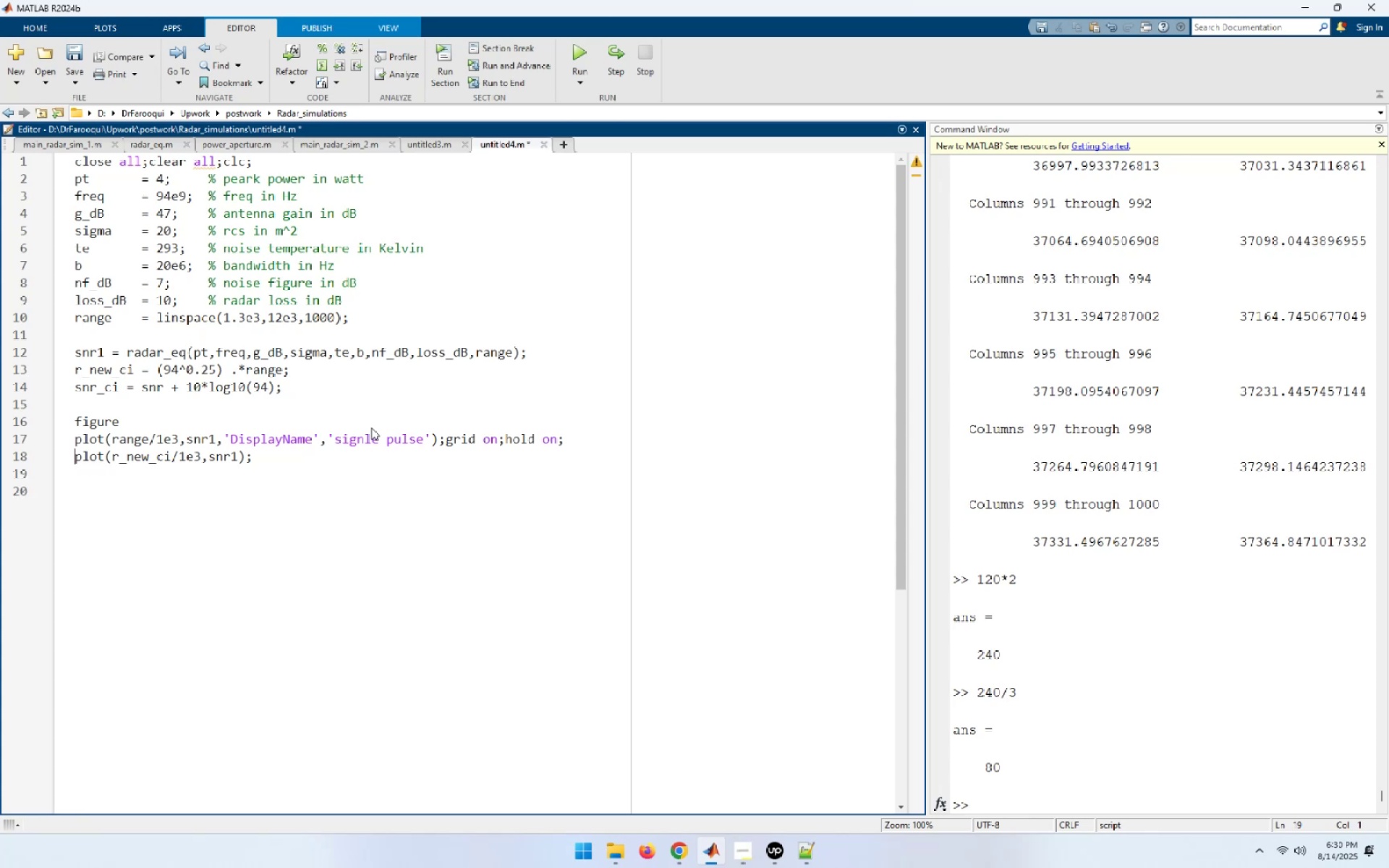 
key(End)
 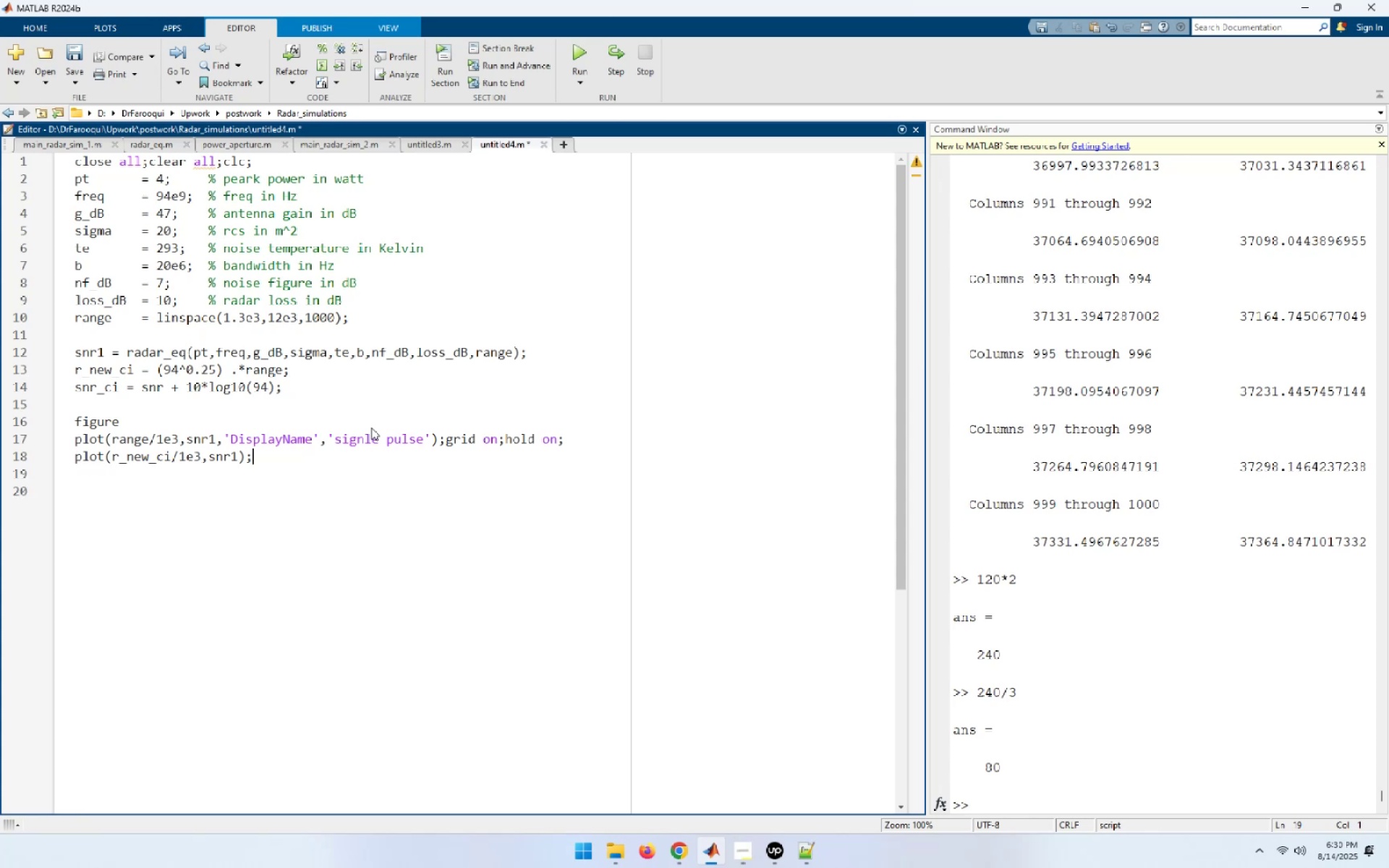 
key(ArrowLeft)
 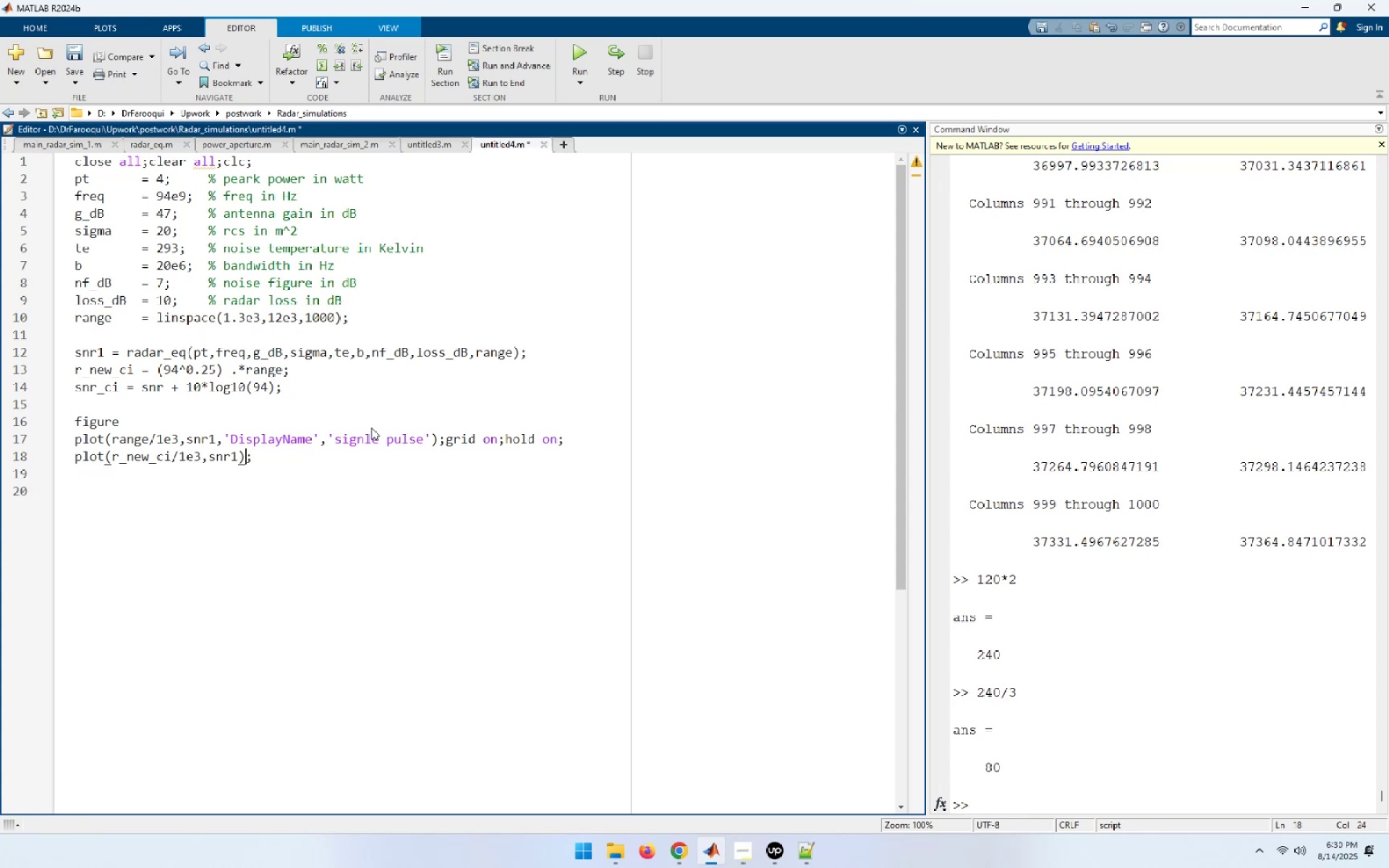 
key(ArrowLeft)
 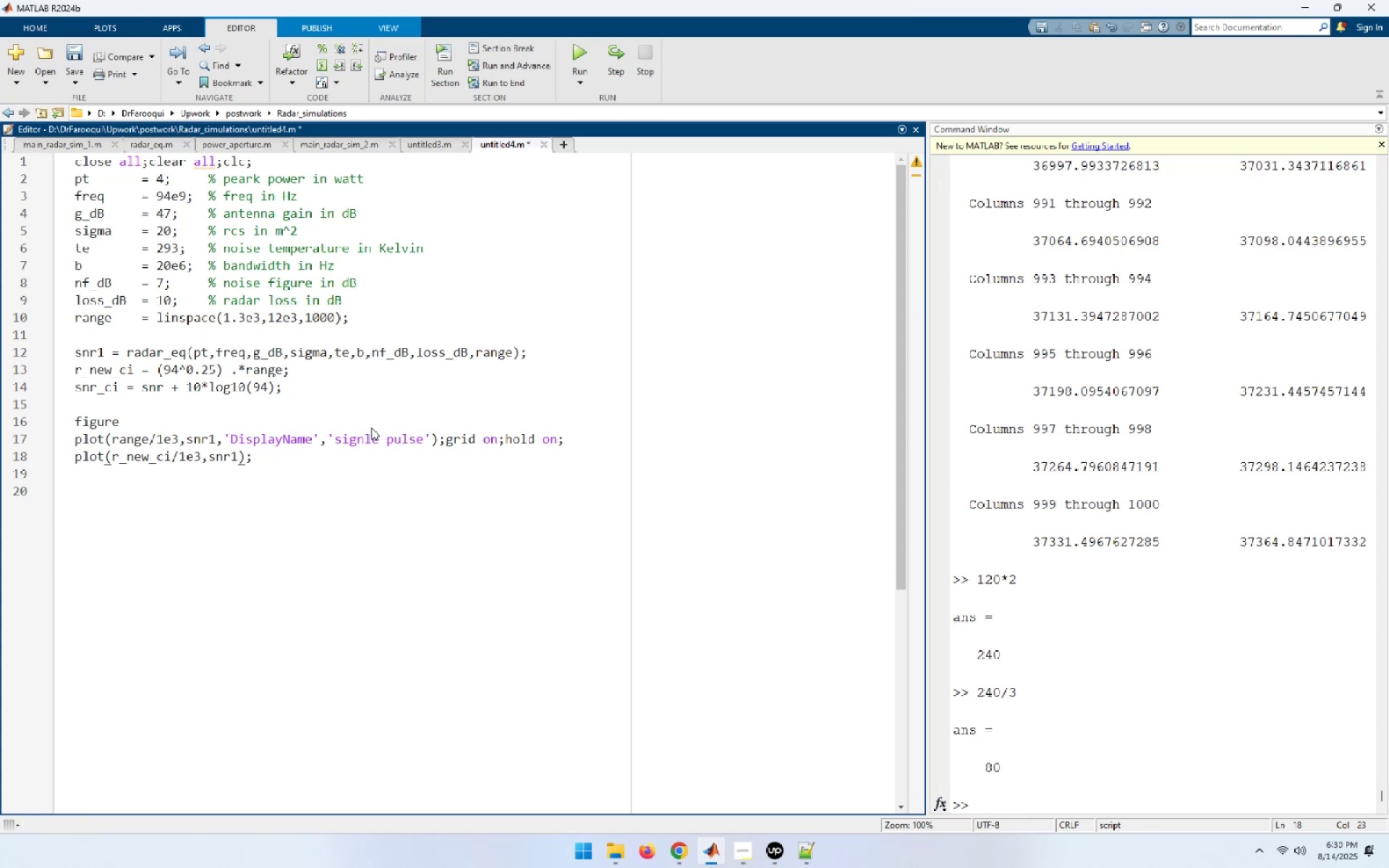 
type(,'Dis)
key(Tab)
type(')
 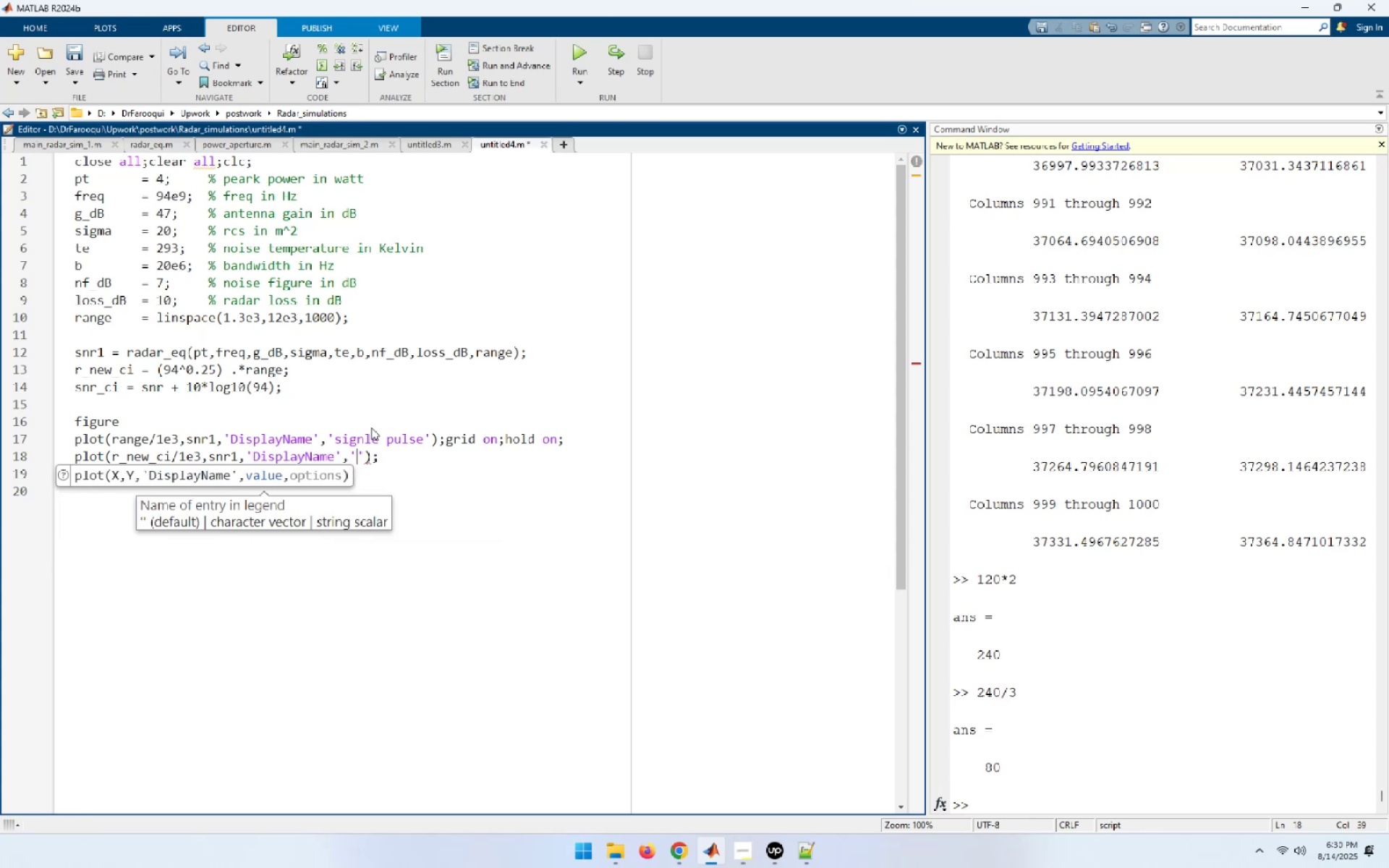 
wait(5.15)
 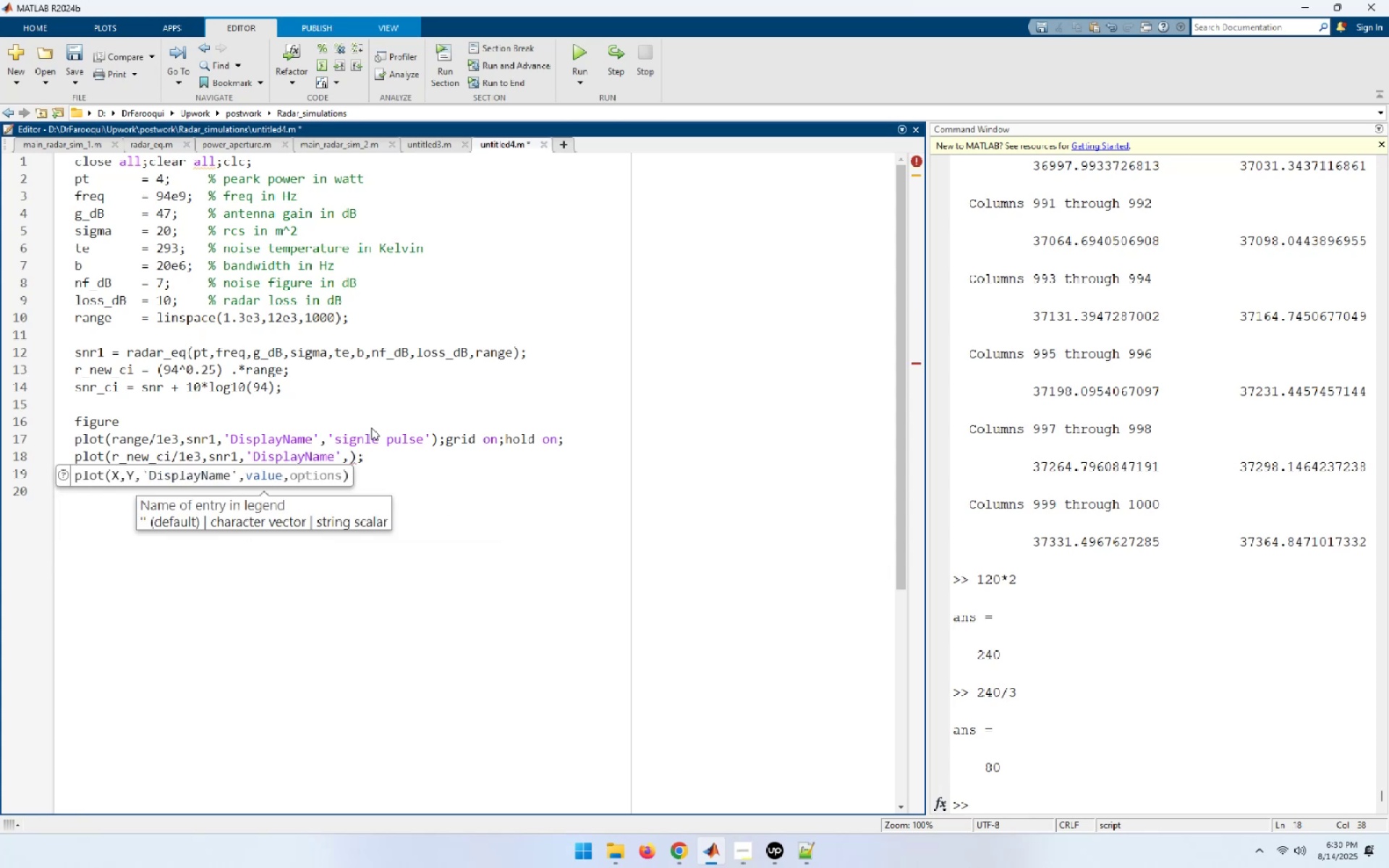 
type(94 pulse CI)
 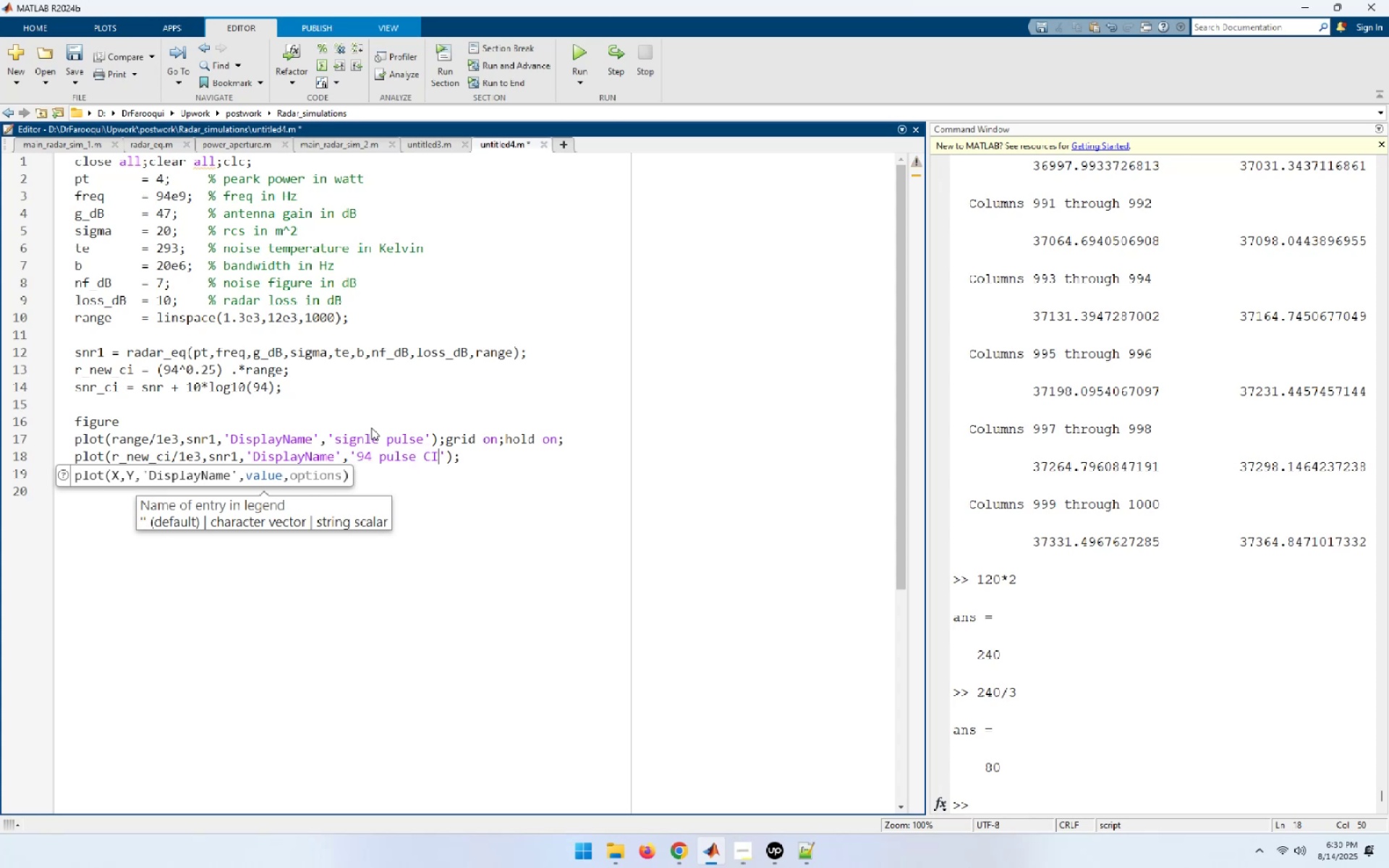 
key(End)
 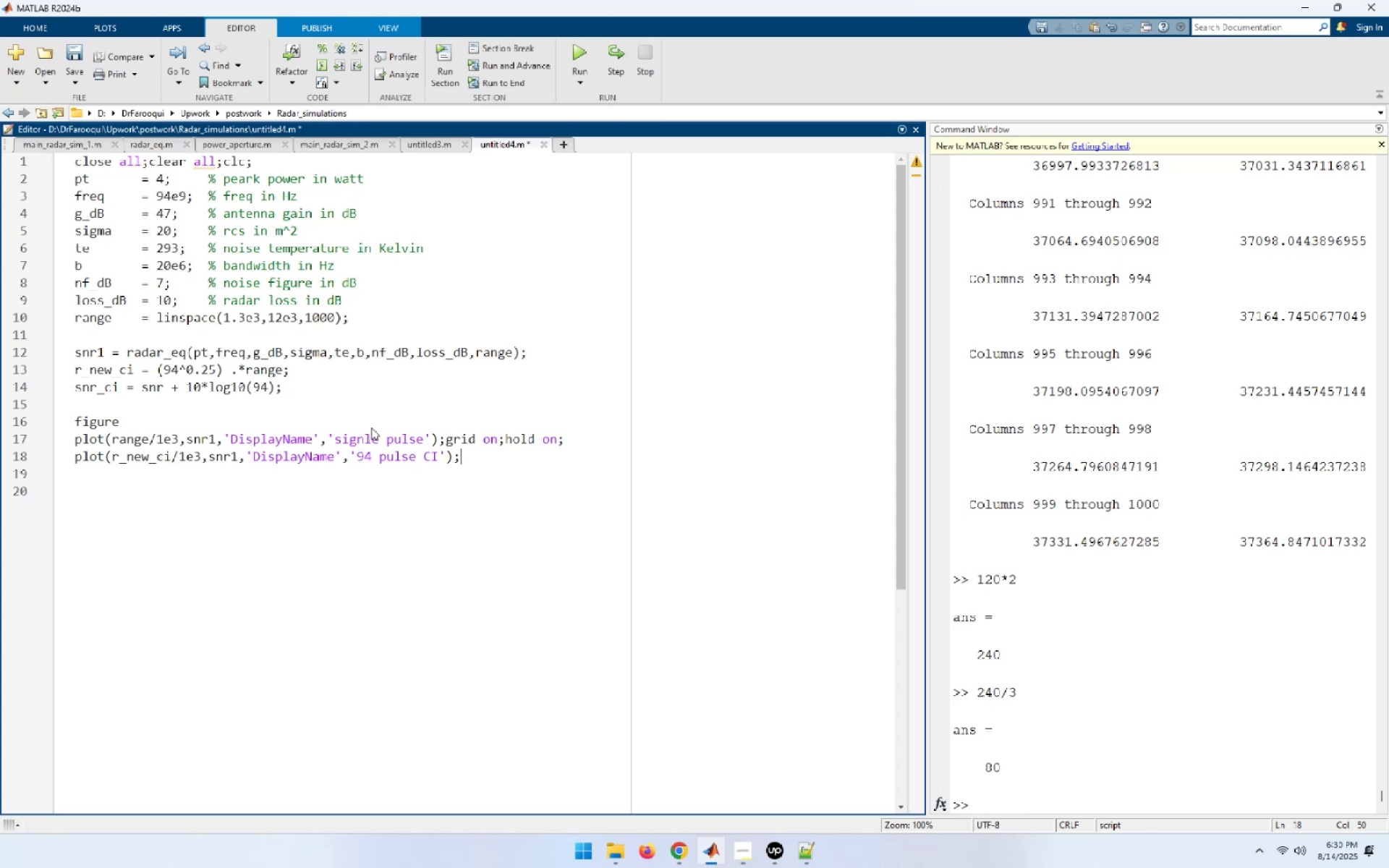 
key(Enter)
 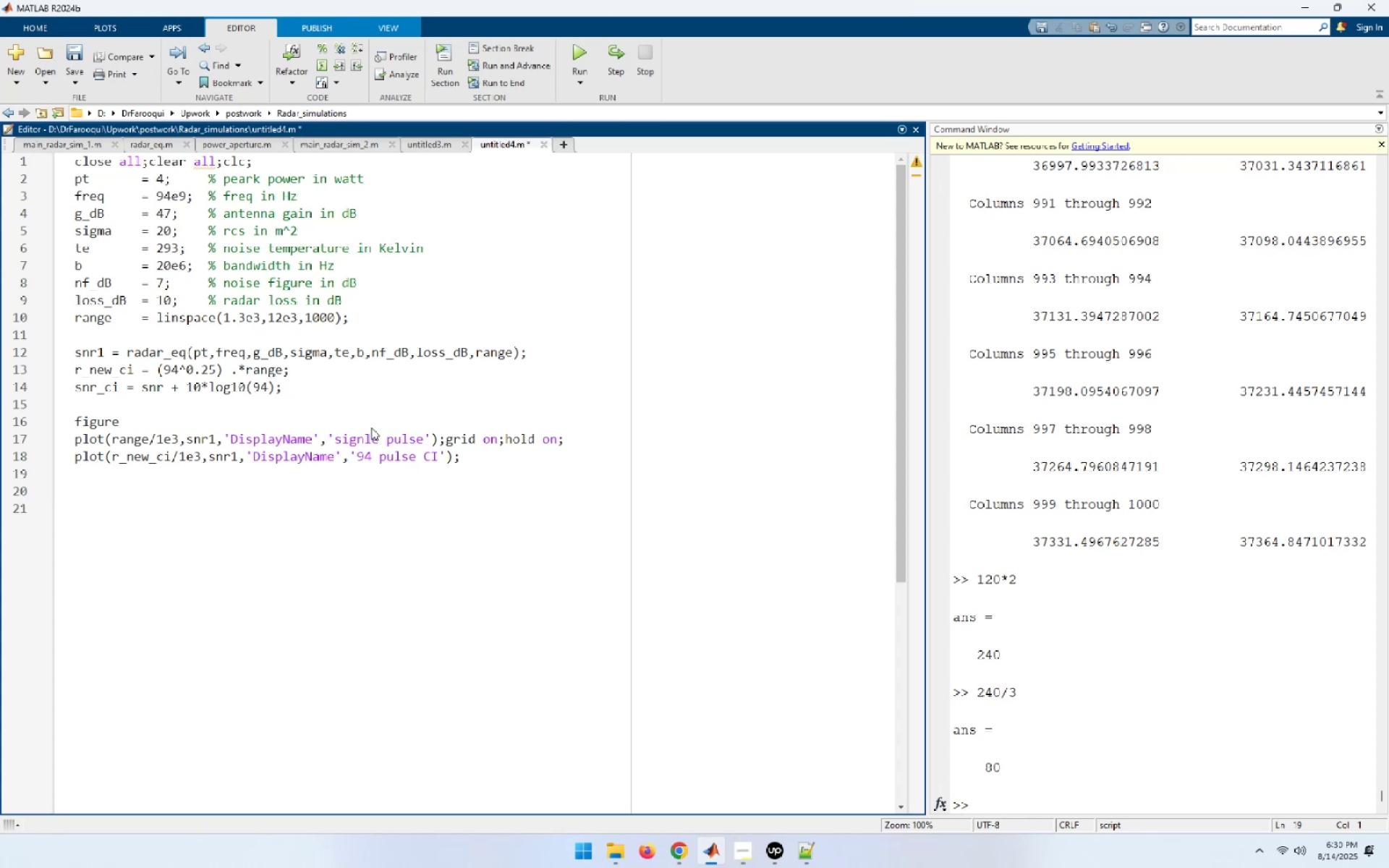 
type(xla)
key(Tab)
type(('Detection range(km)');)
 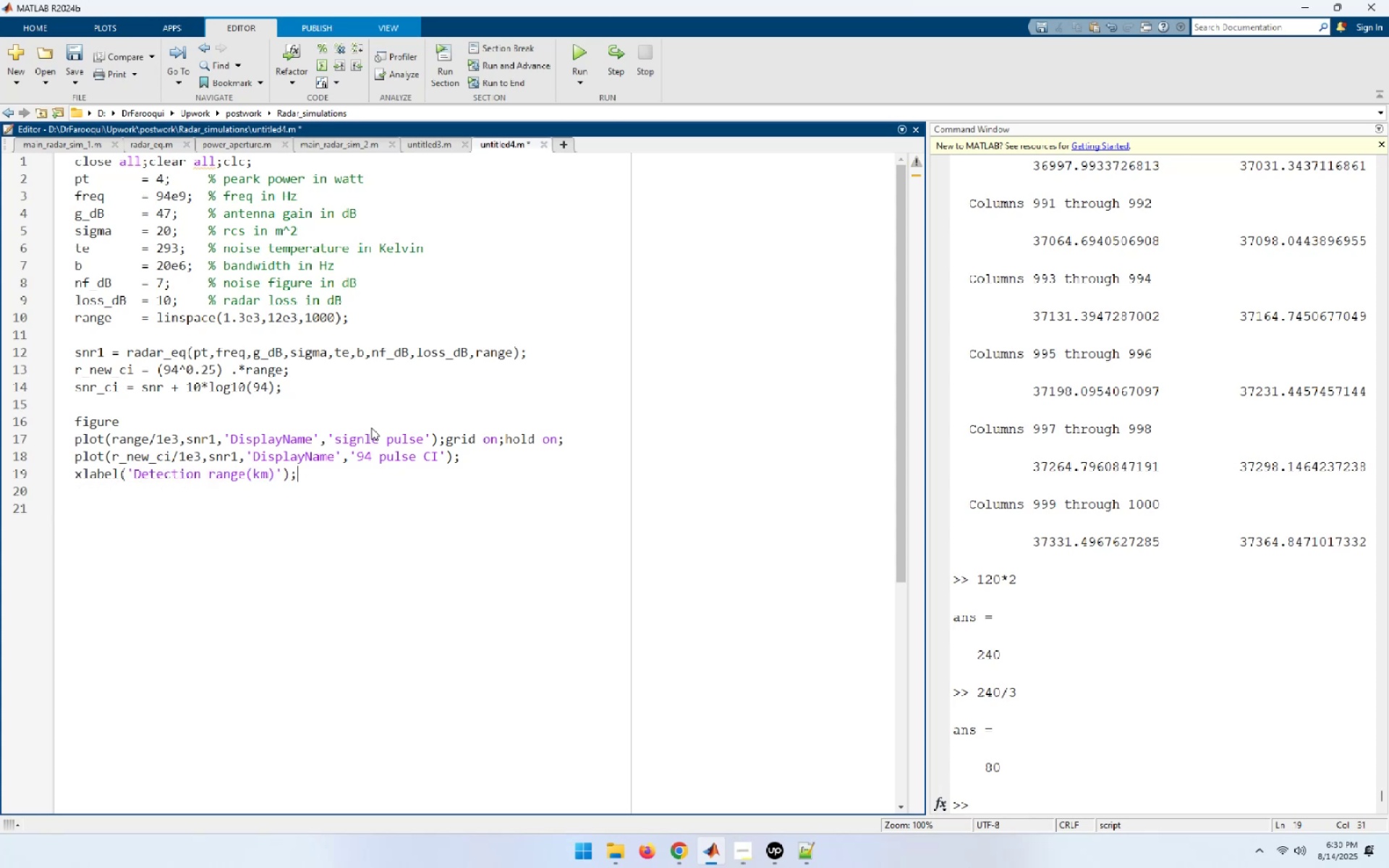 
key(Enter)
 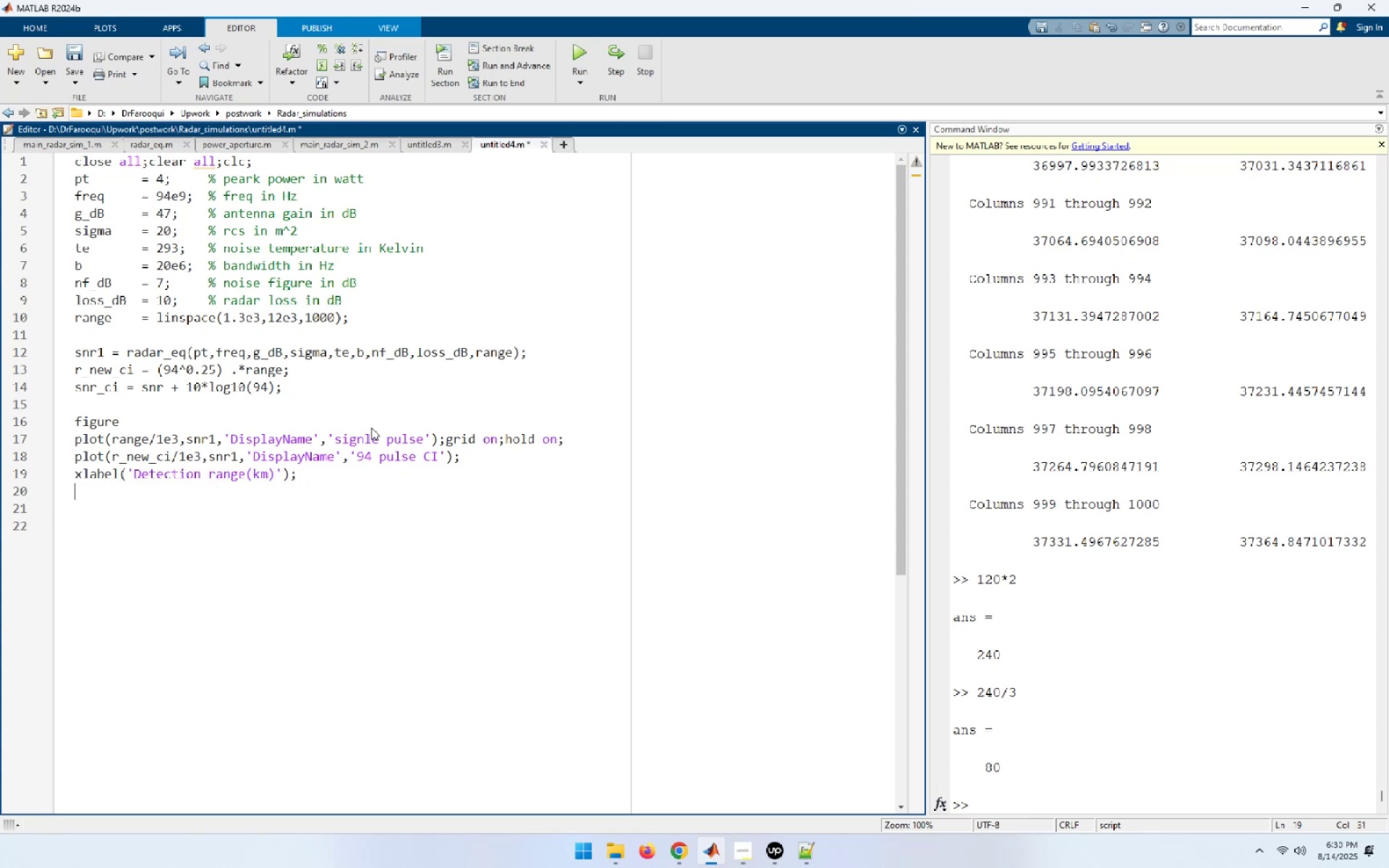 
type(yla)
key(Tab)
type(('SNR(dB)'))
 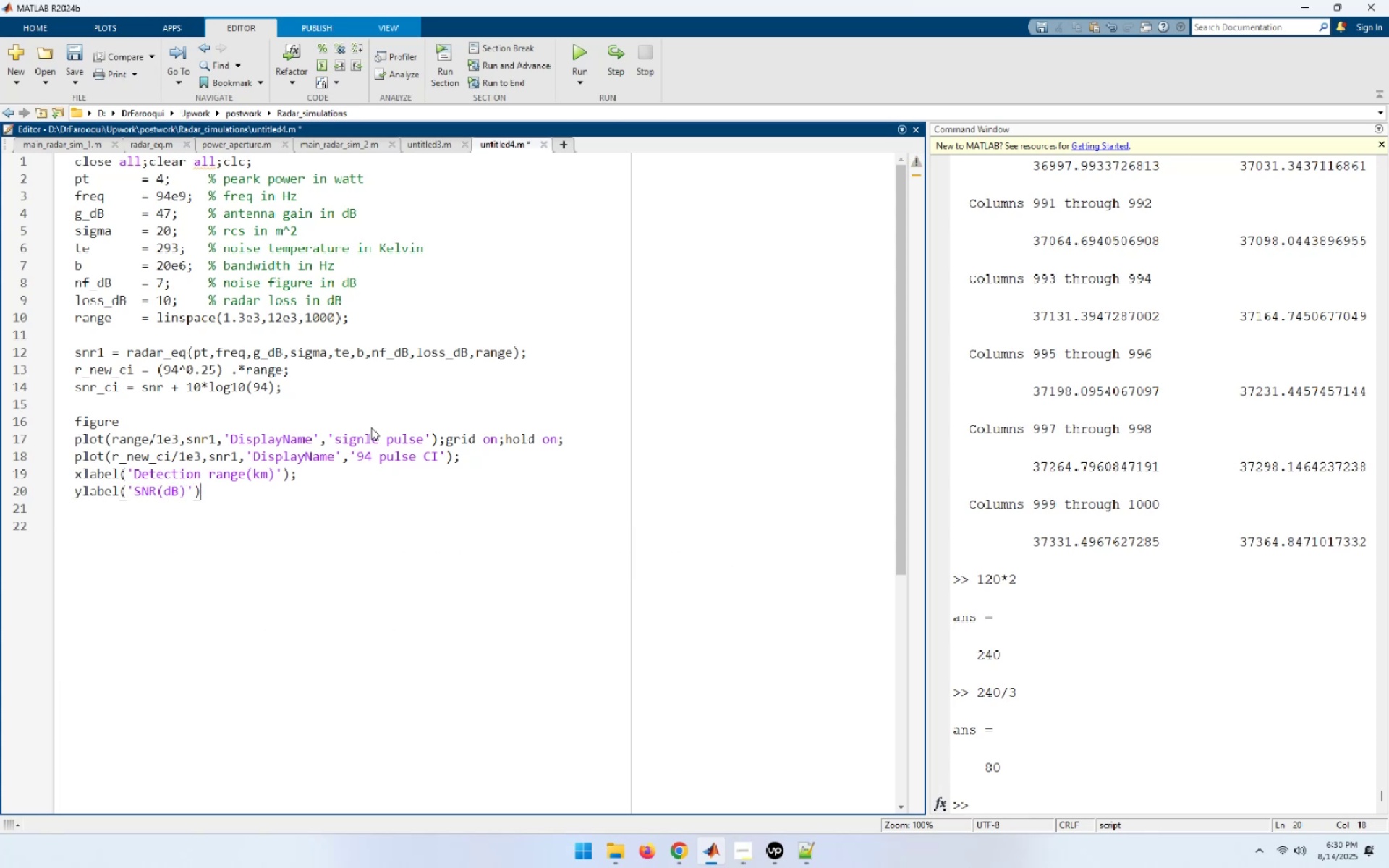 
key(F5)
 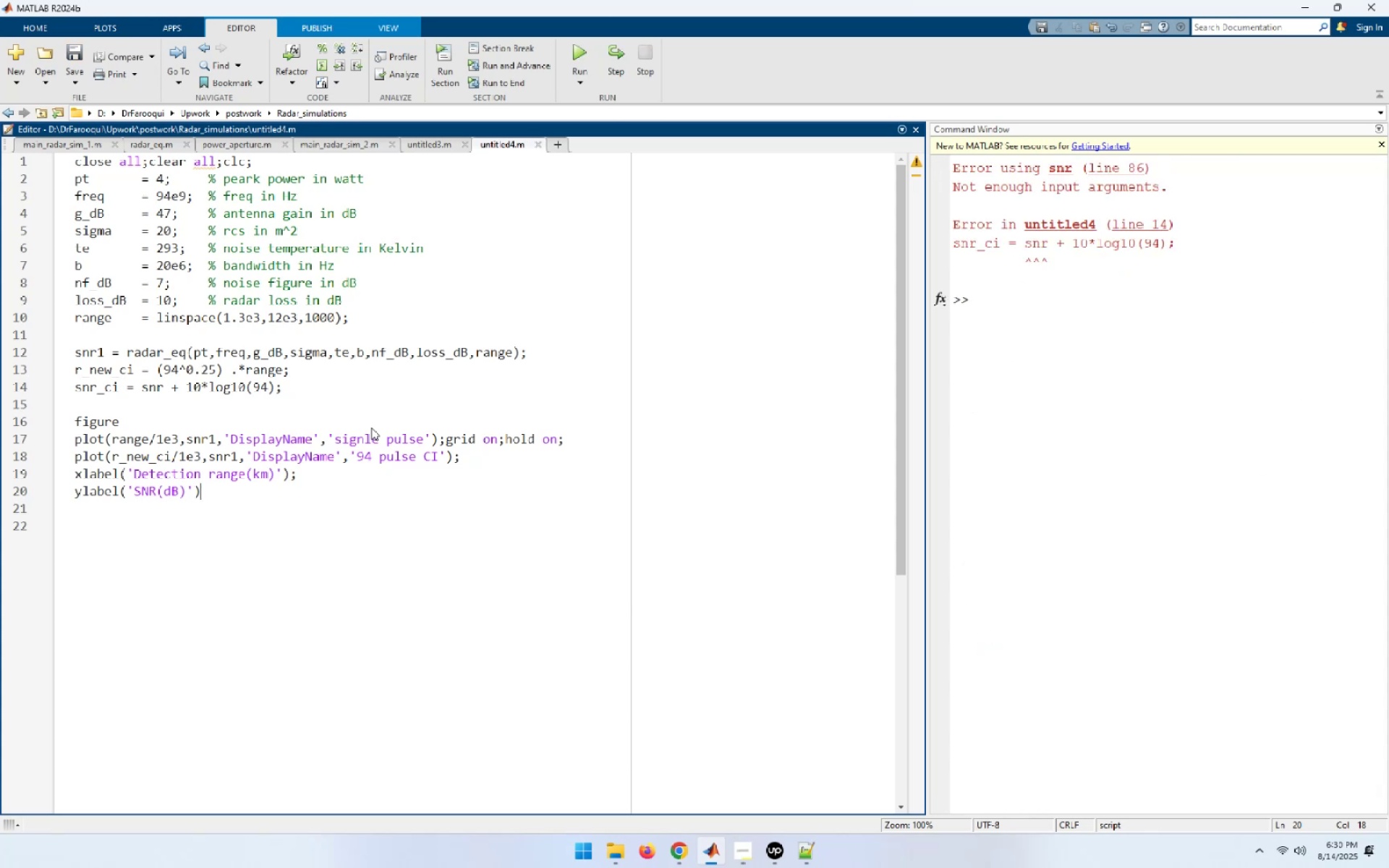 
wait(5.42)
 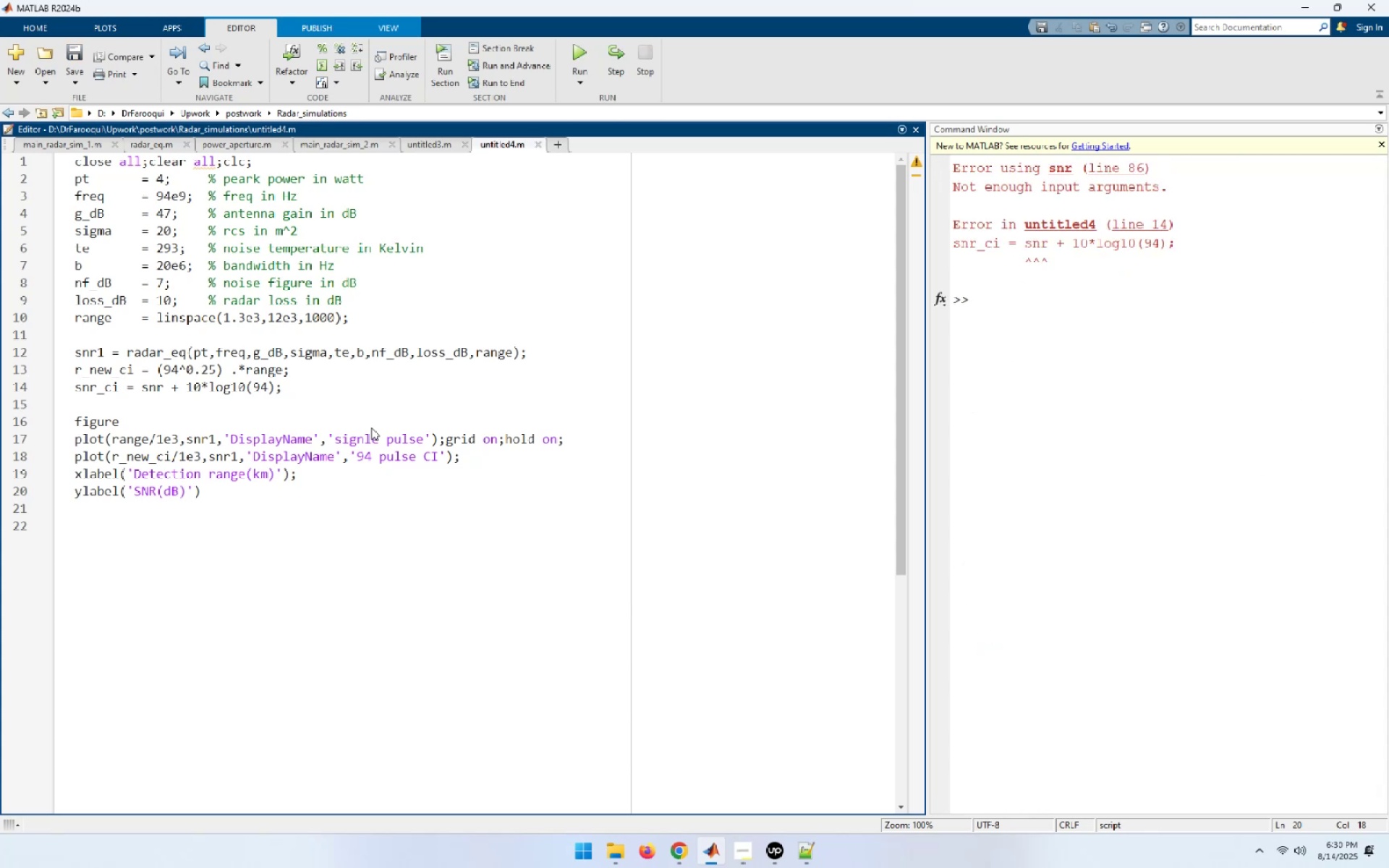 
key(ArrowUp)
 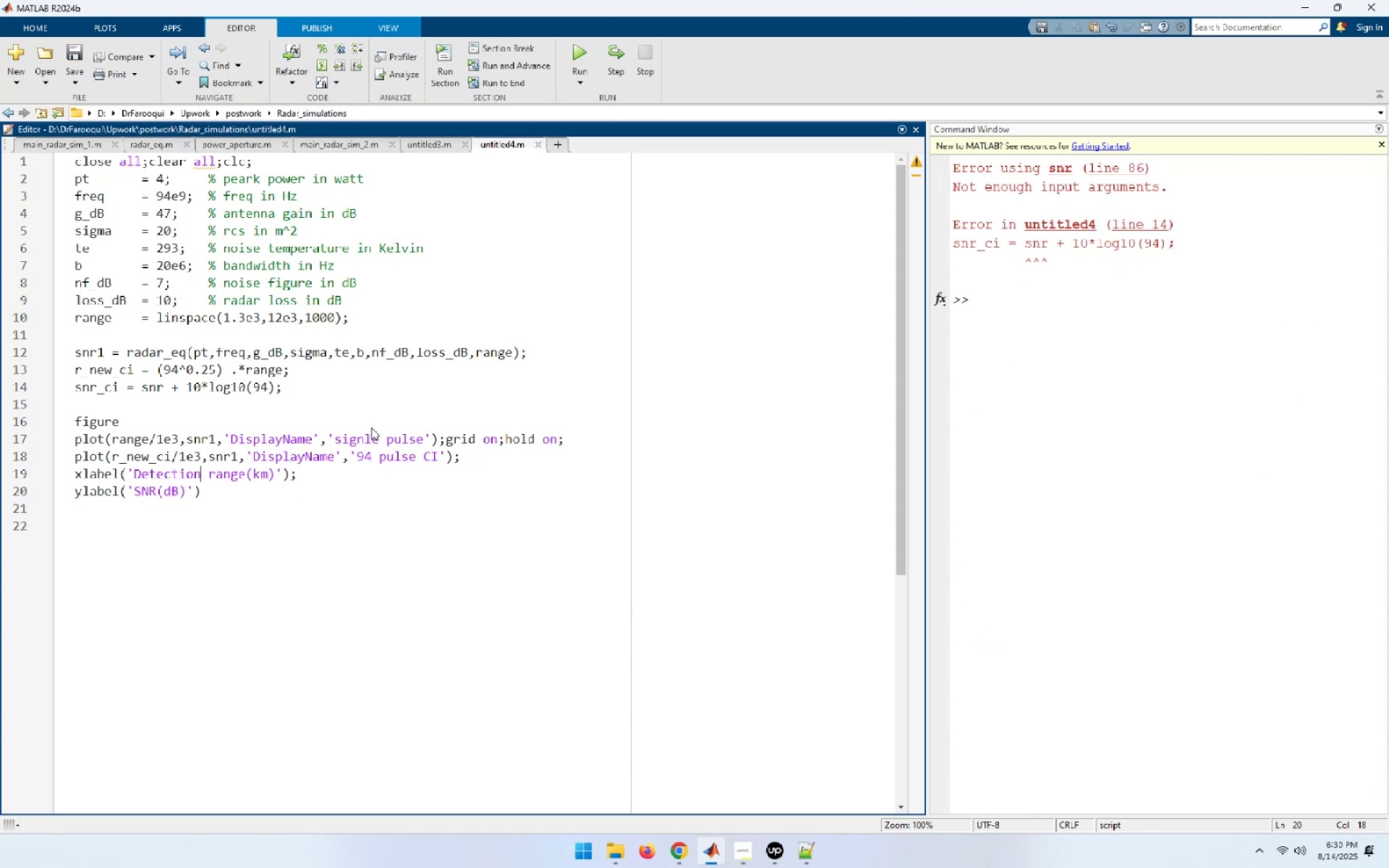 
key(ArrowUp)
 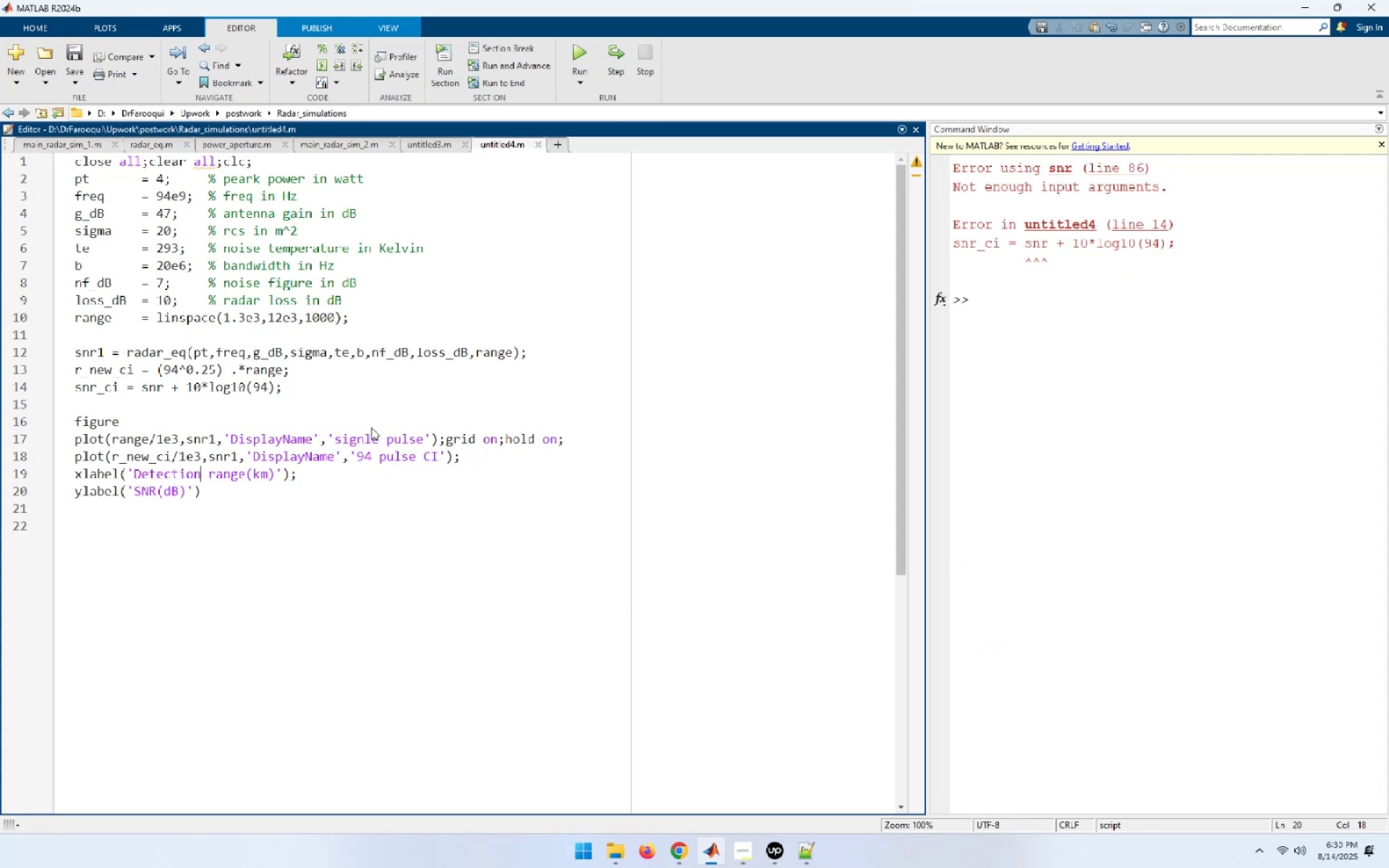 
key(ArrowUp)
 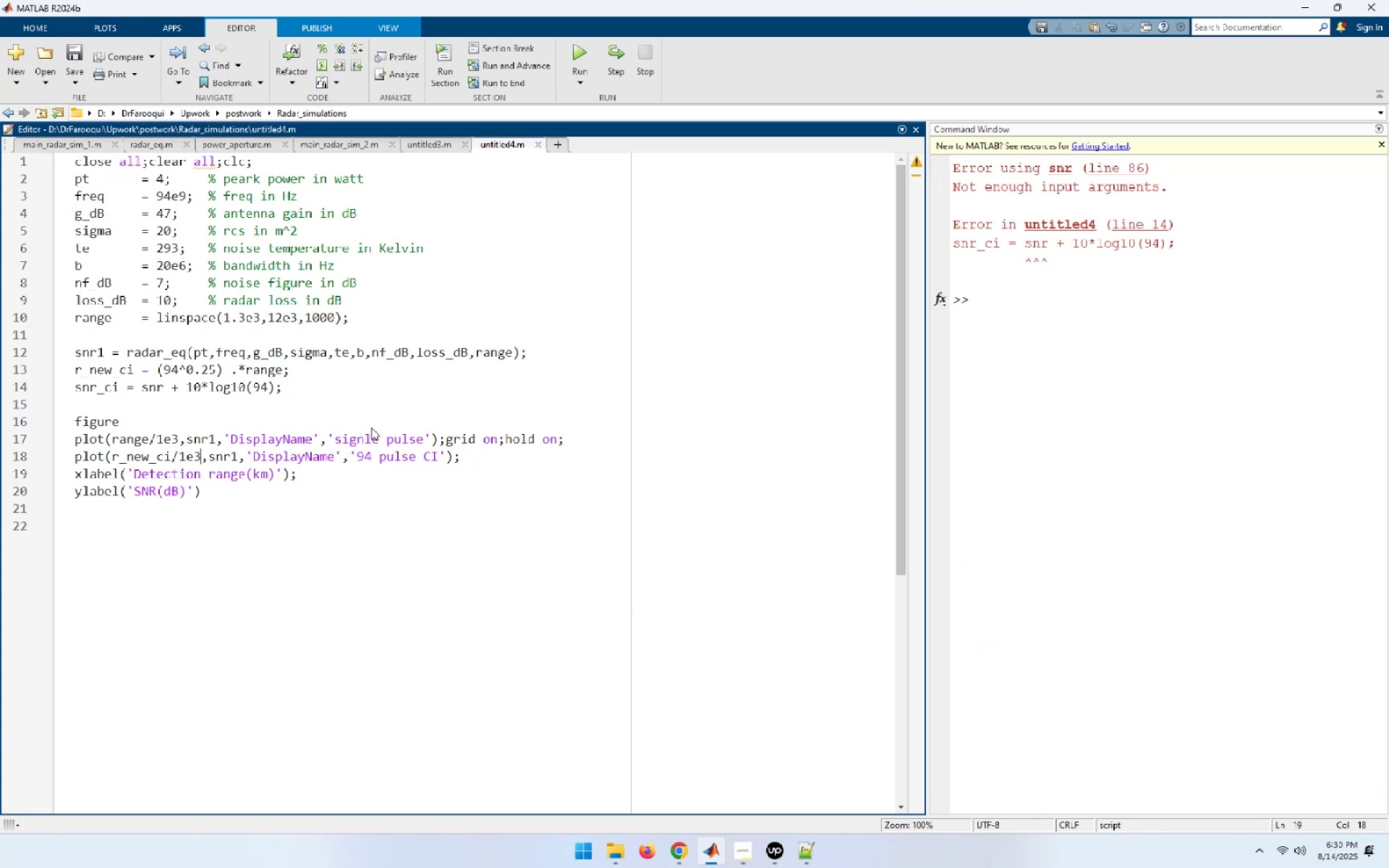 
key(ArrowUp)
 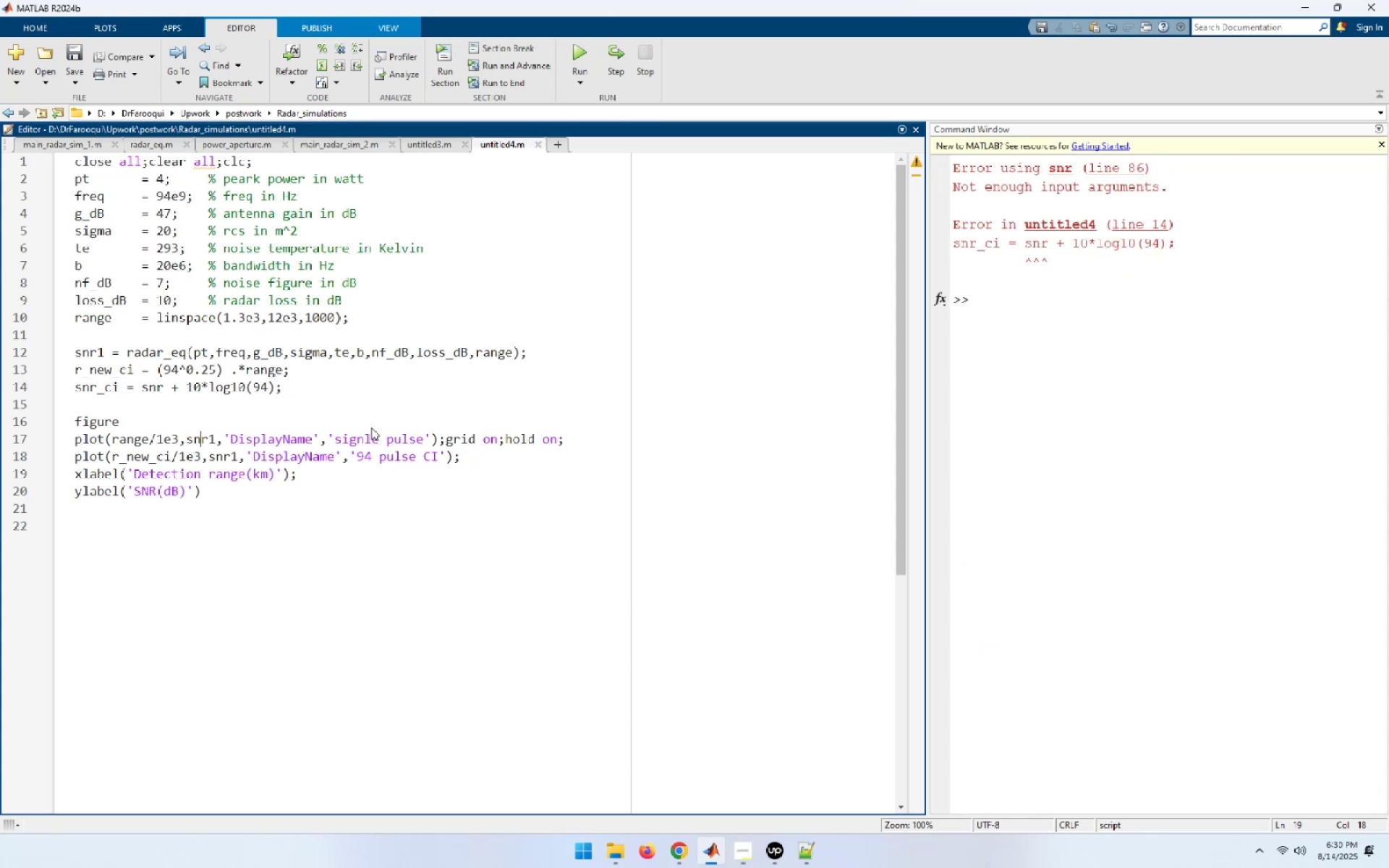 
key(ArrowUp)
 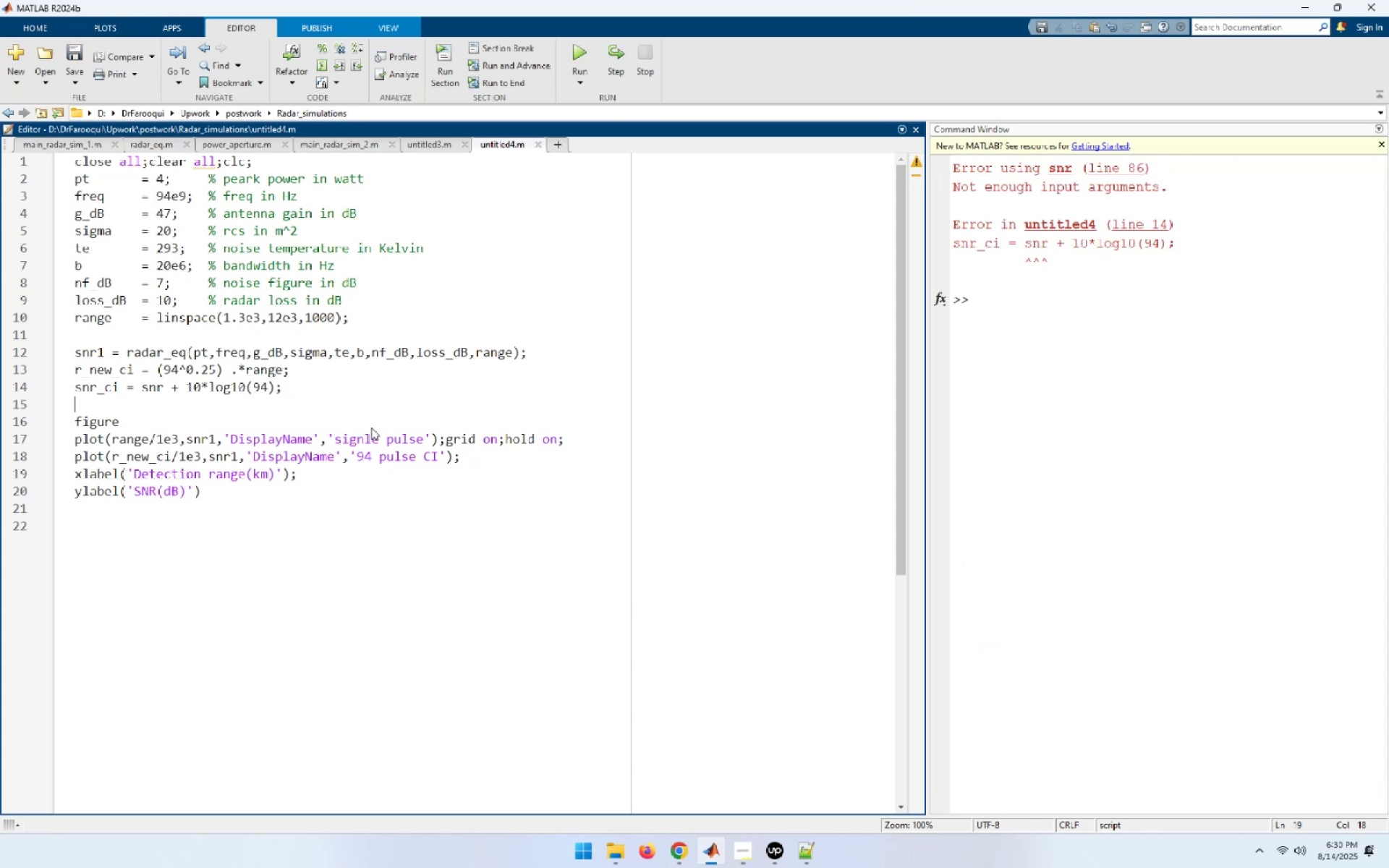 
key(ArrowUp)
 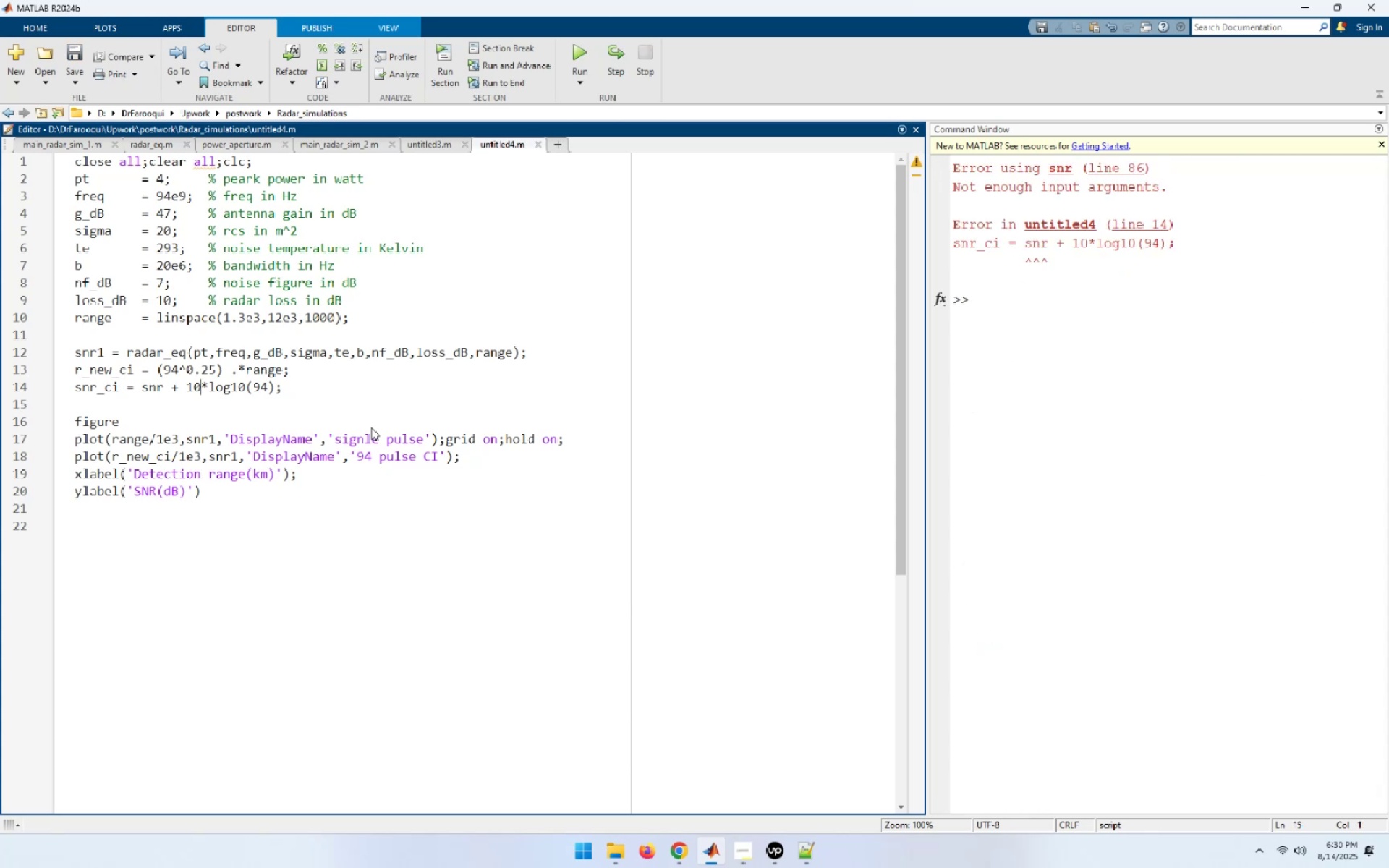 
key(ArrowUp)
 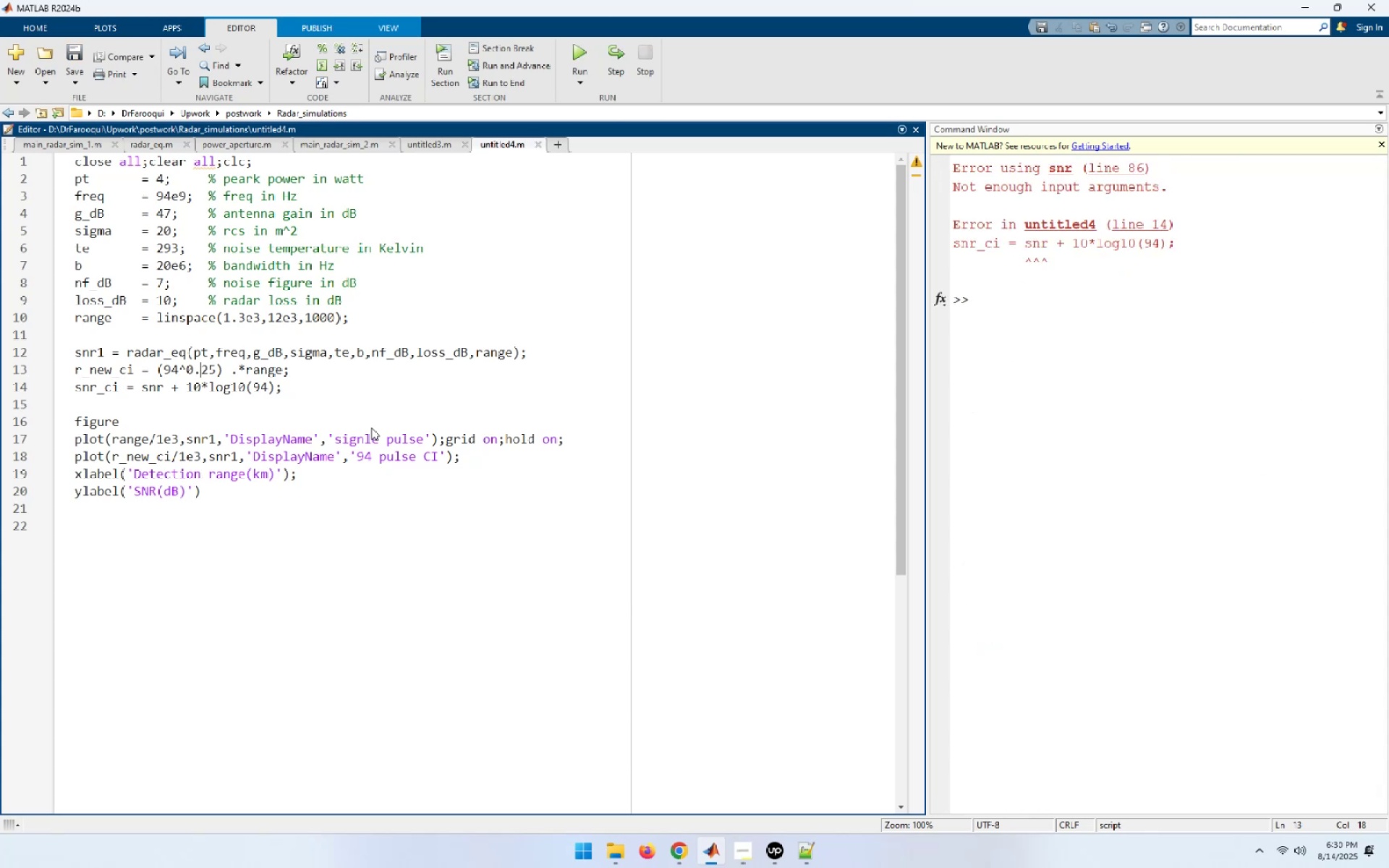 
key(ArrowDown)
 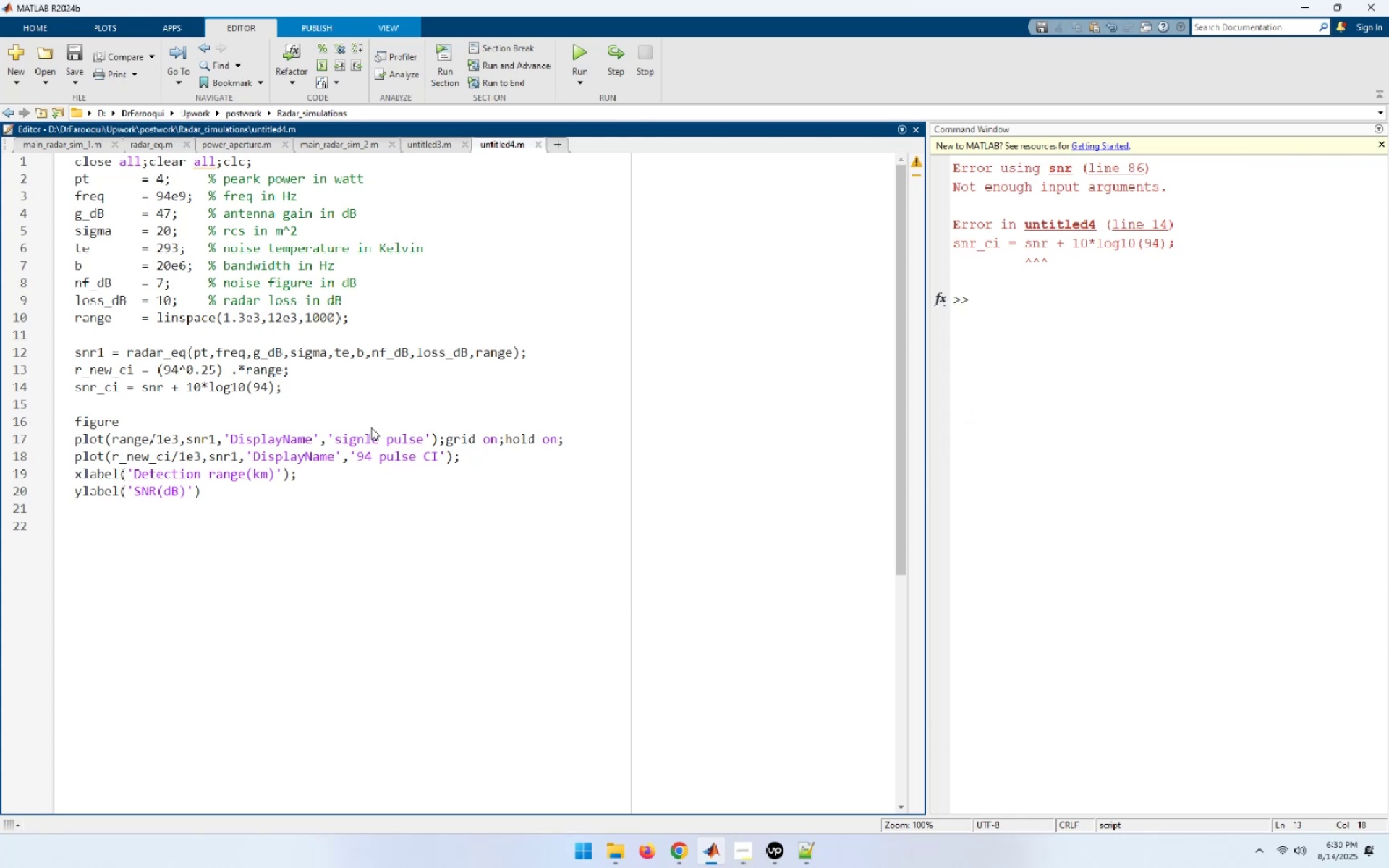 
key(ArrowLeft)
 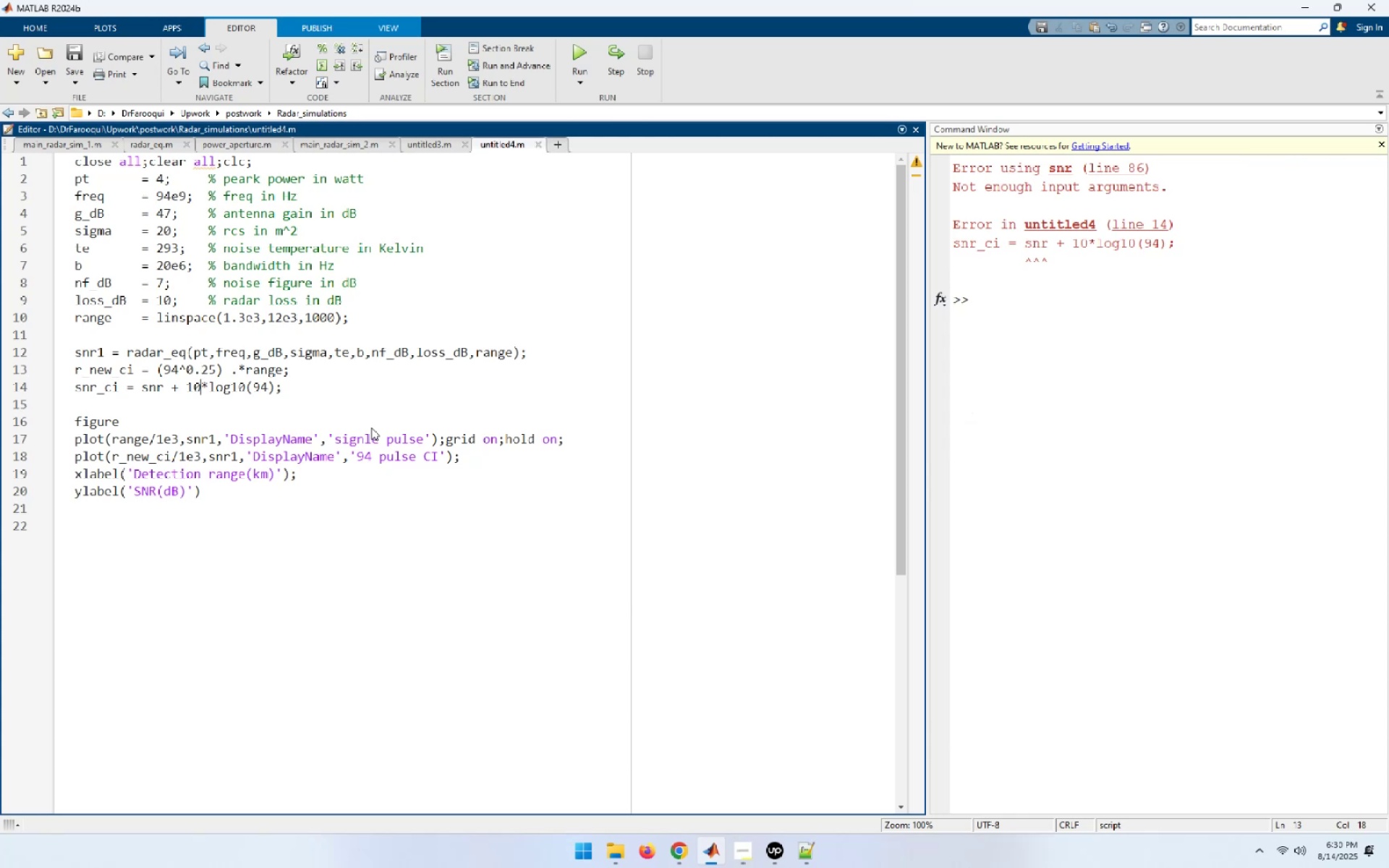 
key(ArrowLeft)
 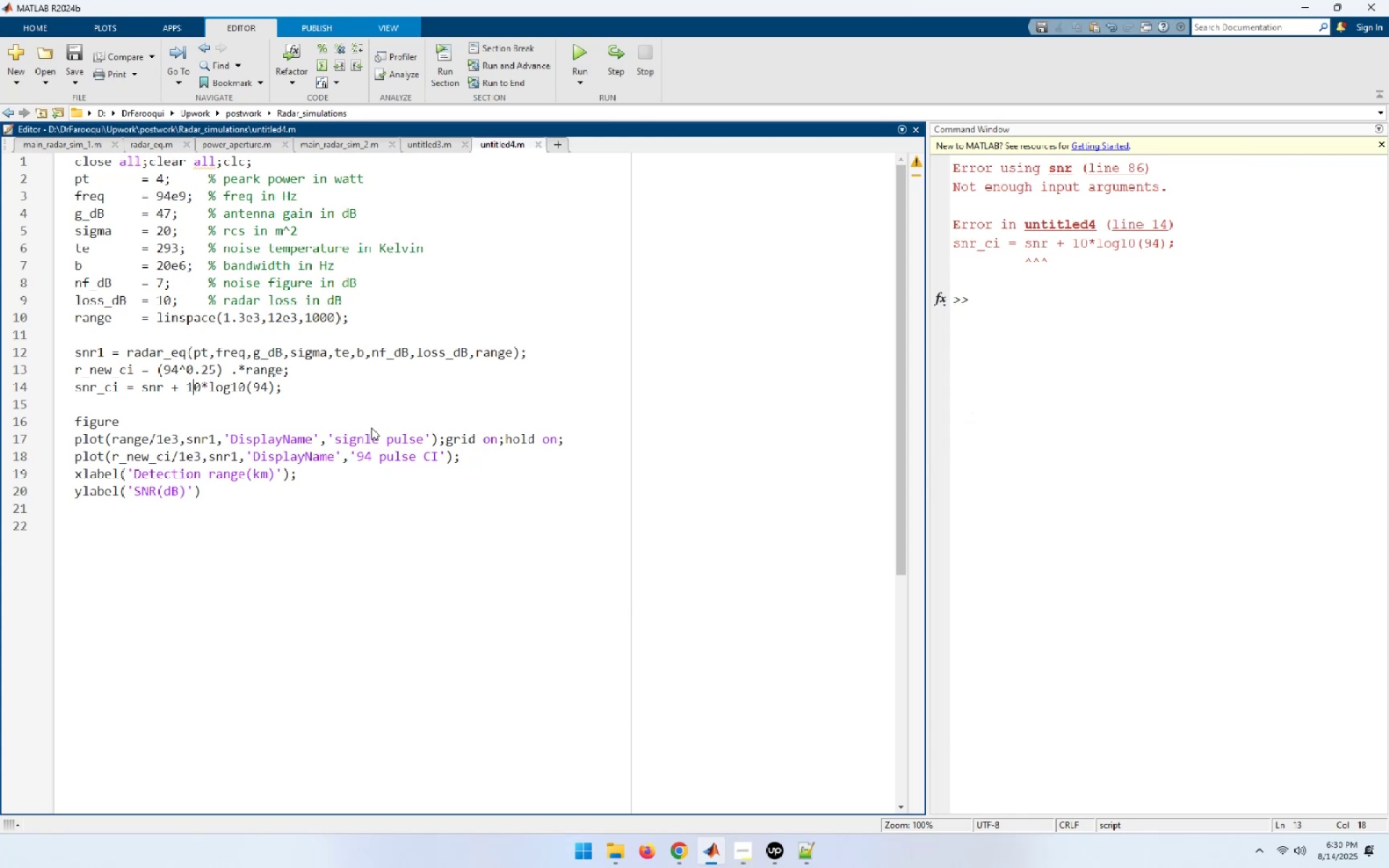 
key(ArrowLeft)
 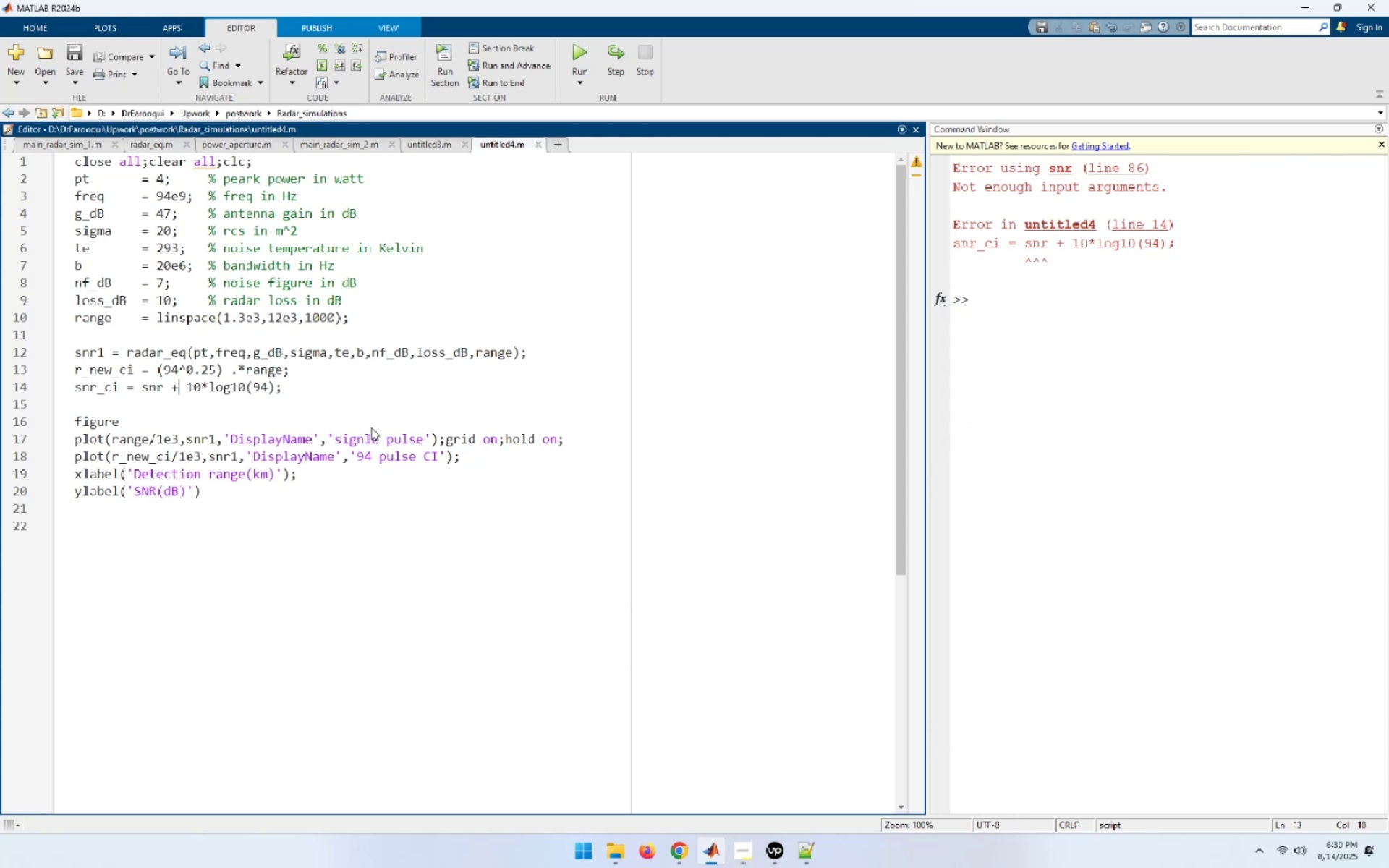 
key(ArrowLeft)
 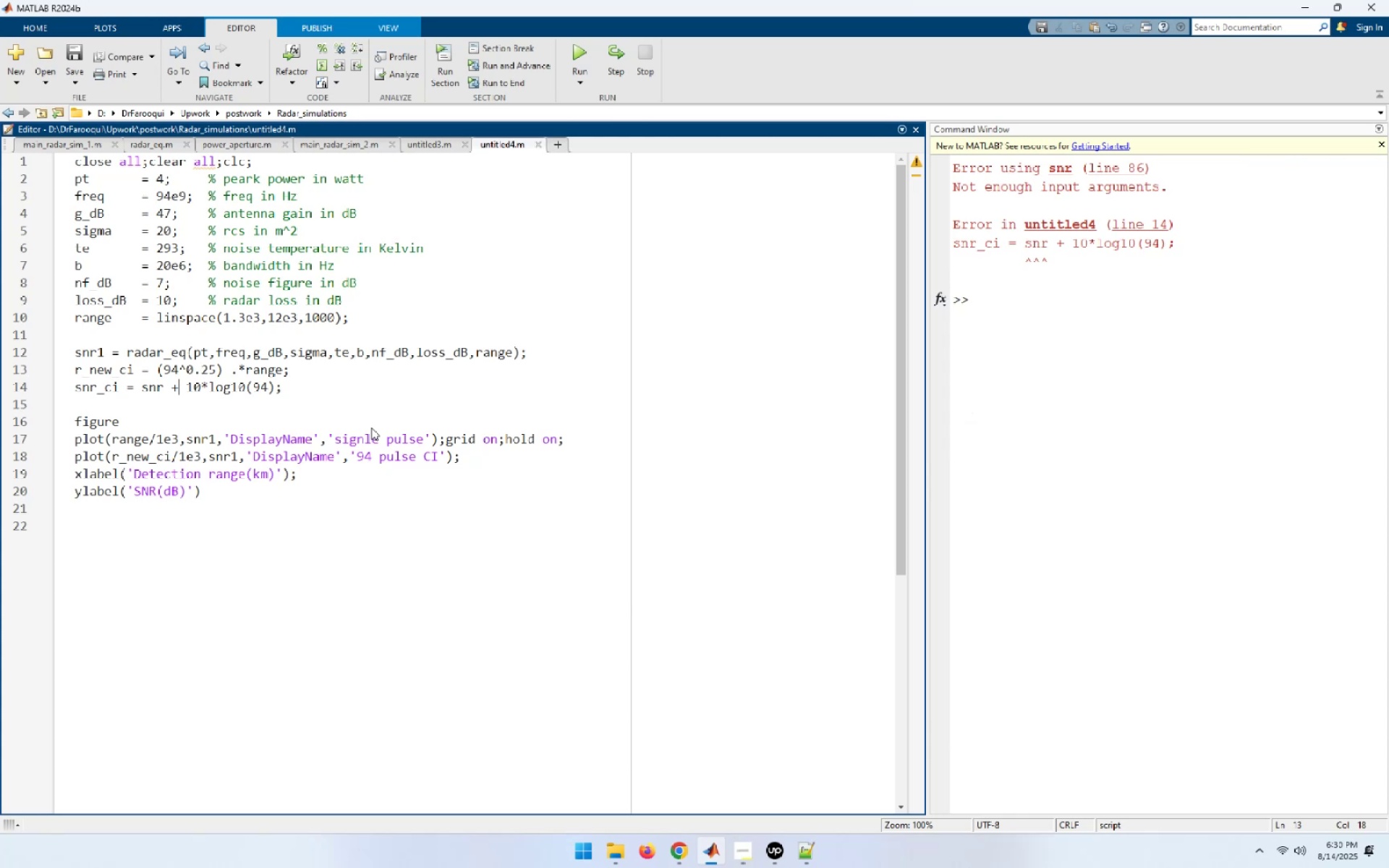 
key(ArrowLeft)
 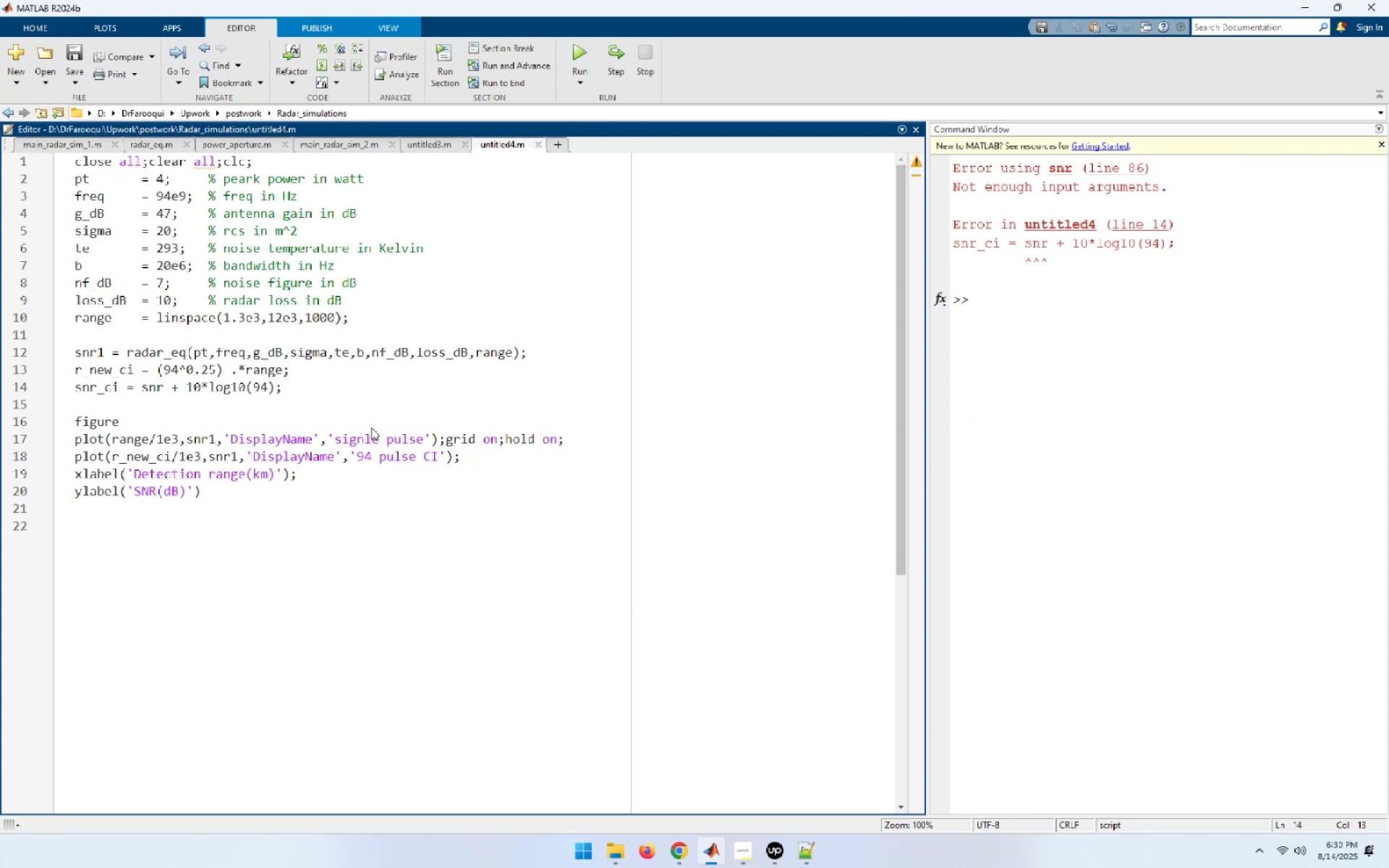 
key(1)
 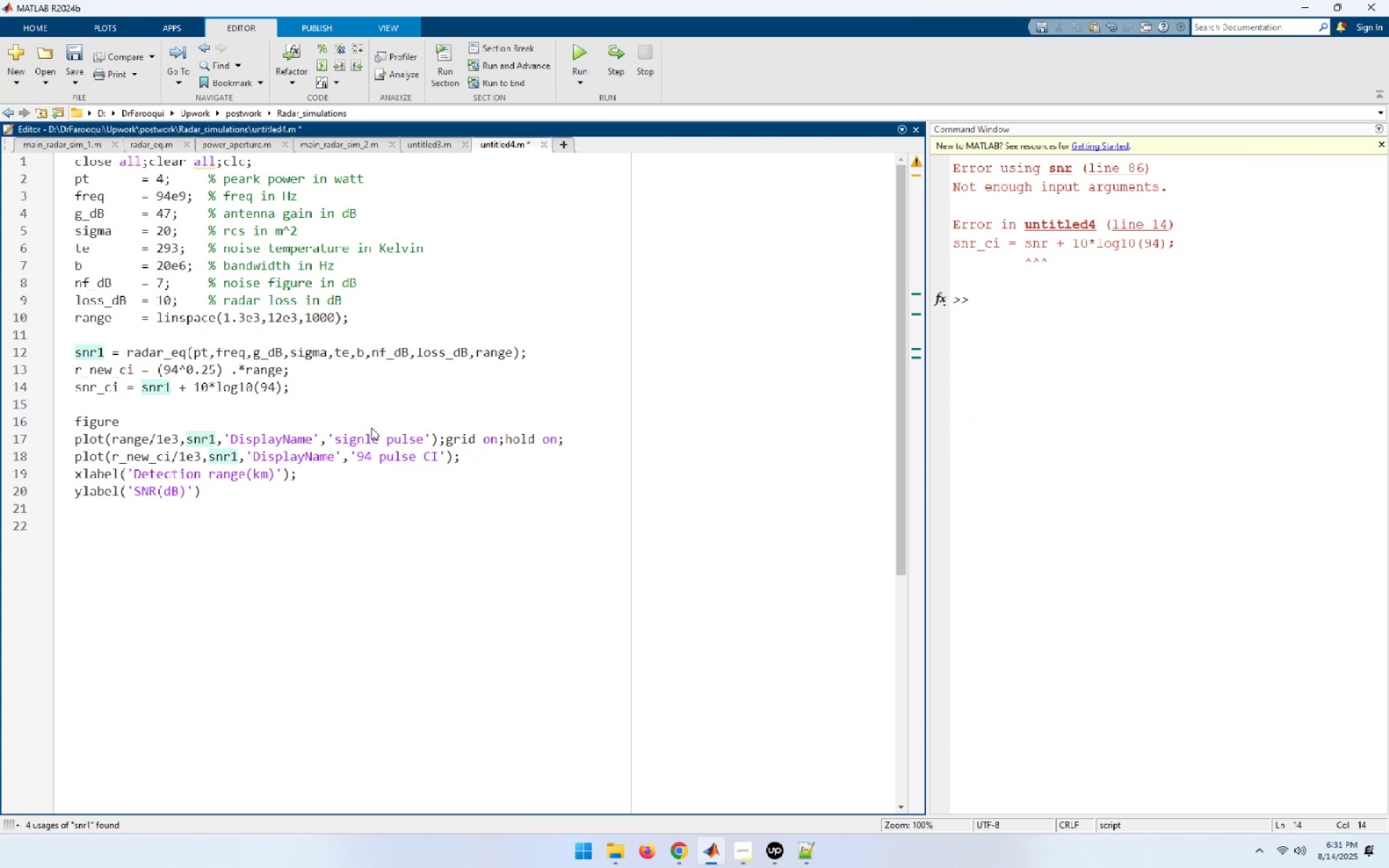 
key(F5)
 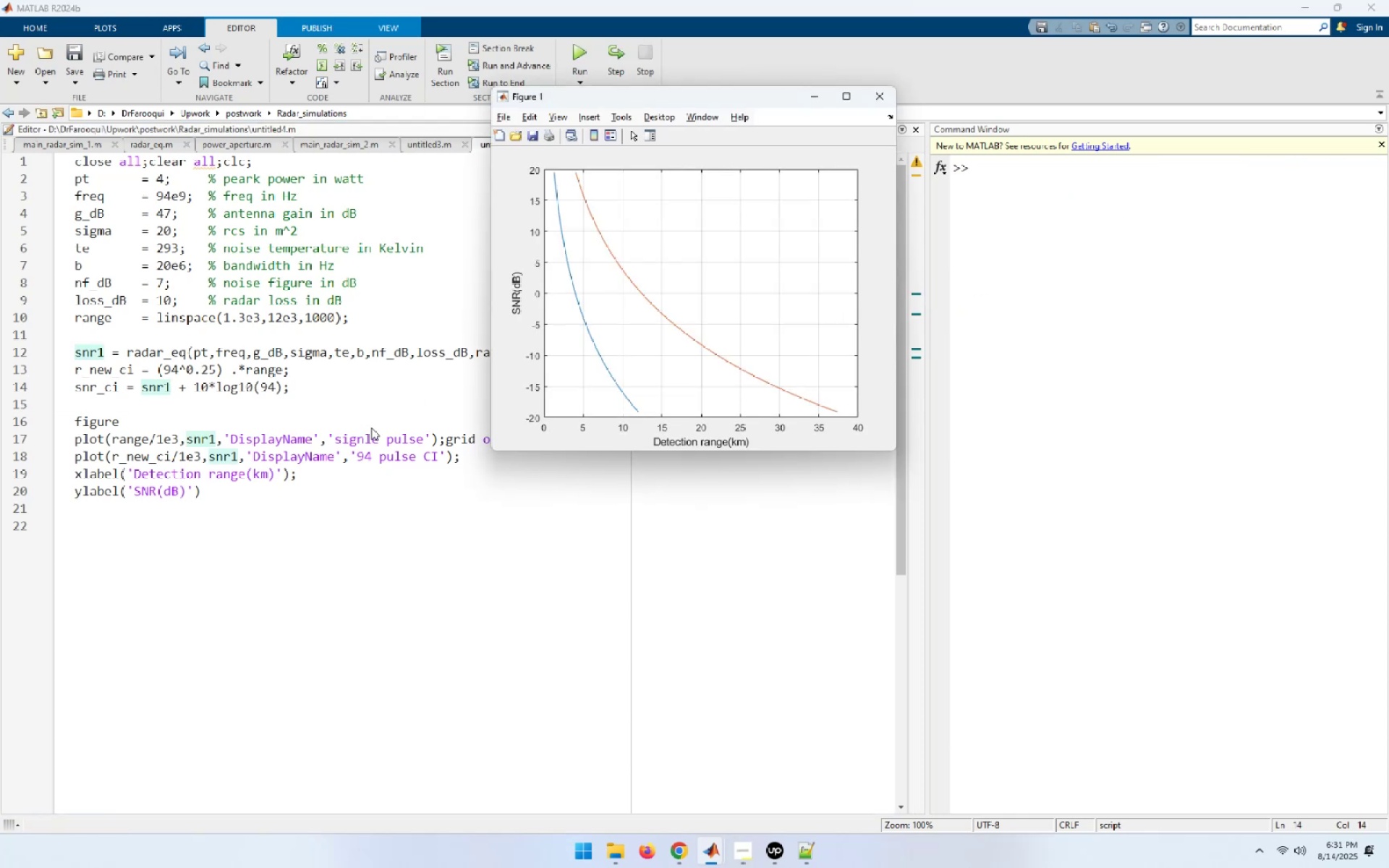 
wait(5.25)
 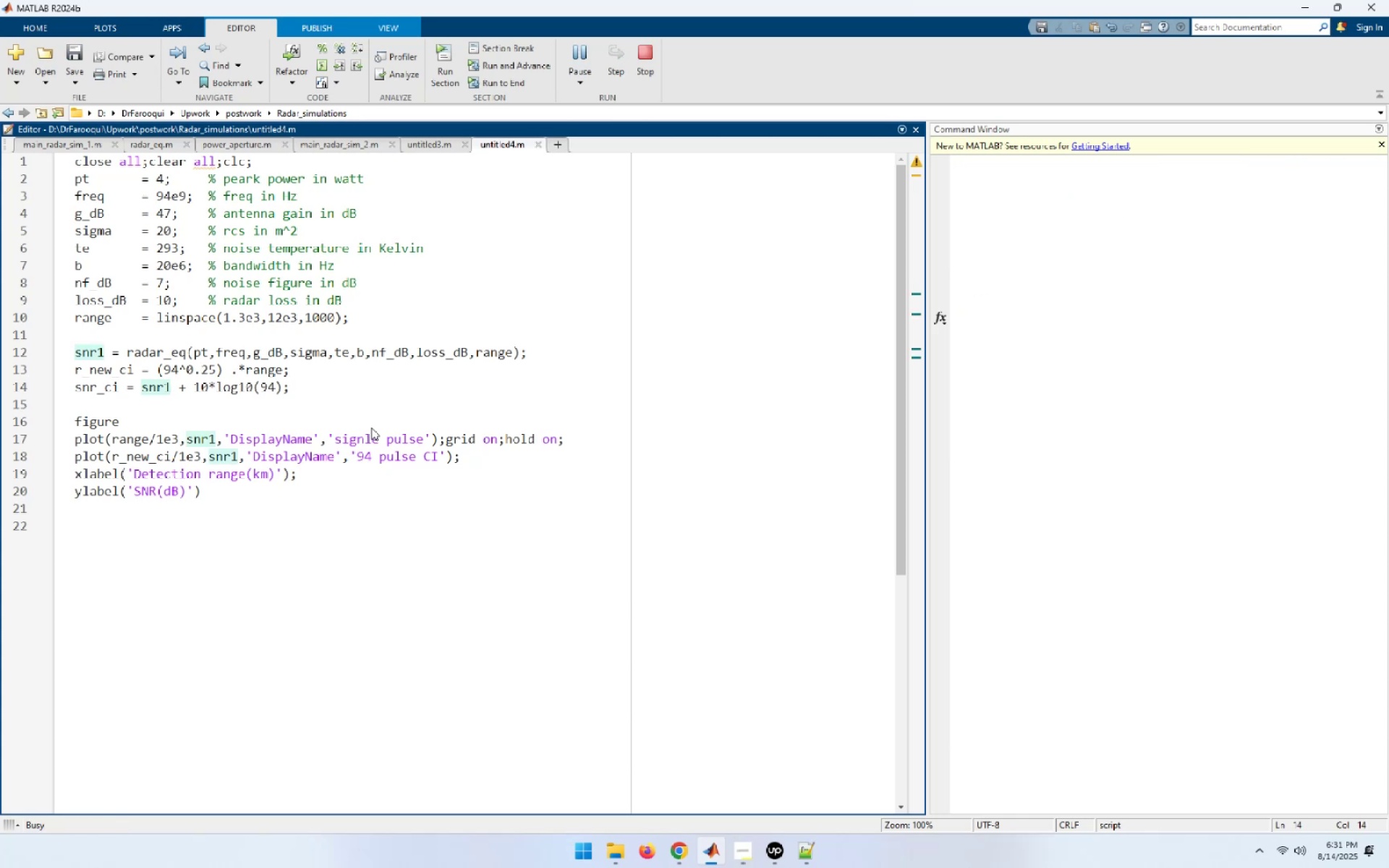 
key(Alt+AltLeft)
 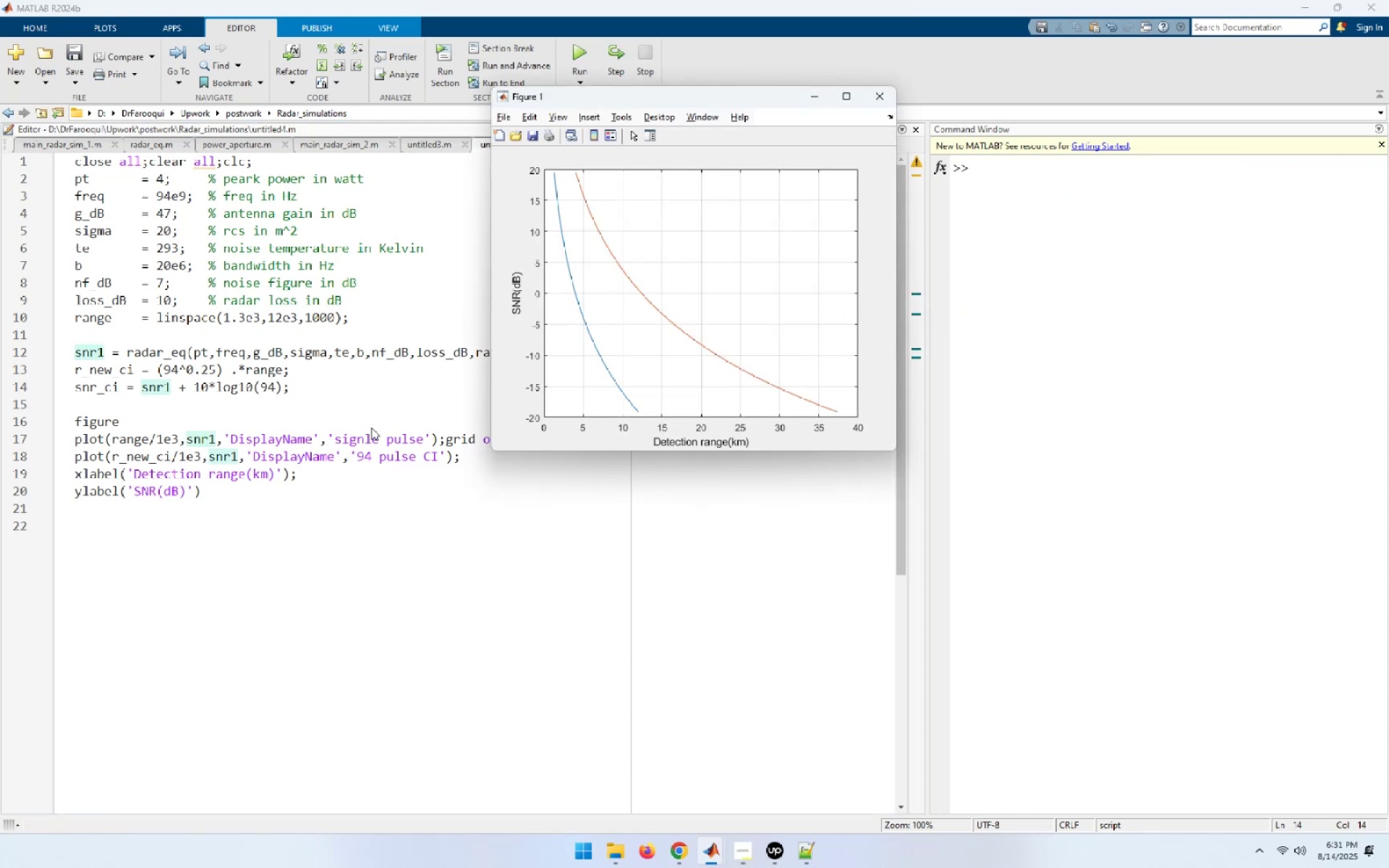 
key(Alt+Tab)
 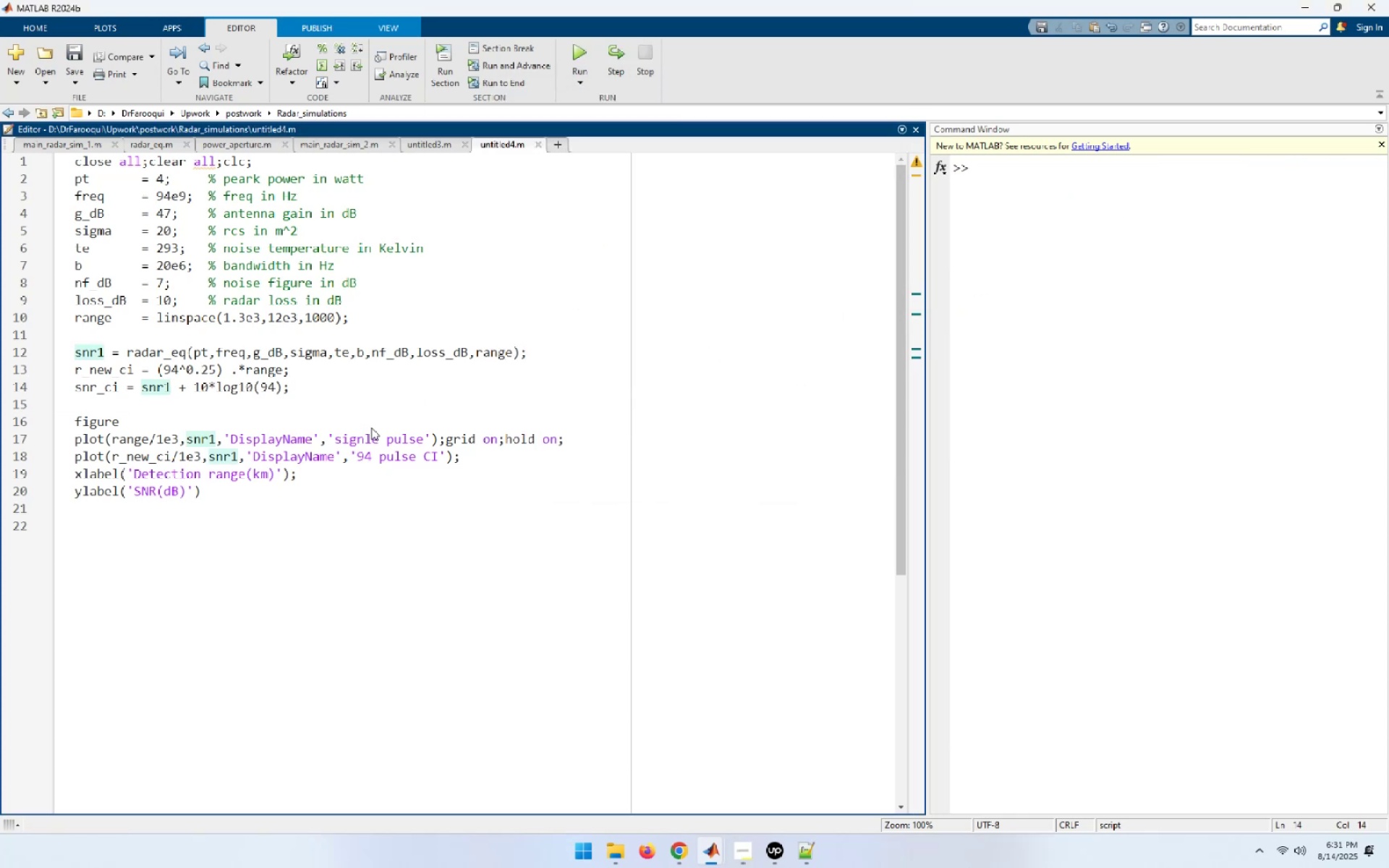 
hold_key(key=ArrowDown, duration=0.78)
 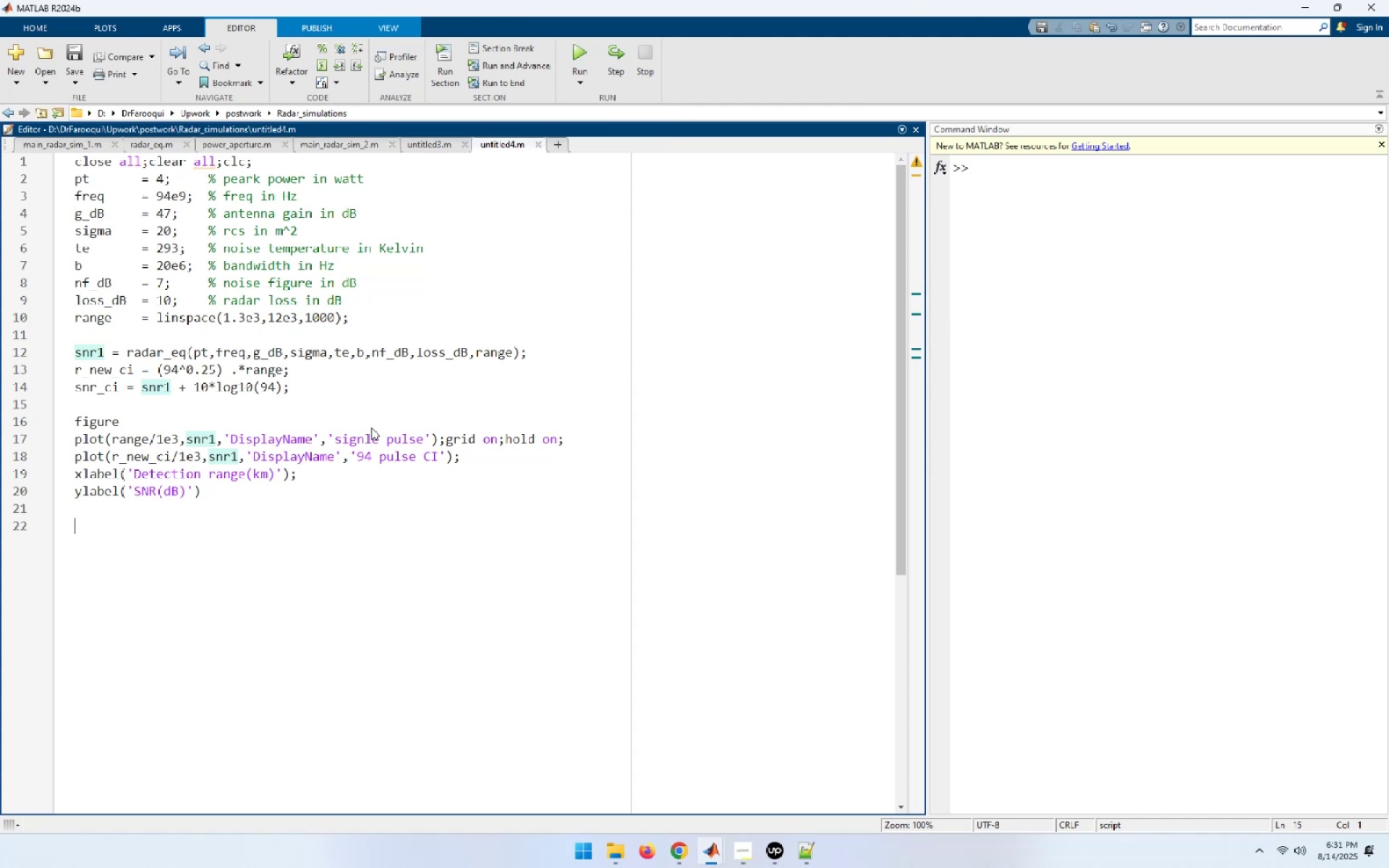 
key(ArrowUp)
 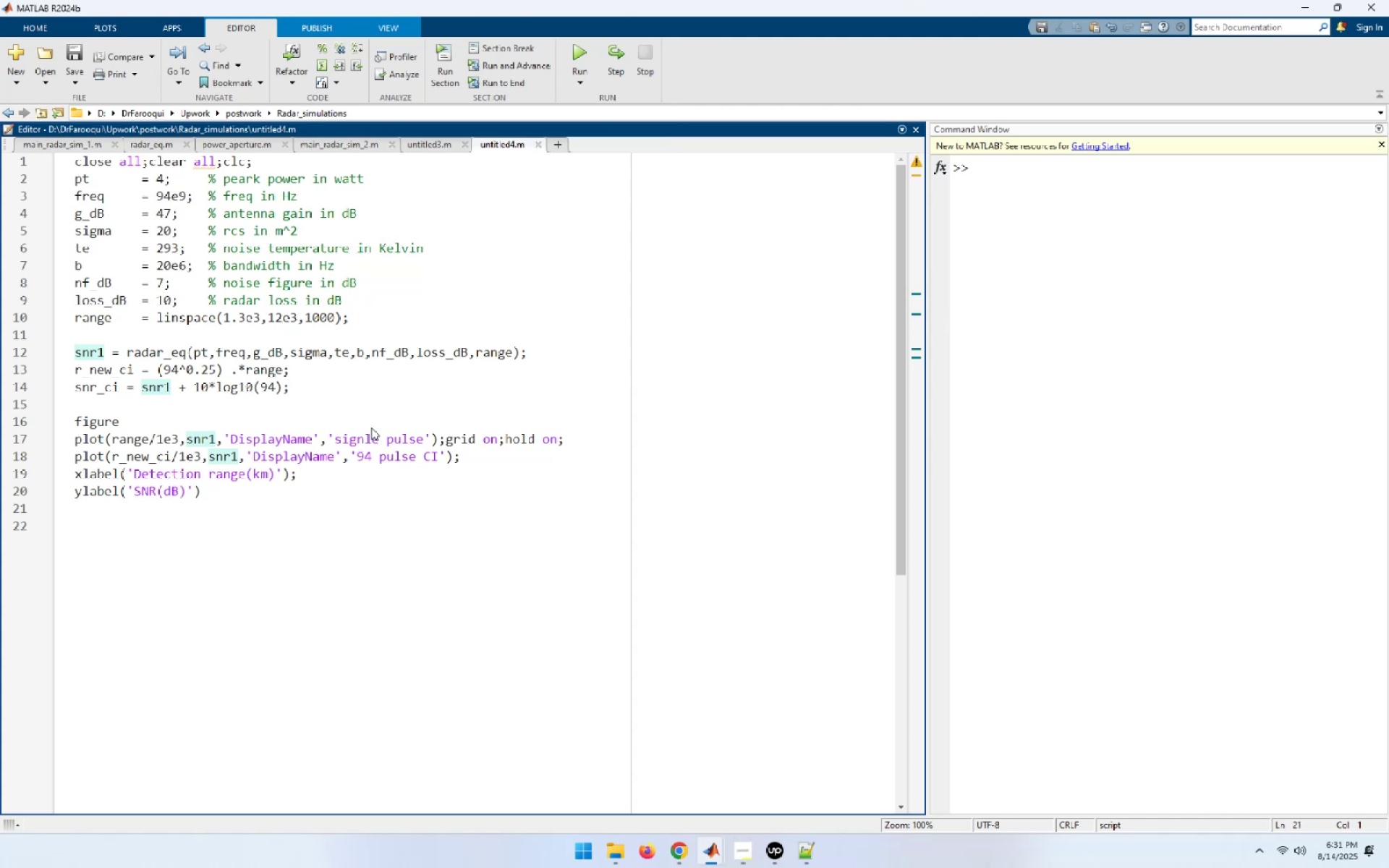 
type(legend('show','Location',b)
key(Backspace)
type('best'[F5])
 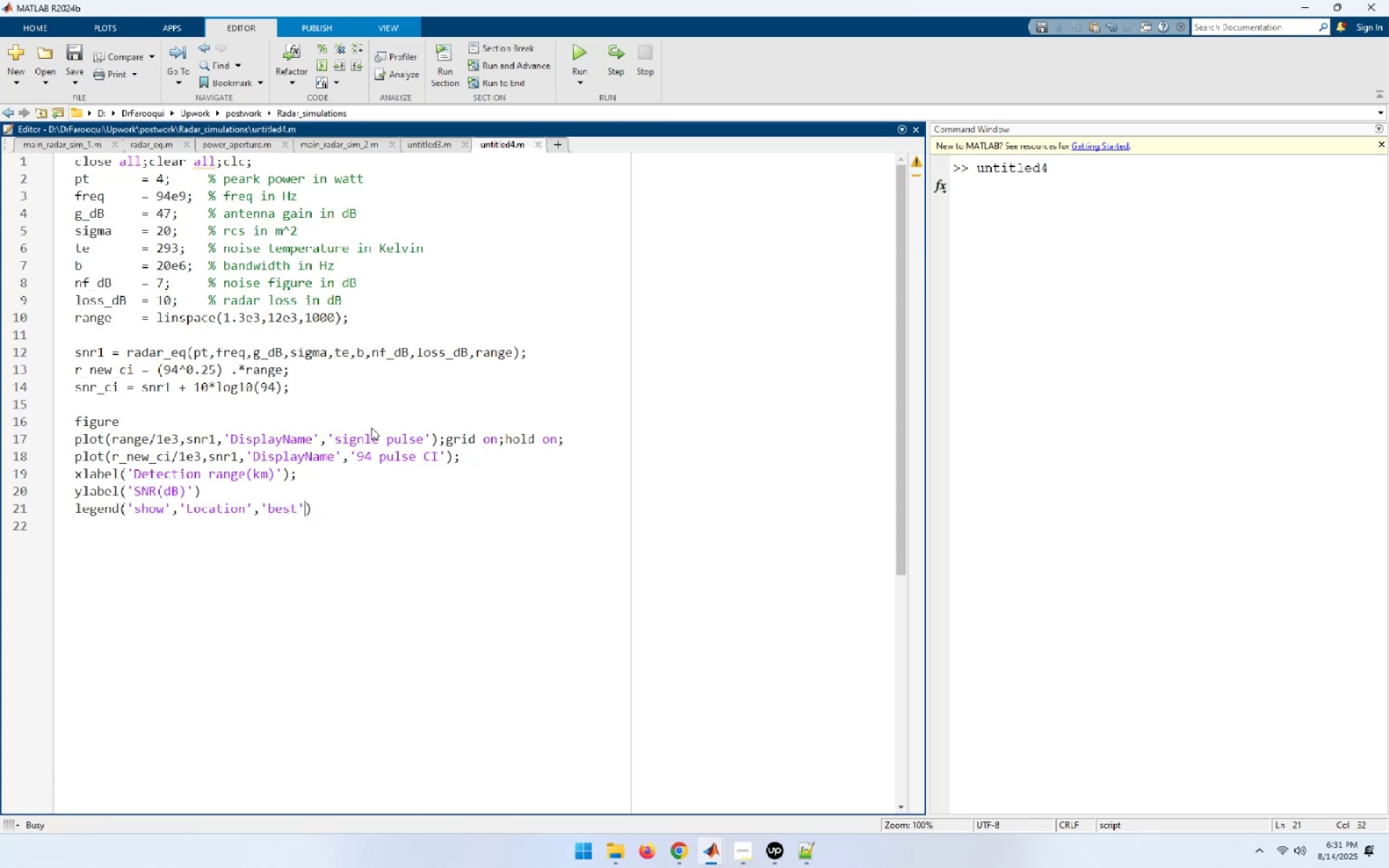 
wait(19.14)
 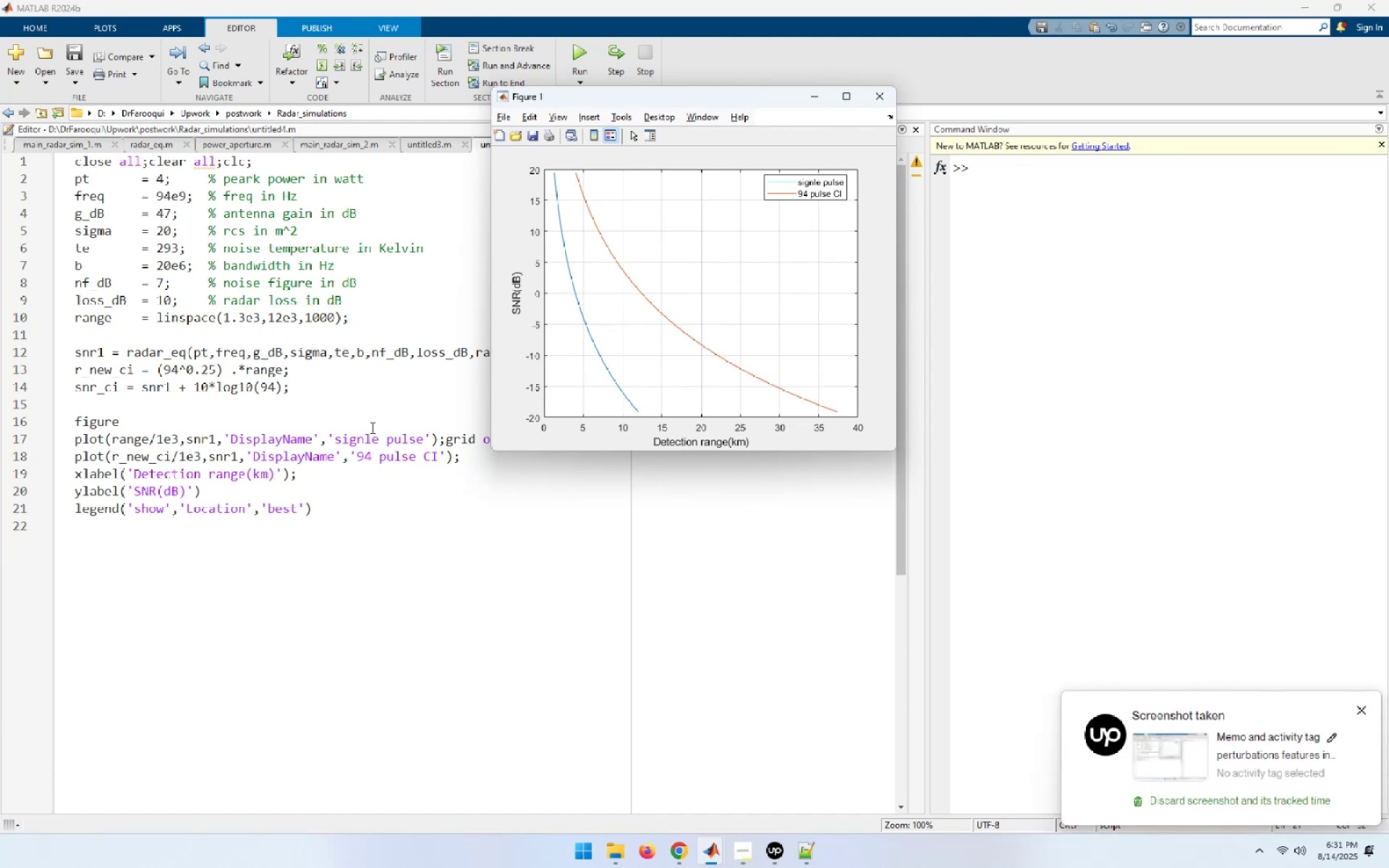 
key(Alt+AltLeft)
 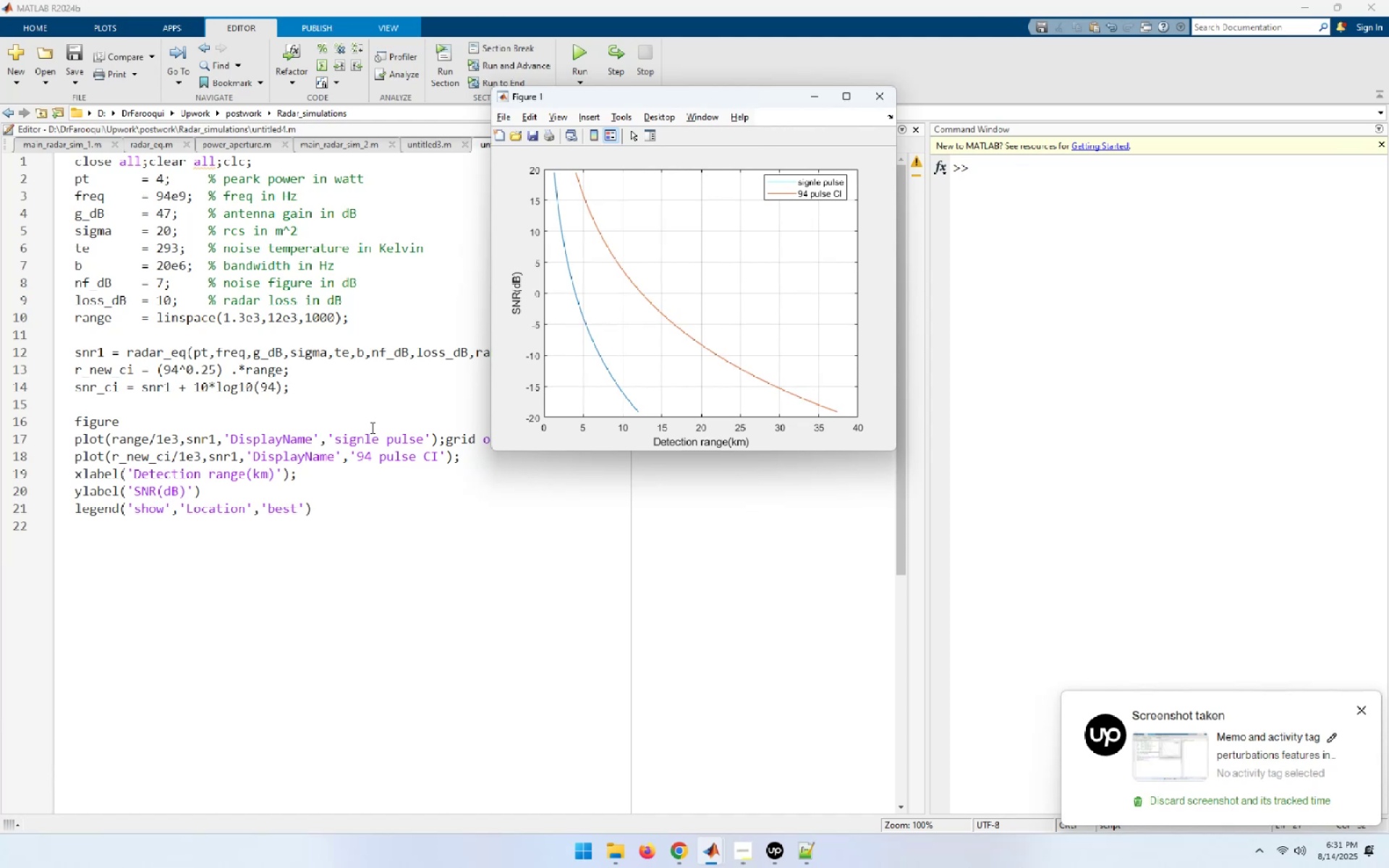 
key(Alt+Tab)
 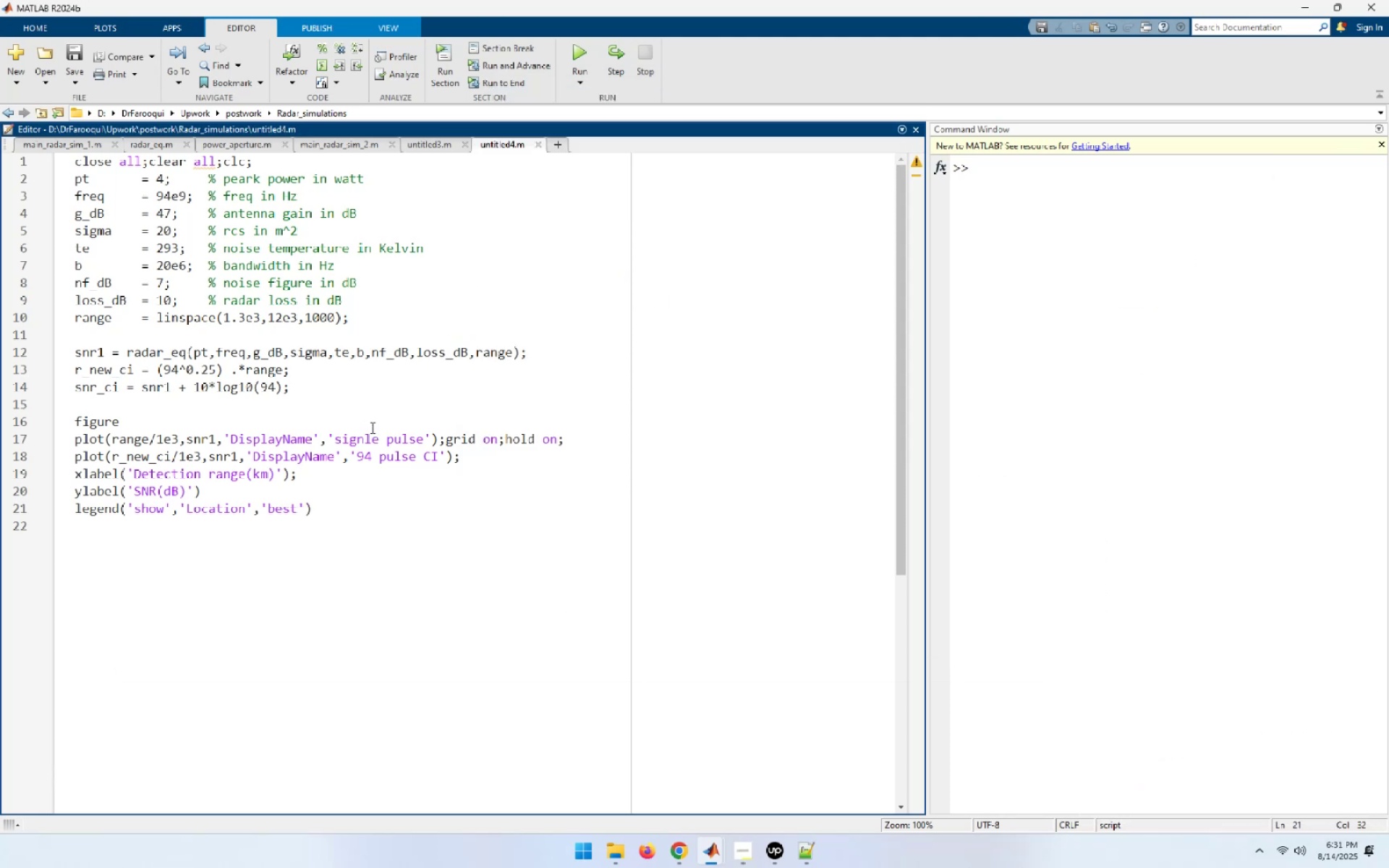 
key(End)
 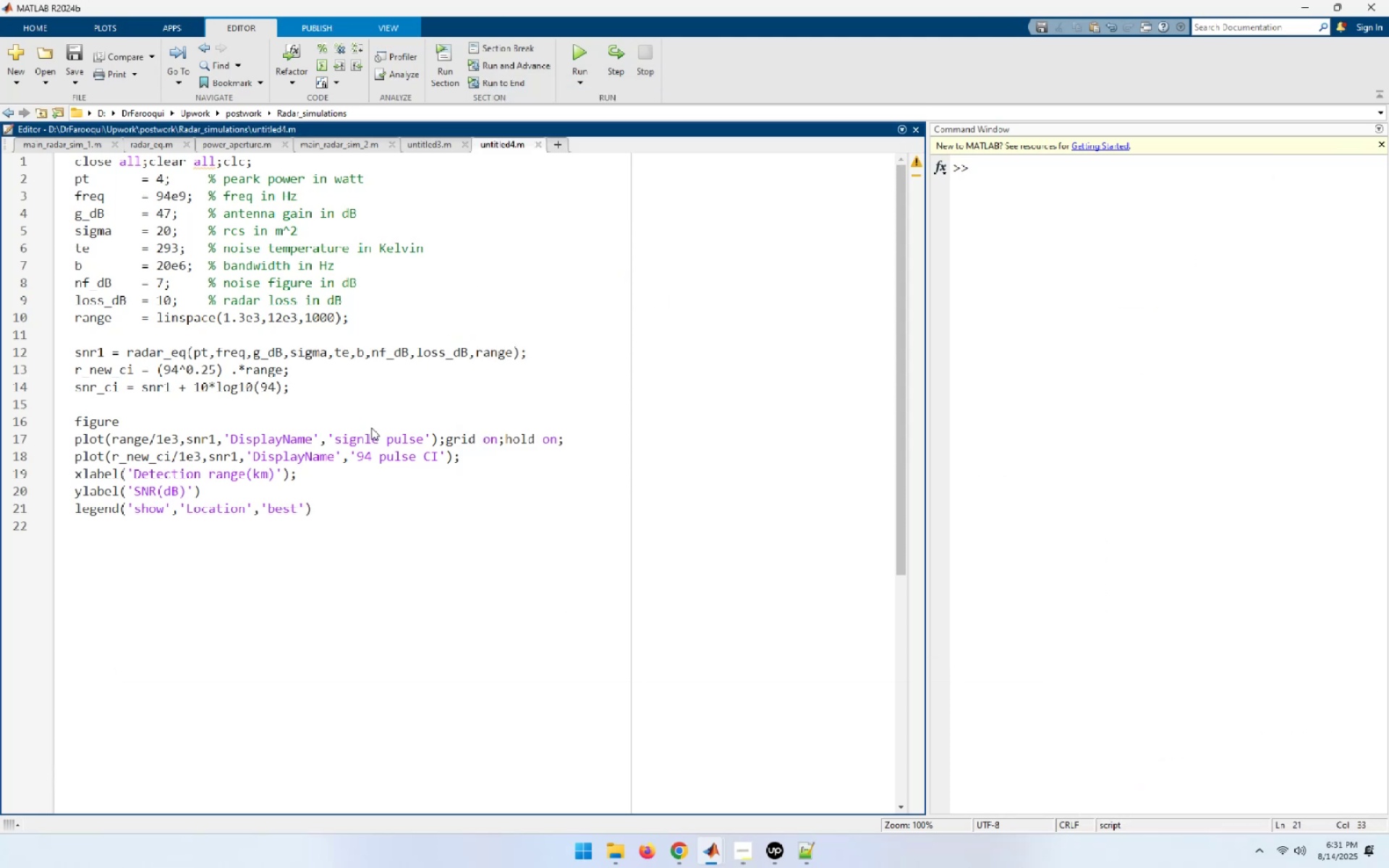 
hold_key(key=ArrowUp, duration=0.83)
 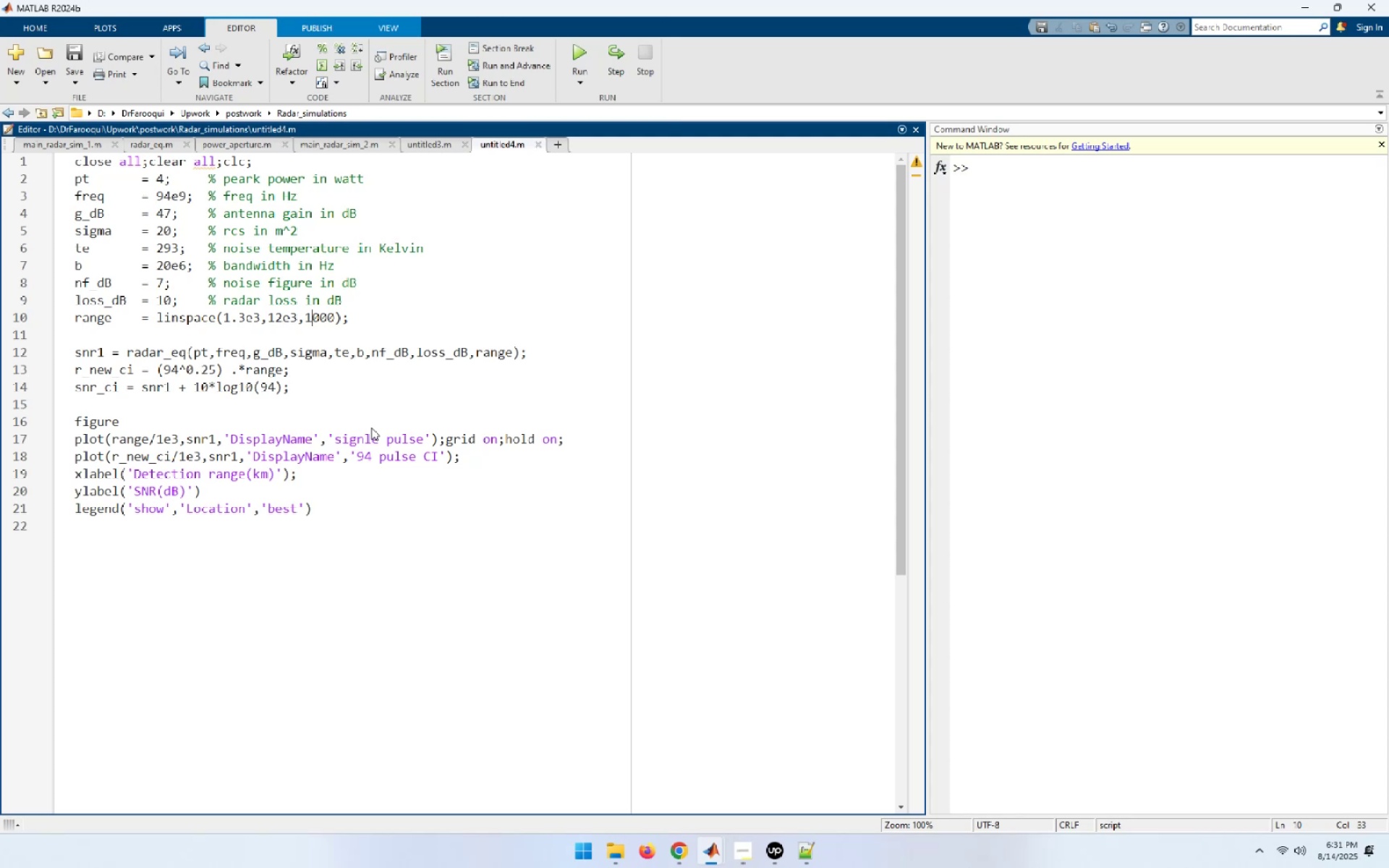 
key(ArrowDown)
 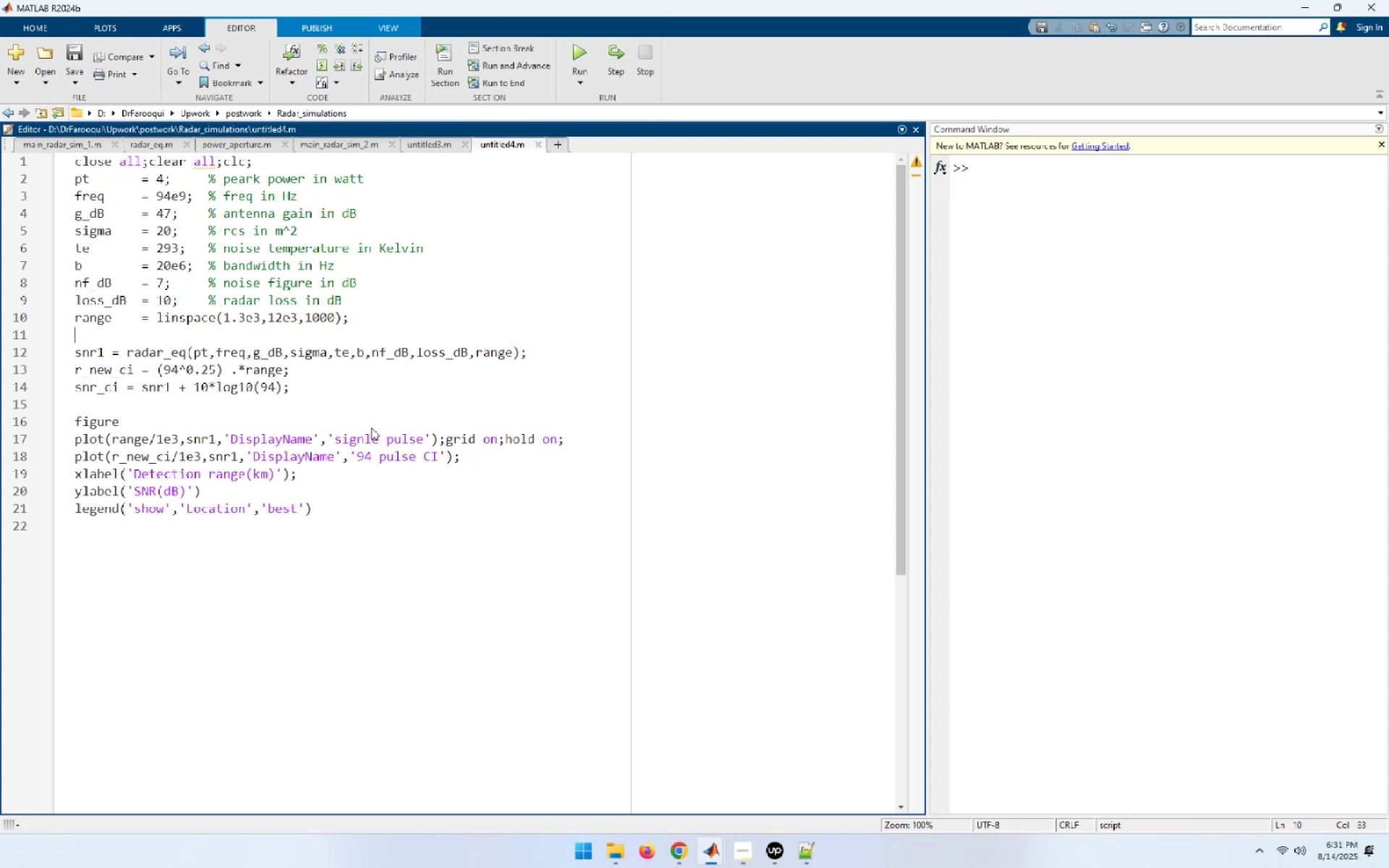 
key(ArrowDown)
 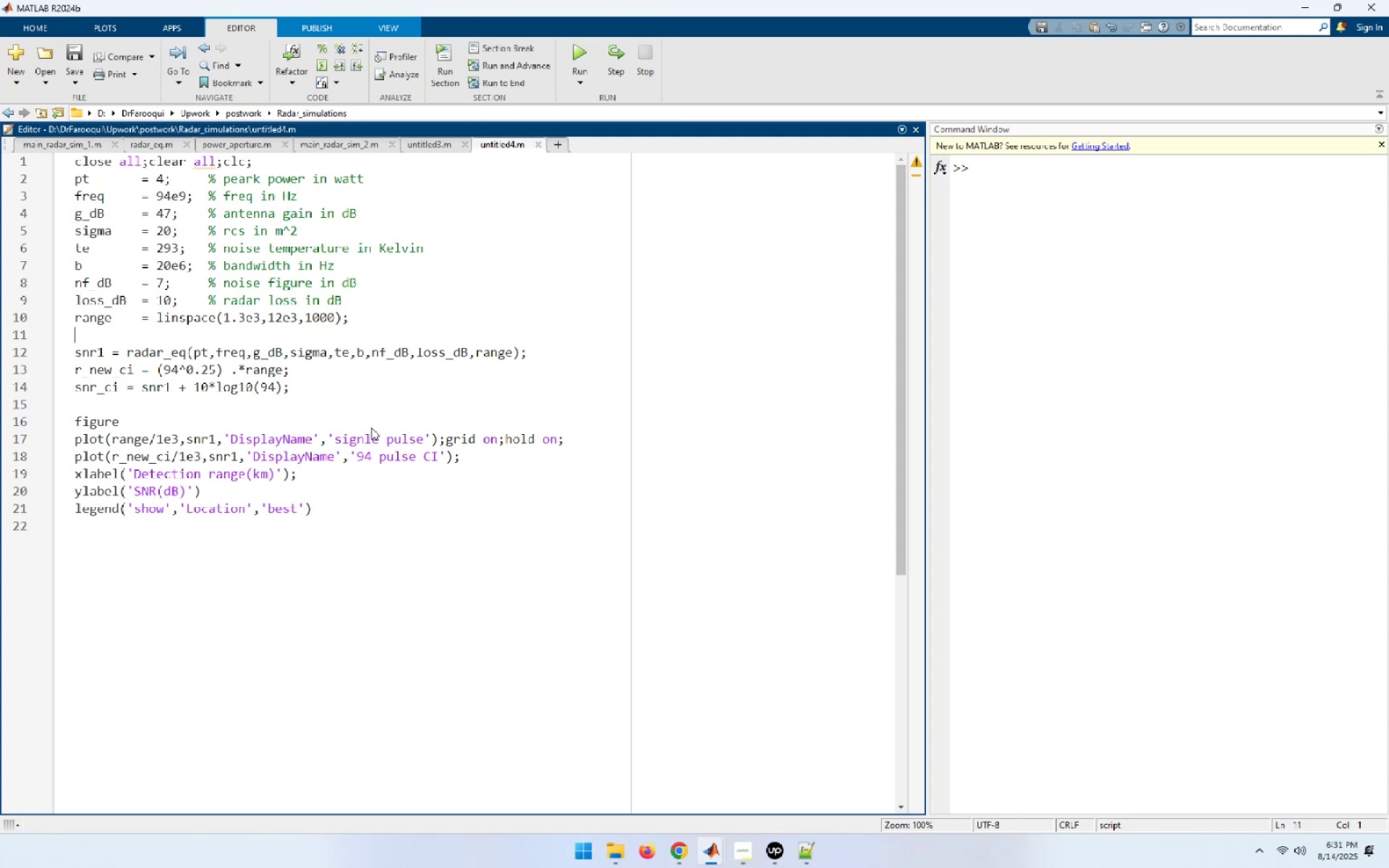 
key(ArrowDown)
 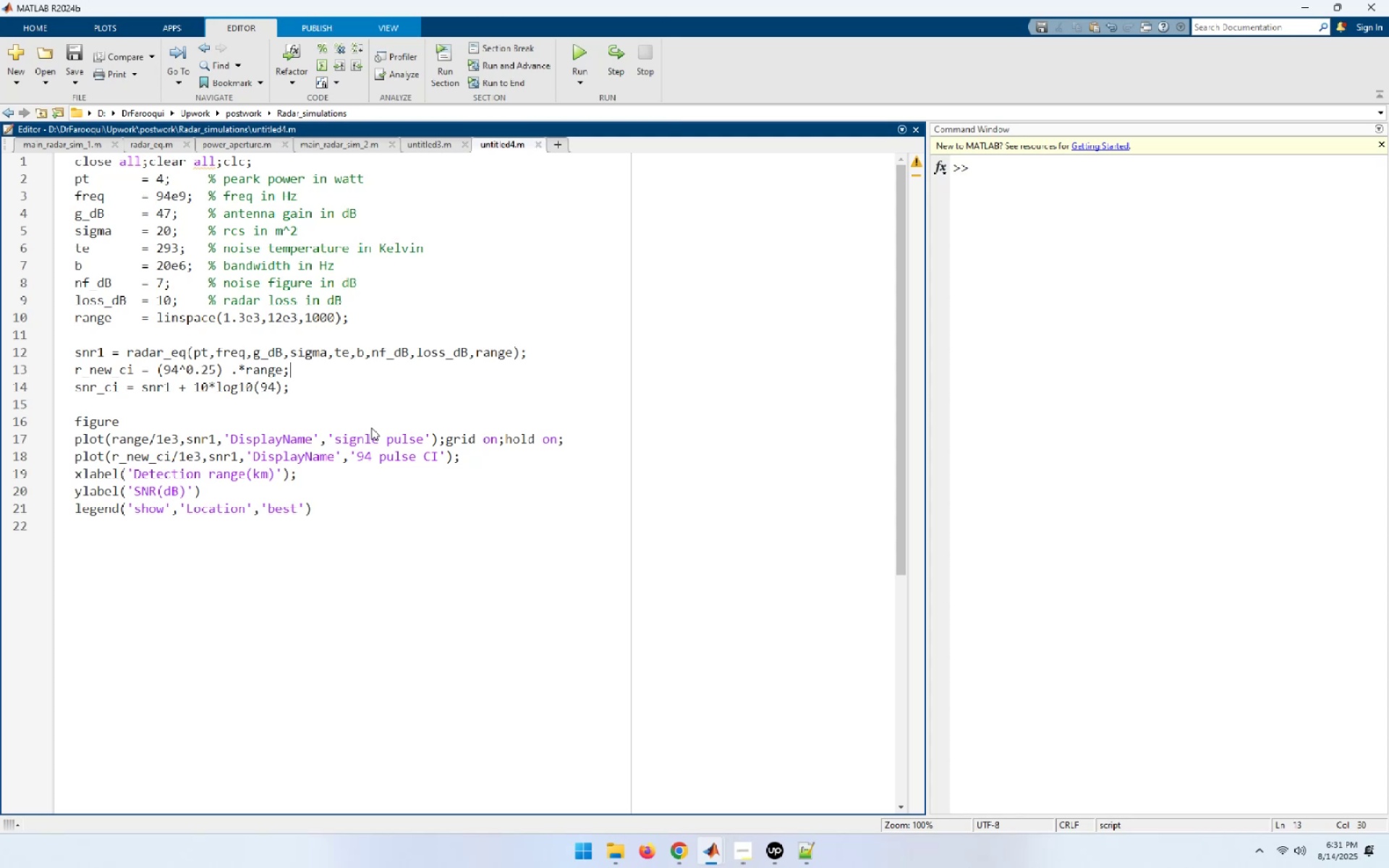 
wait(11.46)
 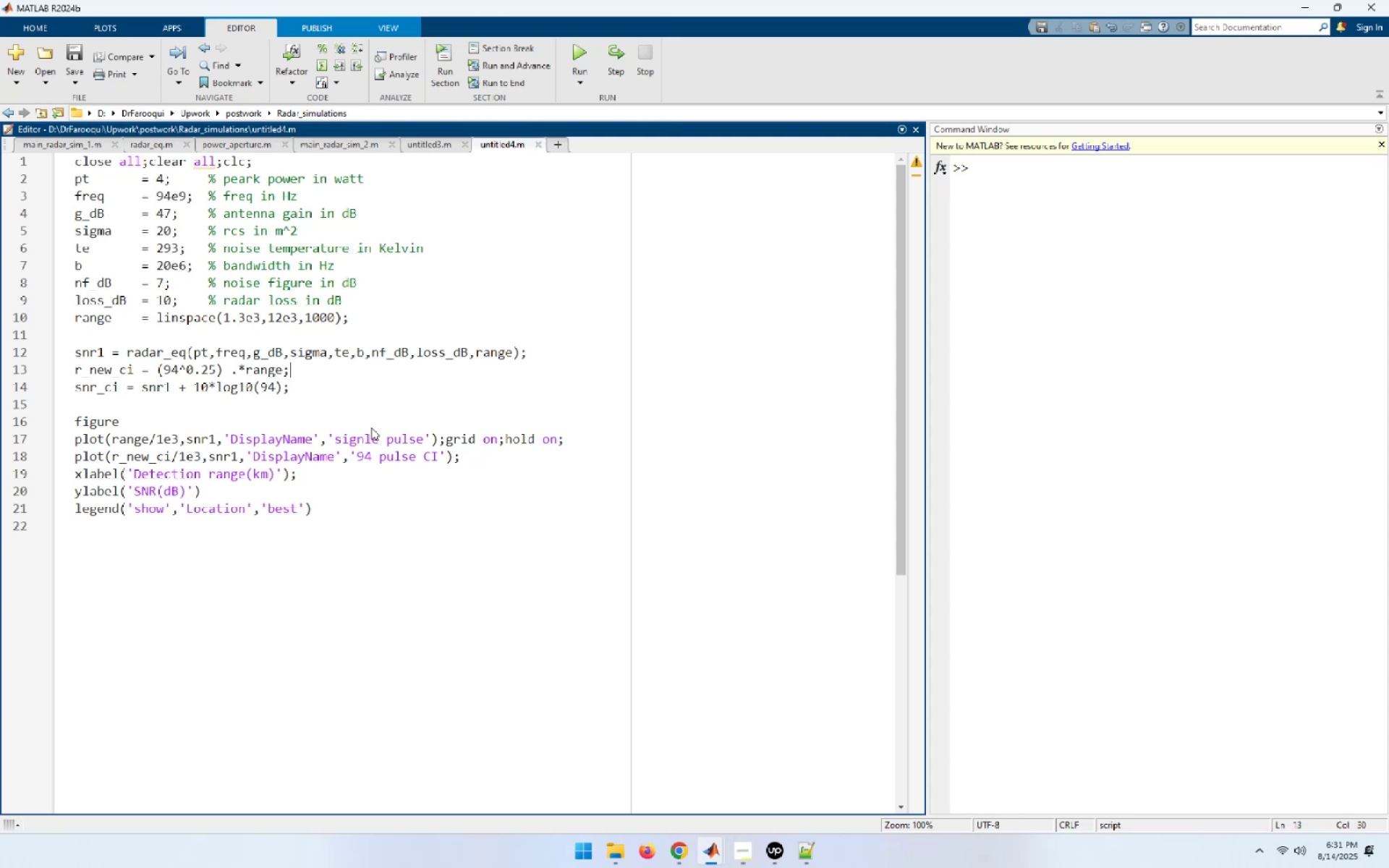 
hold_key(key=ArrowDown, duration=0.83)
 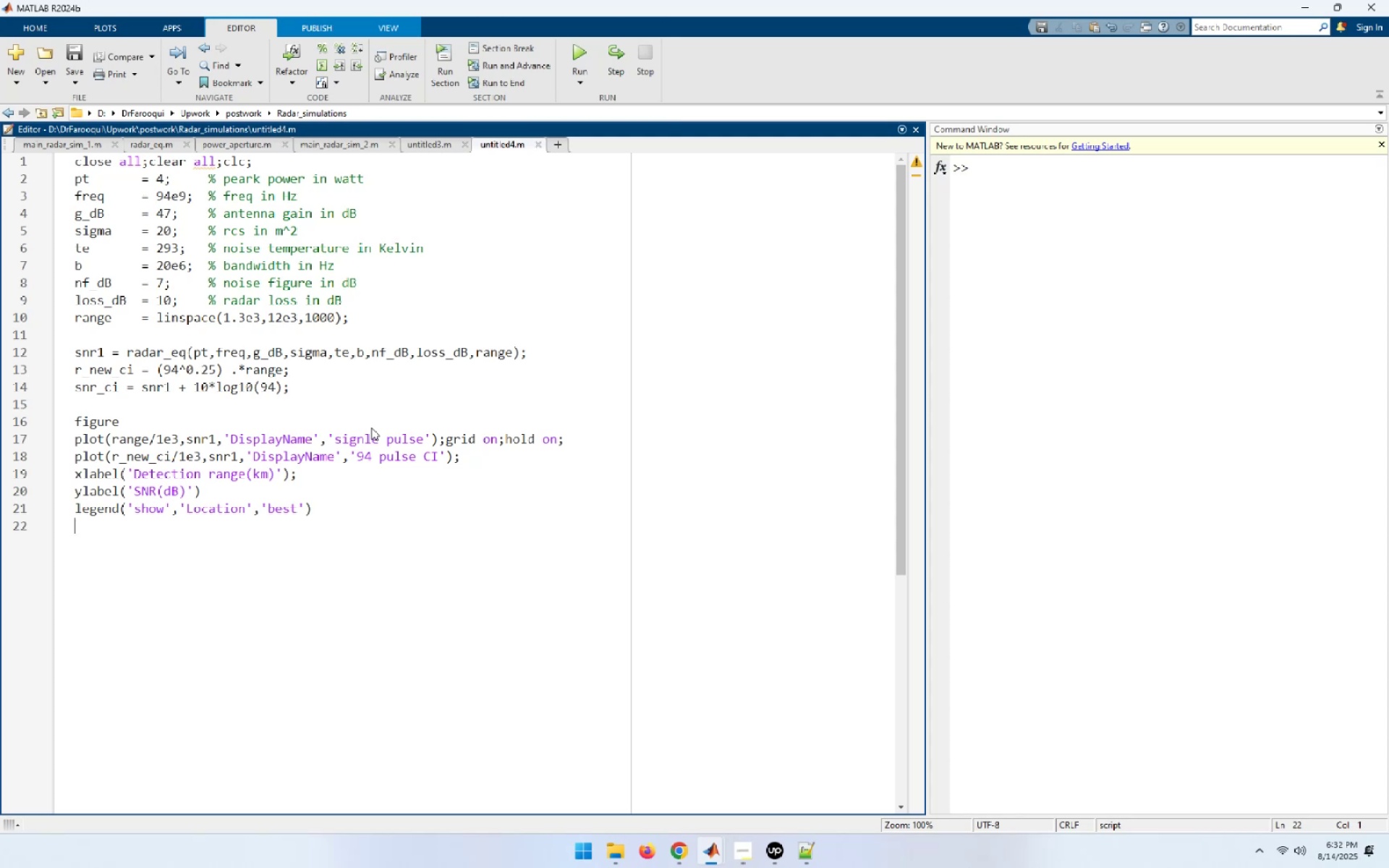 
key(NumpadEnter)
 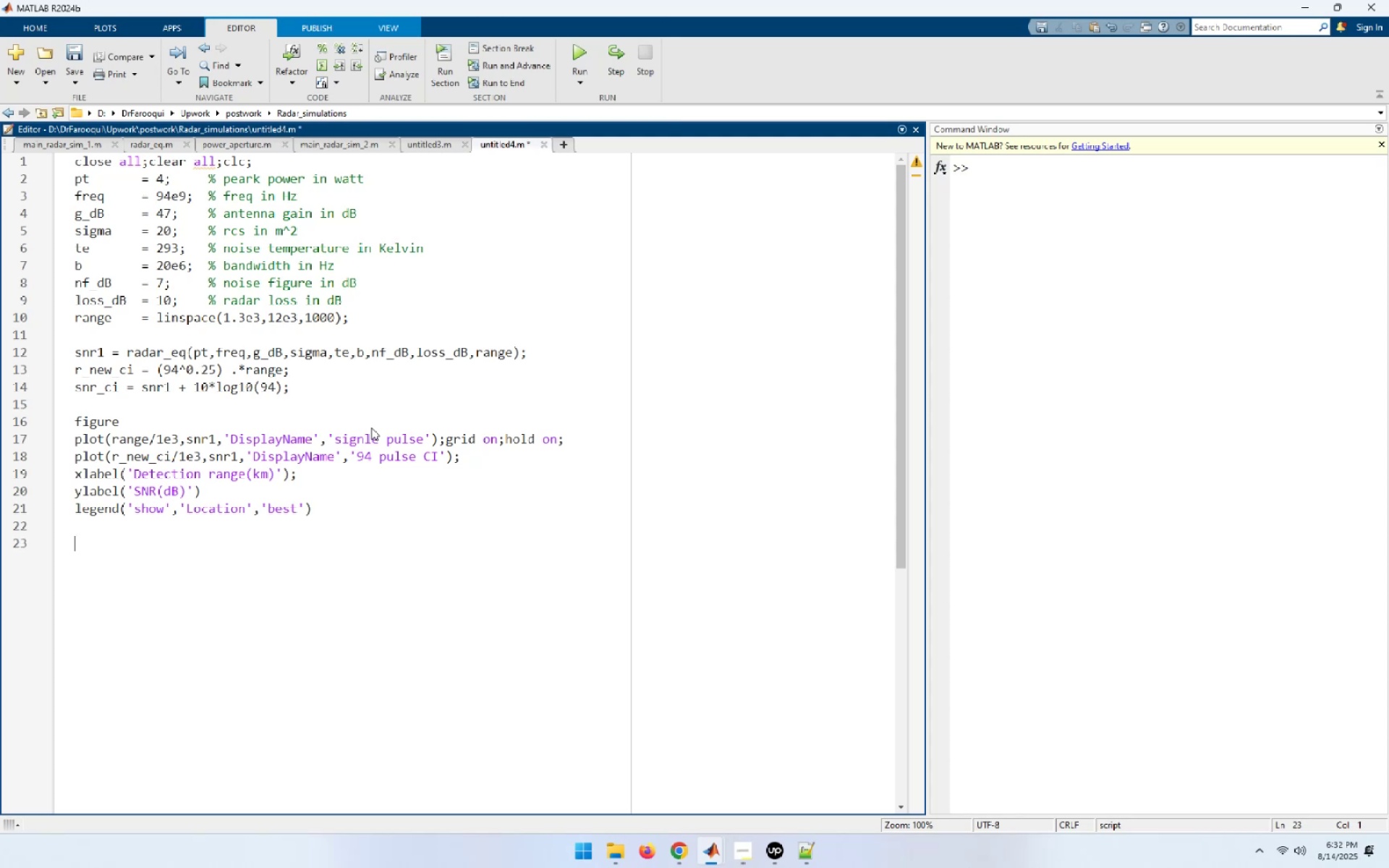 
type(snr_b10 = )
 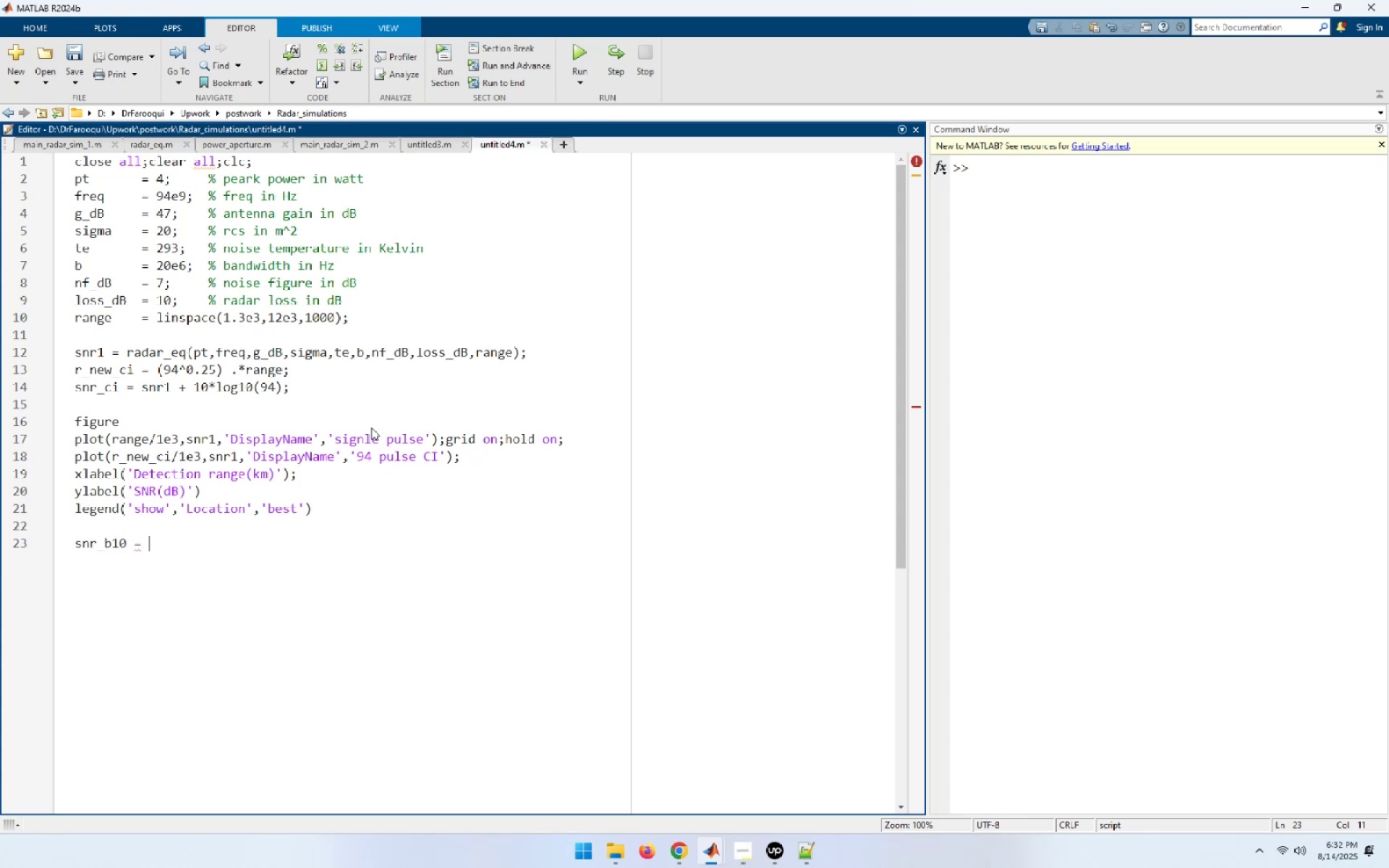 
wait(5.63)
 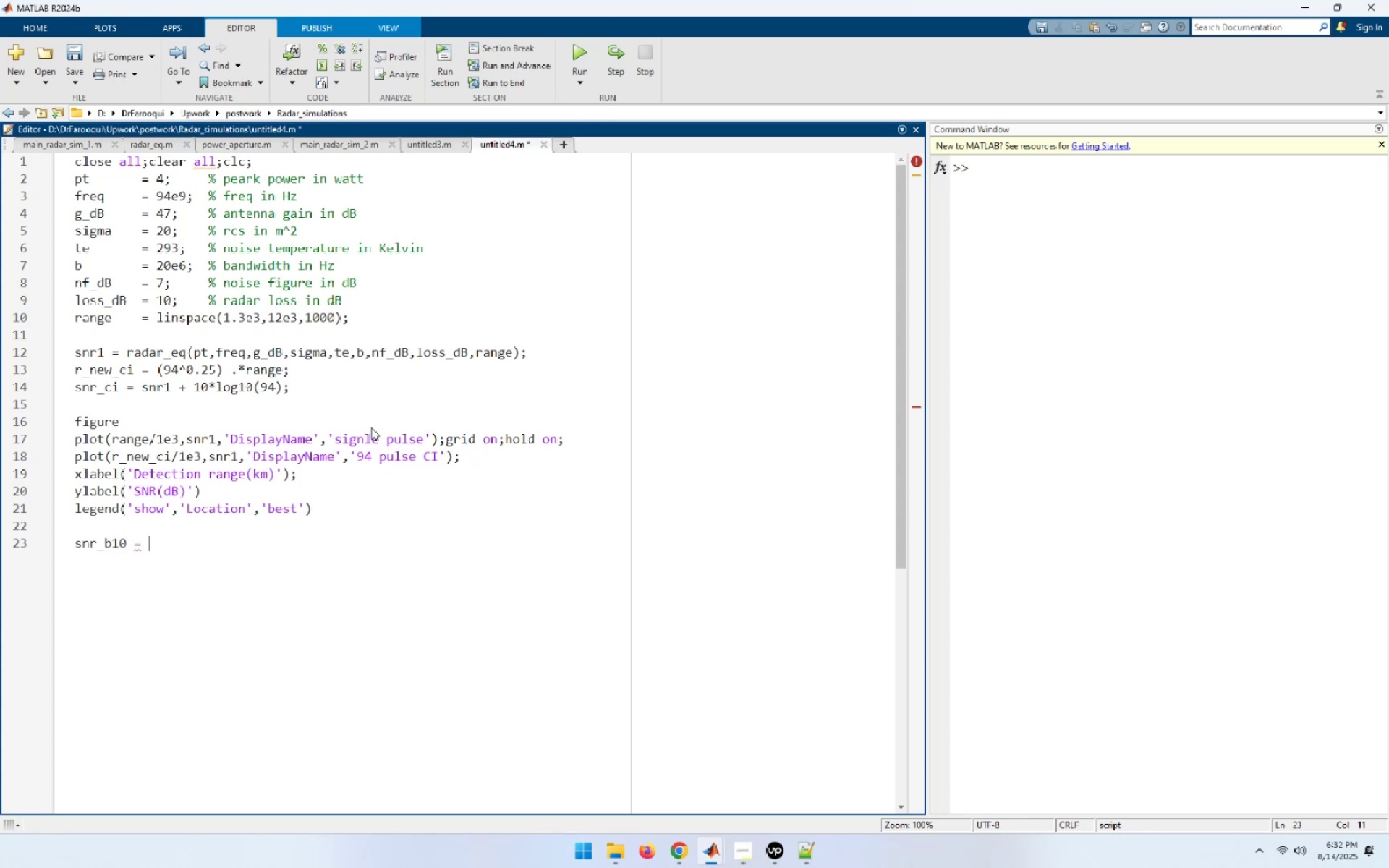 
type(10^(sin)
key(Backspace)
key(Backspace)
type(nr1/10)
 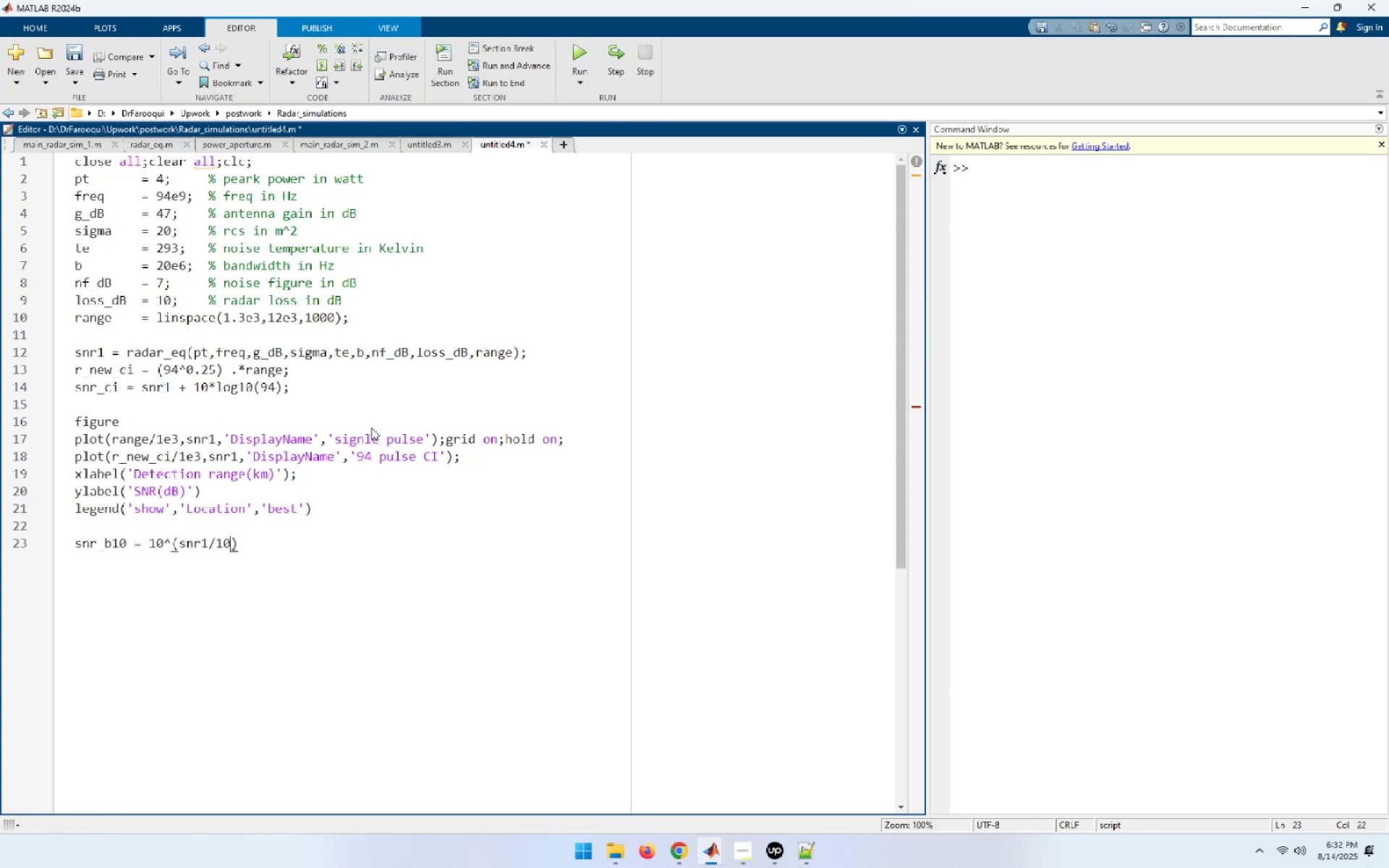 
key(ArrowLeft)
 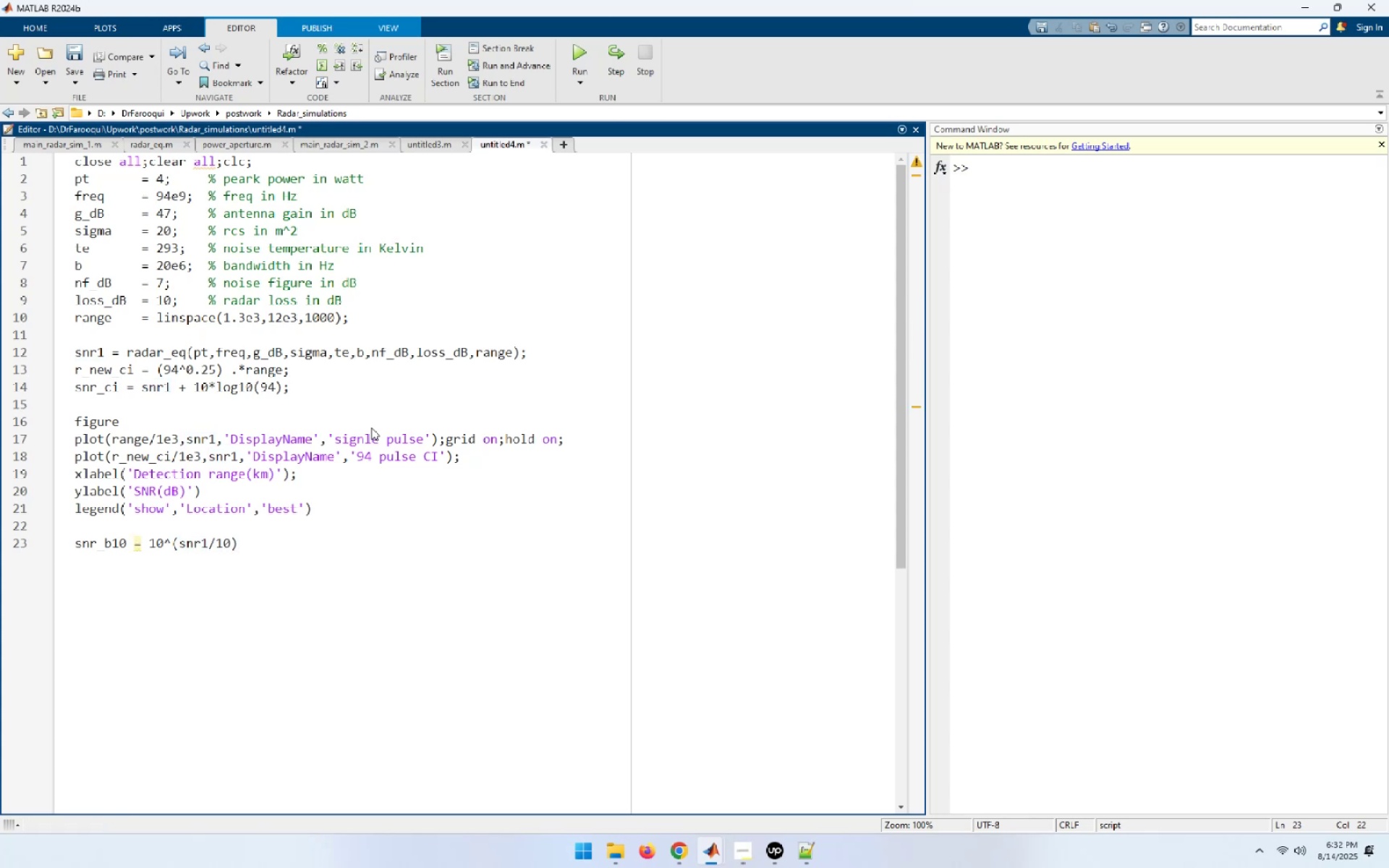 
key(ArrowLeft)
 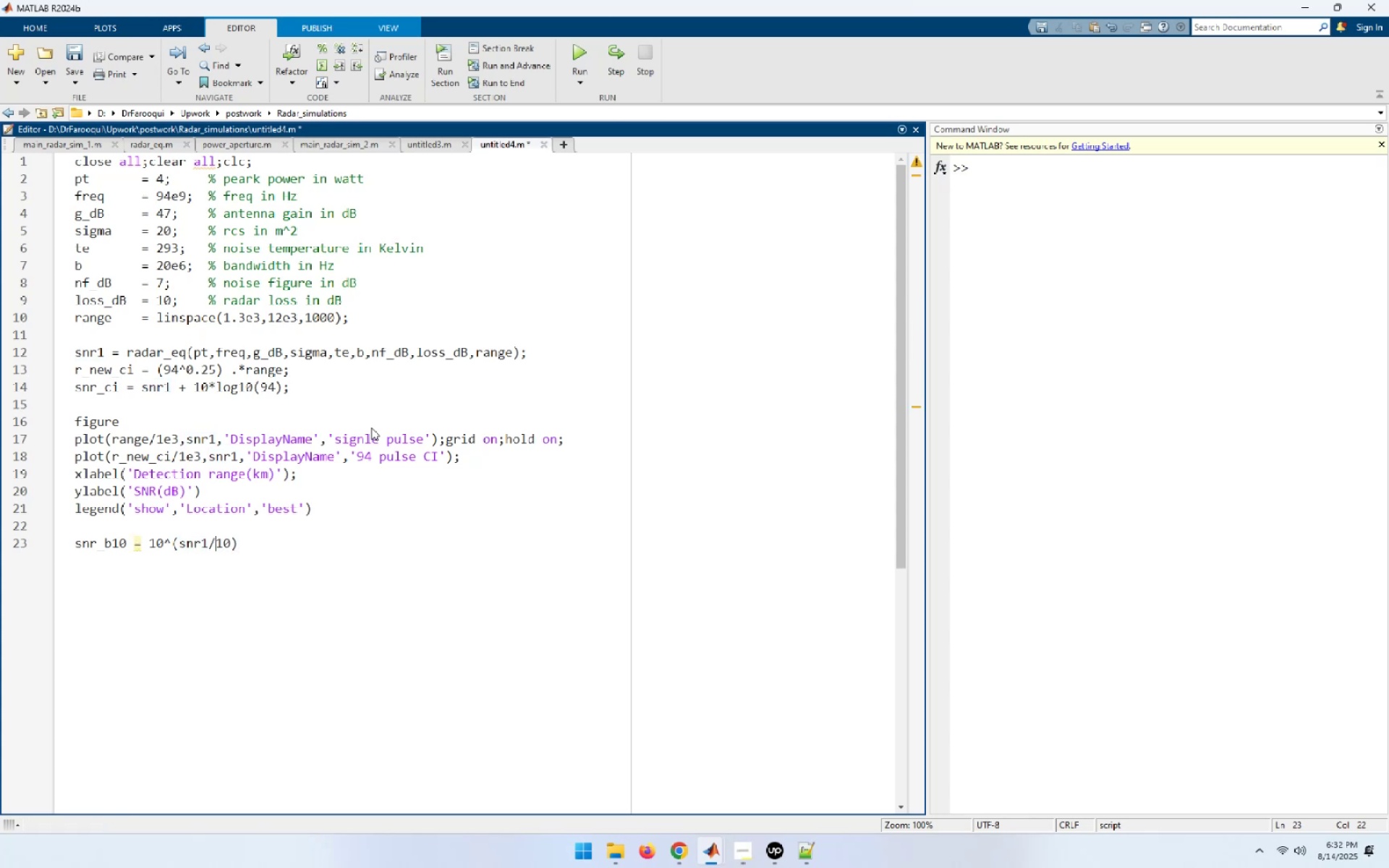 
key(ArrowLeft)
 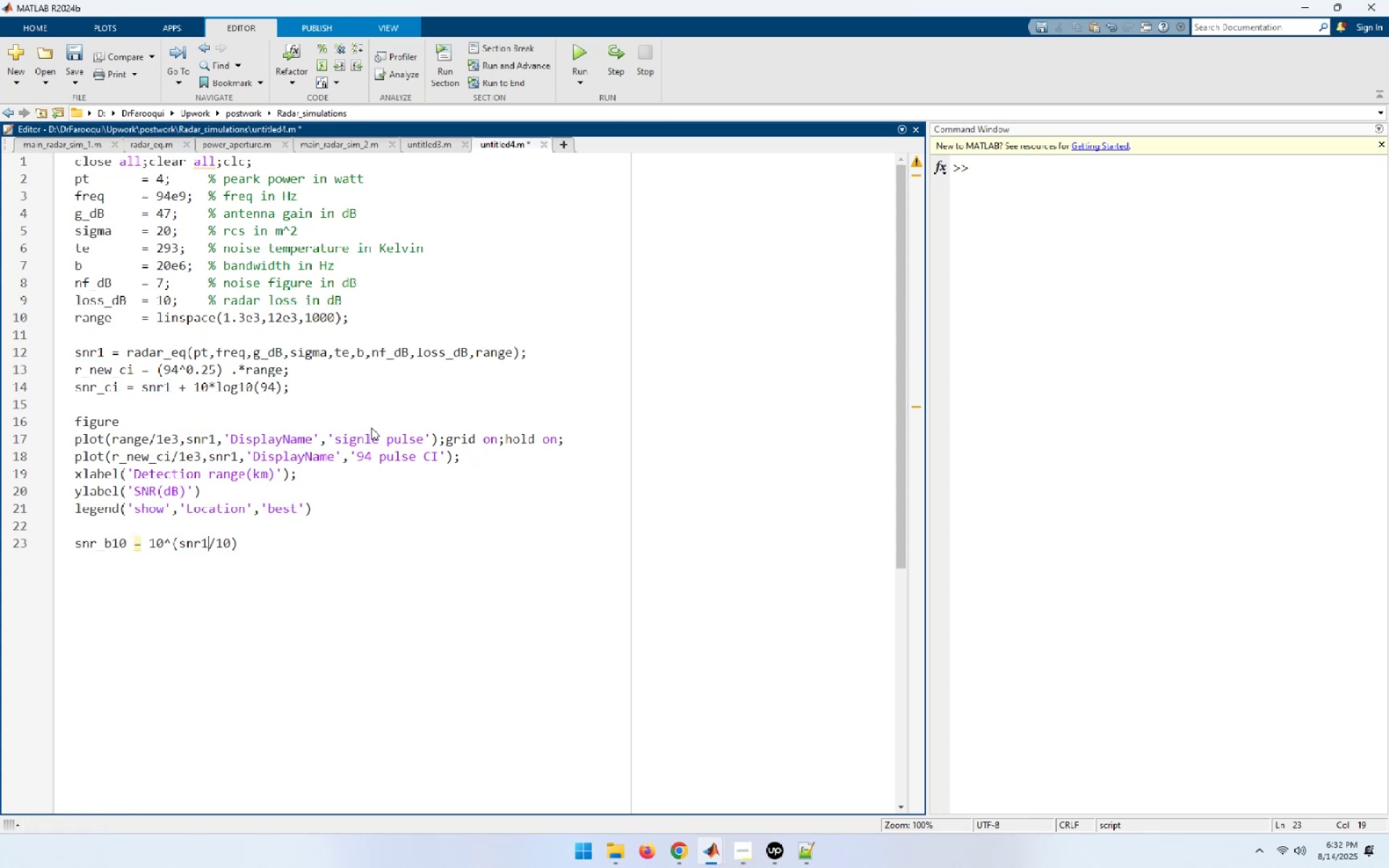 
key(NumpadDecimal)
 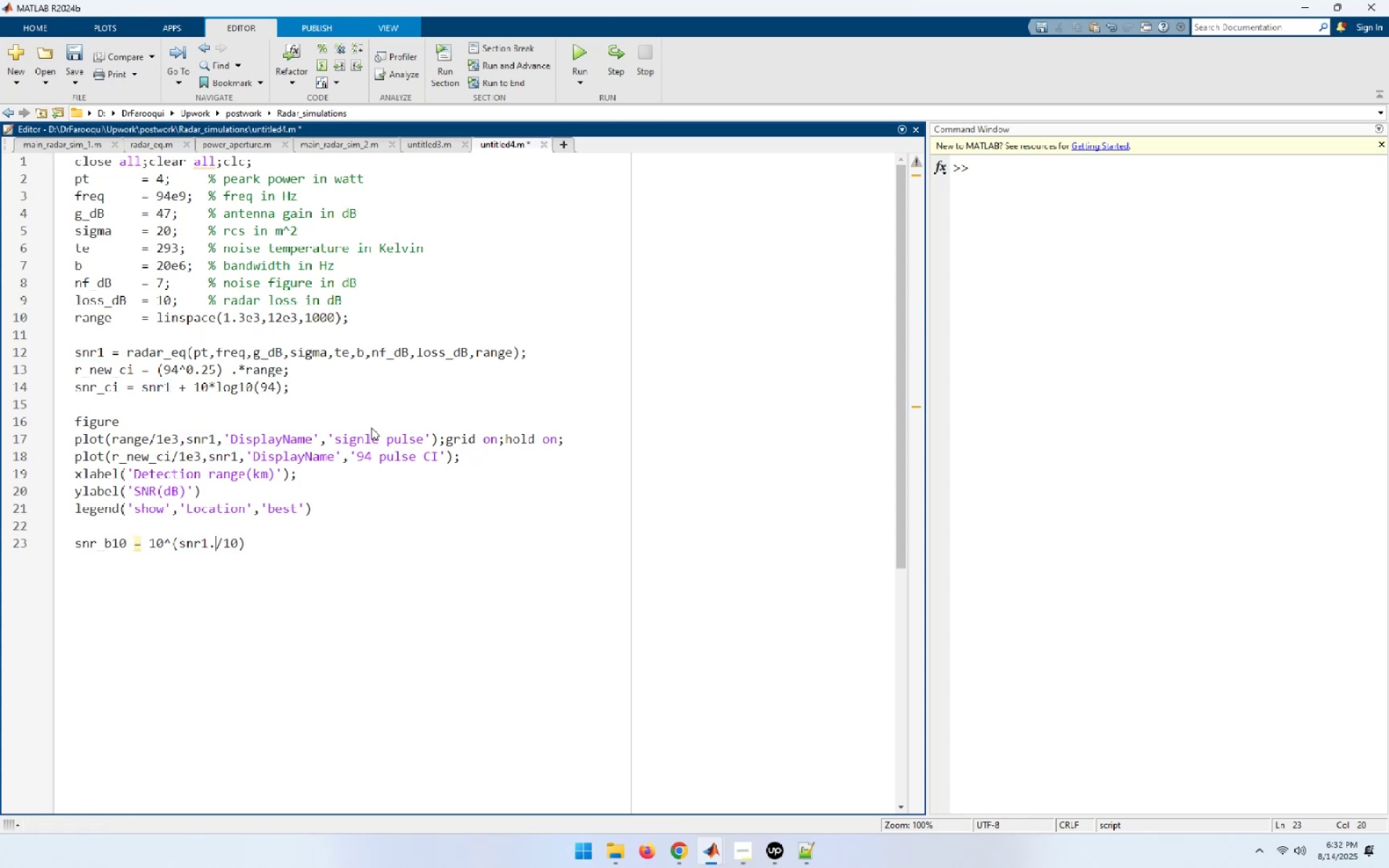 
key(End)
 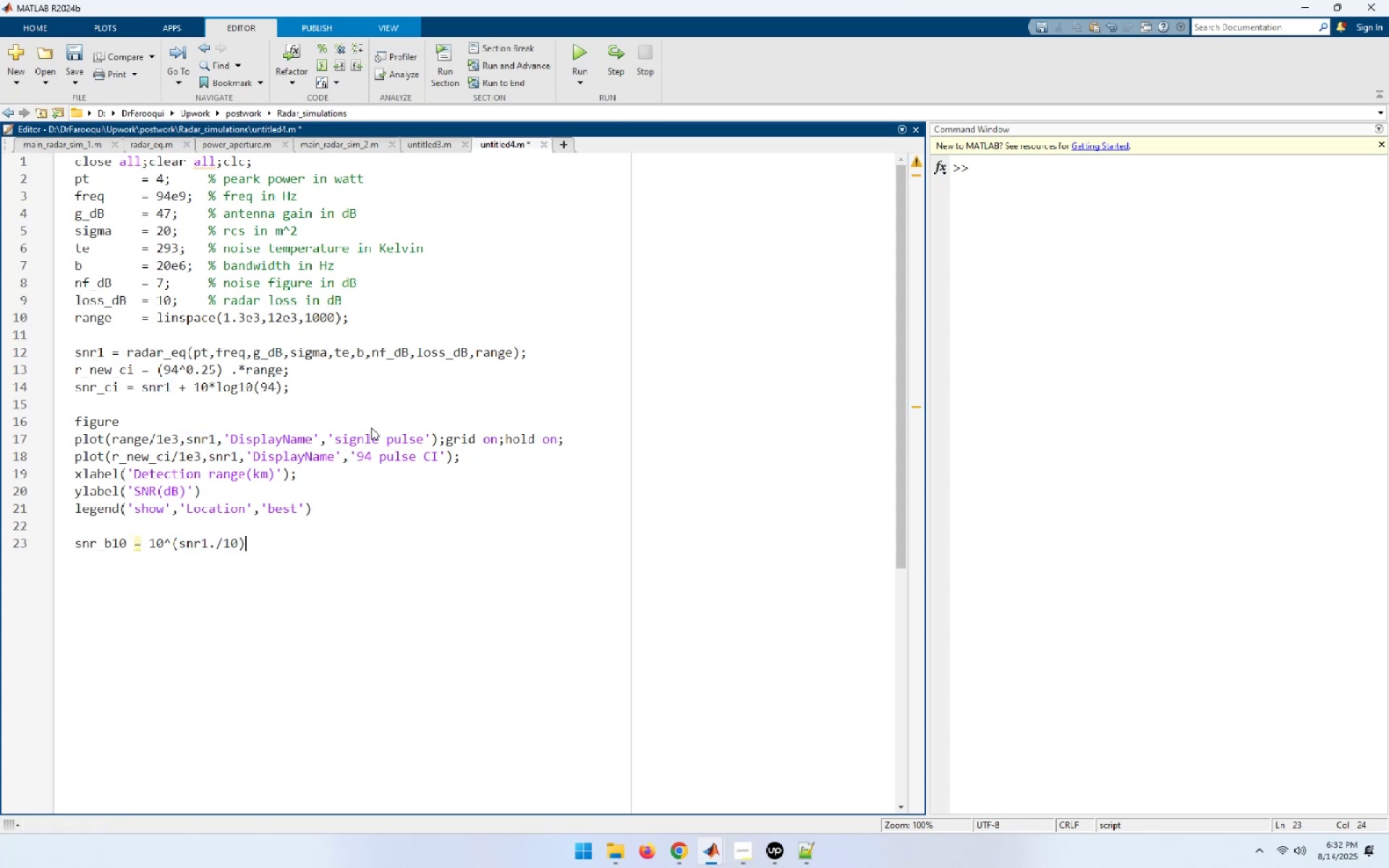 
key(Semicolon)
 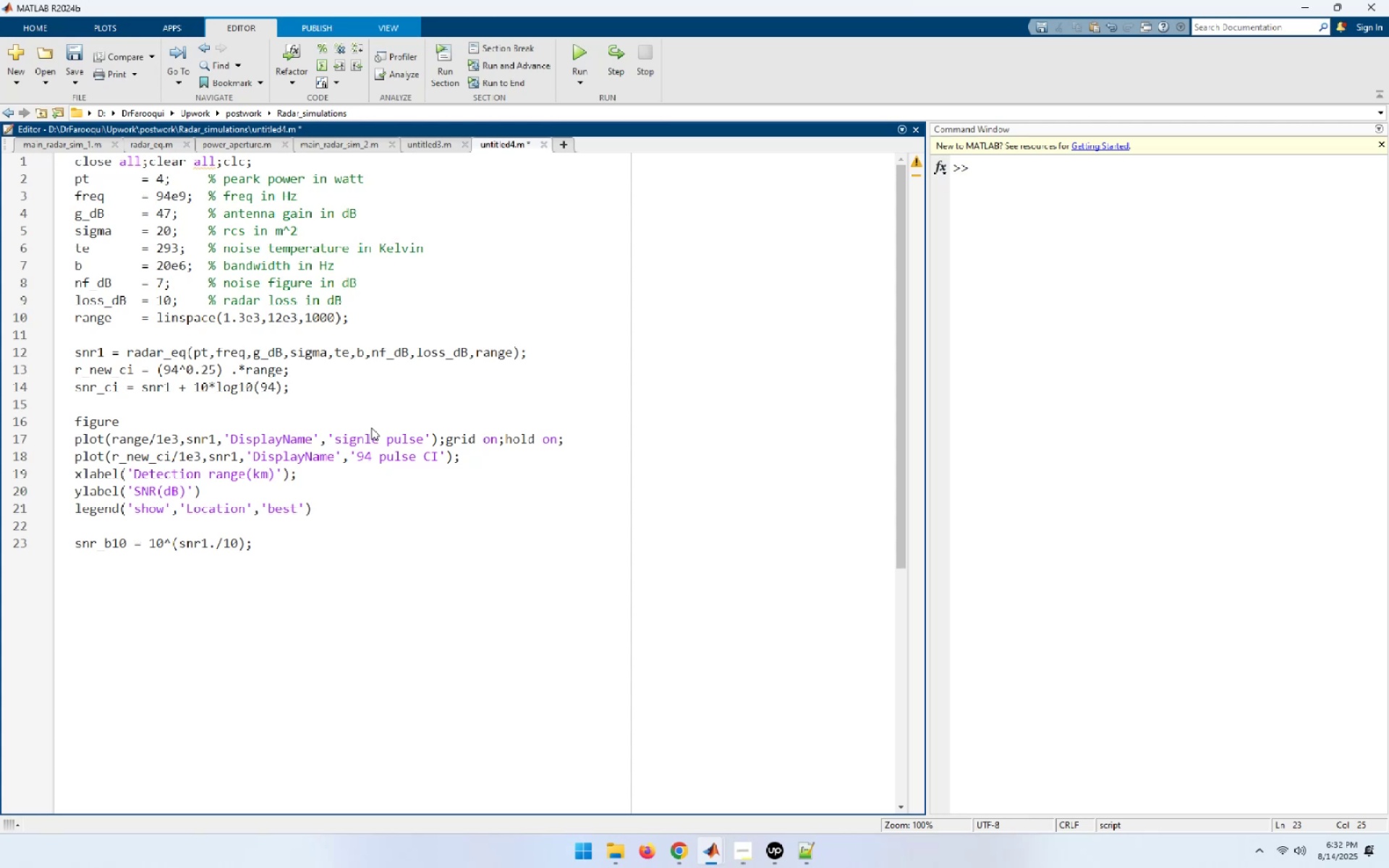 
wait(6.64)
 